 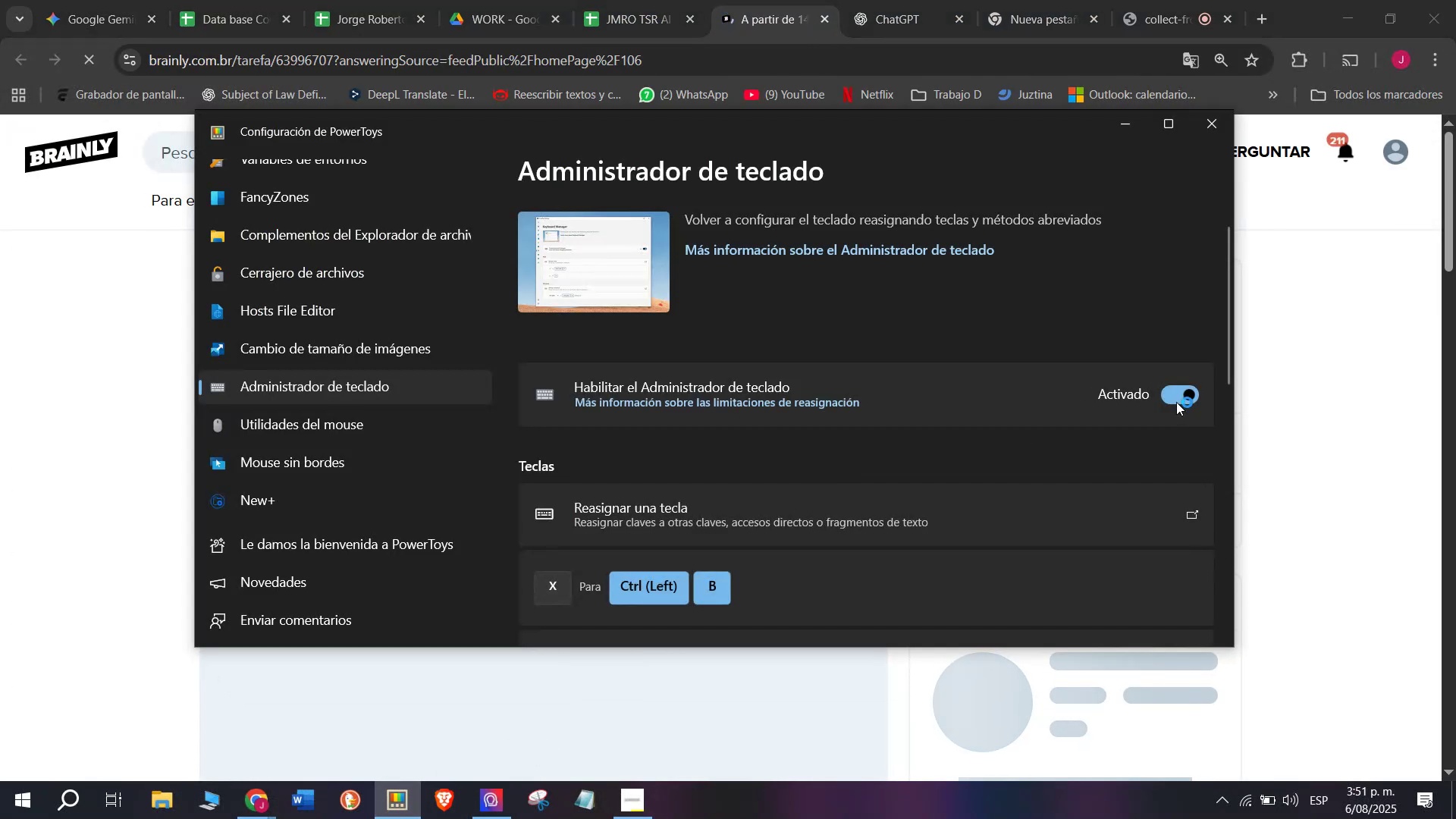 
left_click([1136, 121])
 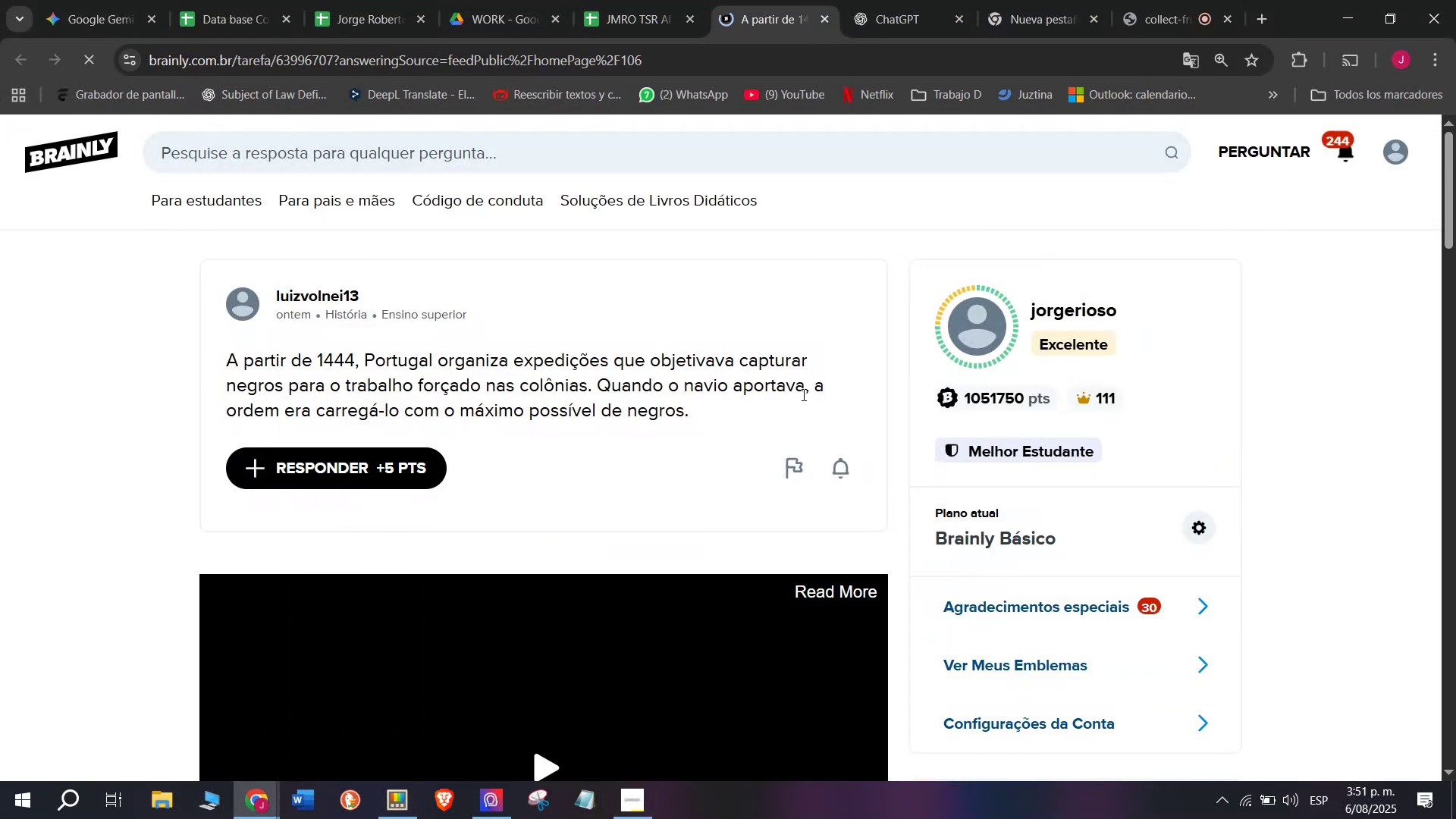 
left_click_drag(start_coordinate=[718, 413], to_coordinate=[196, 353])
 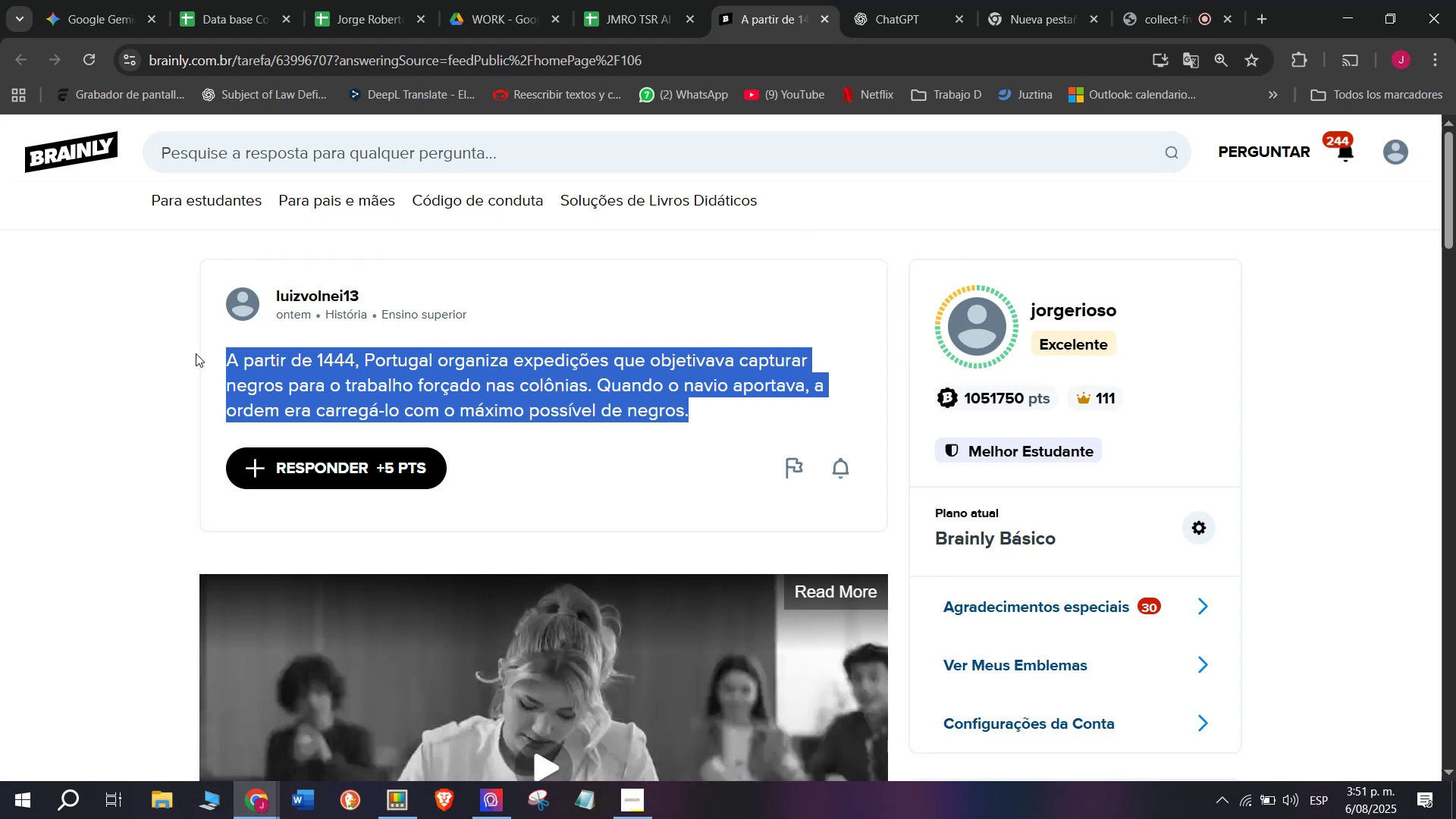 
key(Control+ControlLeft)
 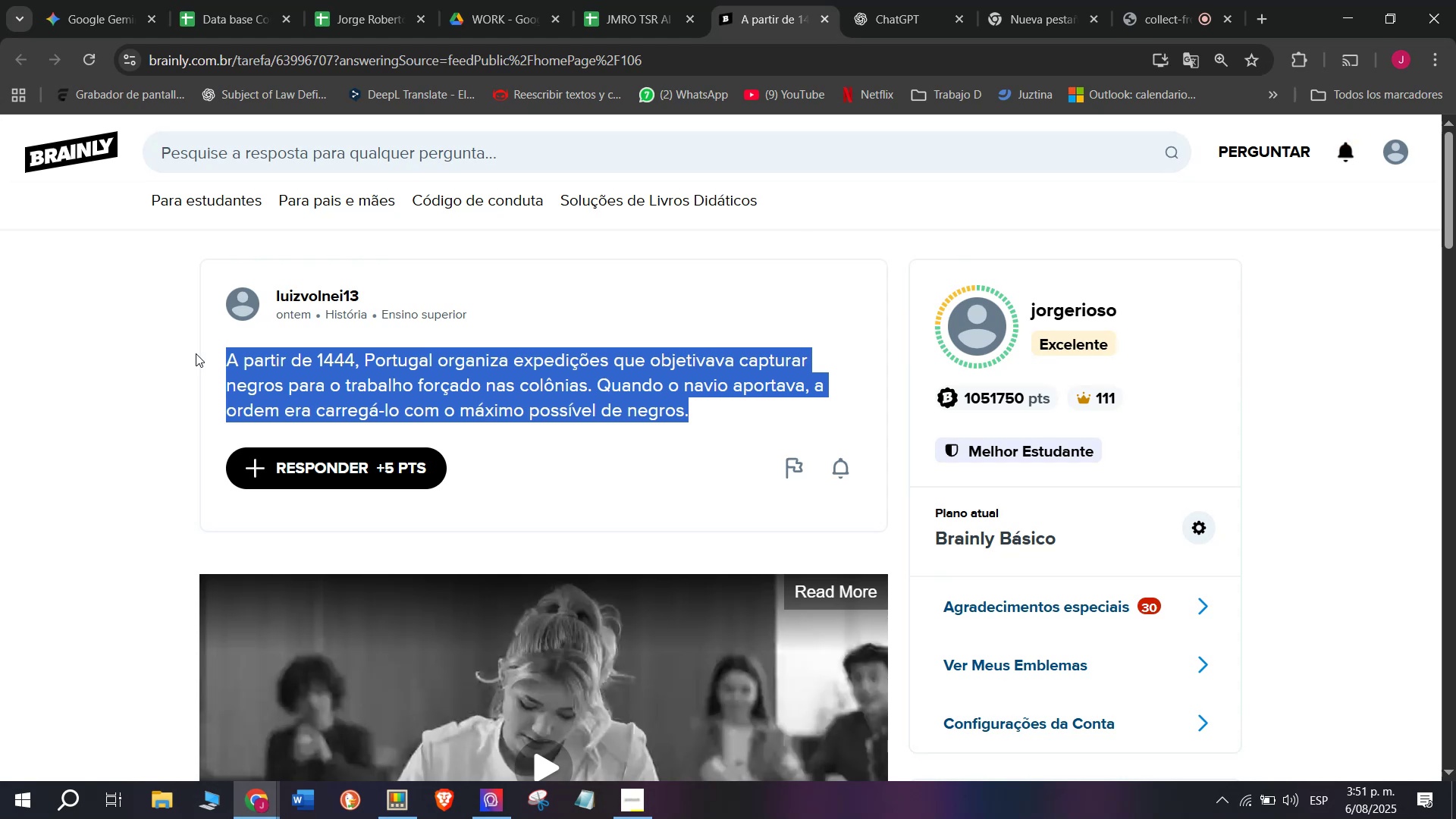 
key(Break)
 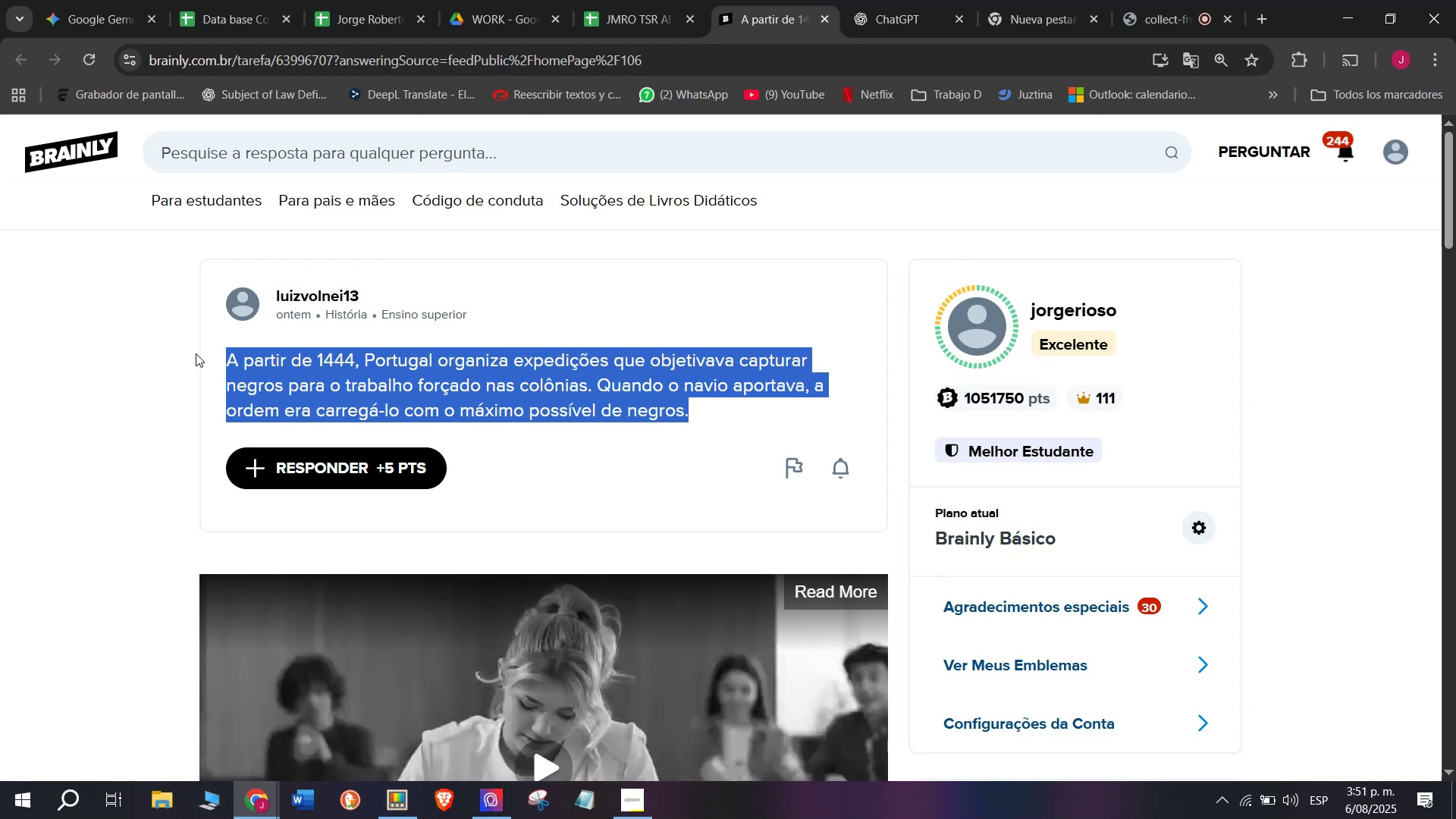 
key(Control+C)
 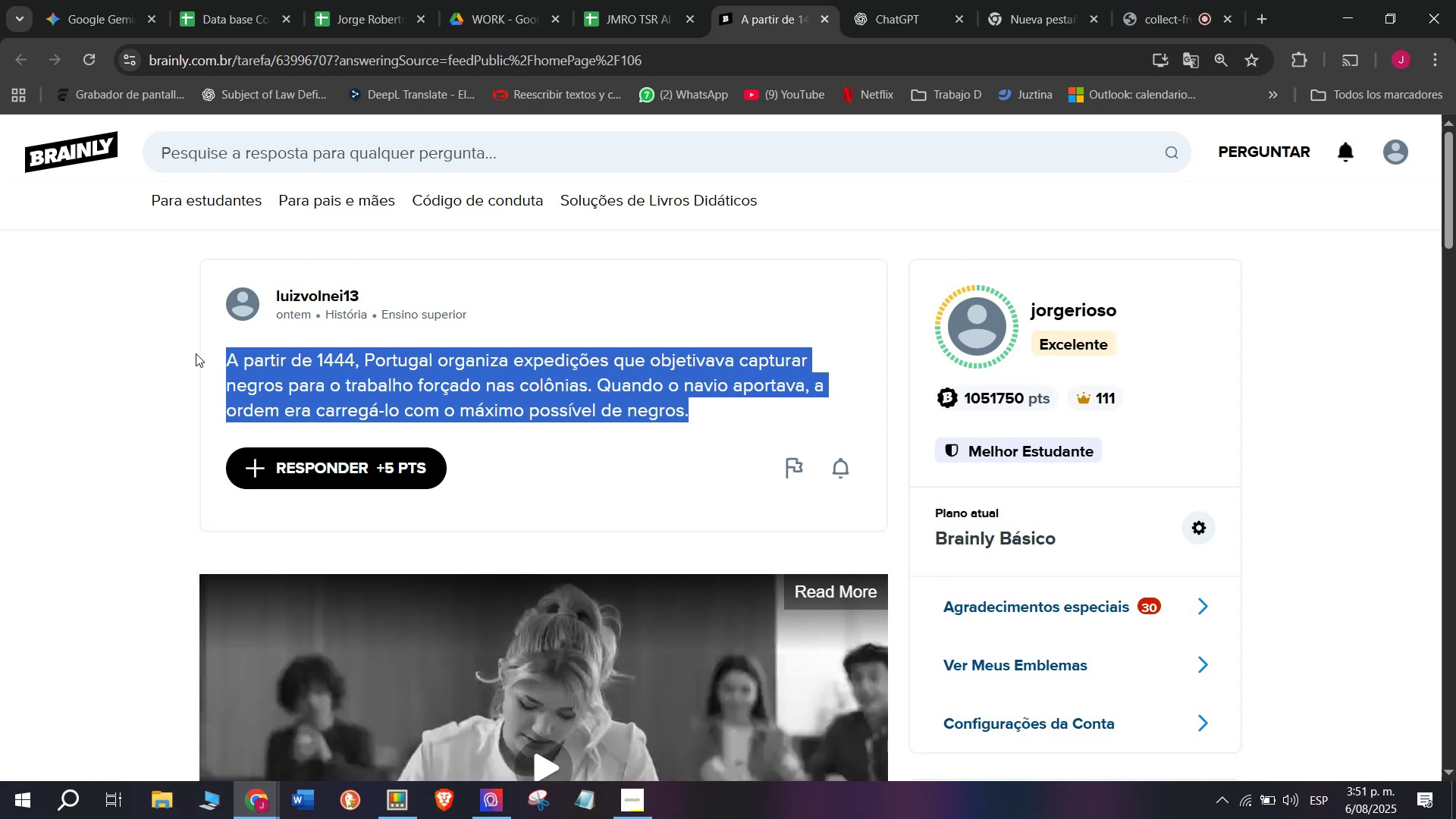 
key(Control+ControlLeft)
 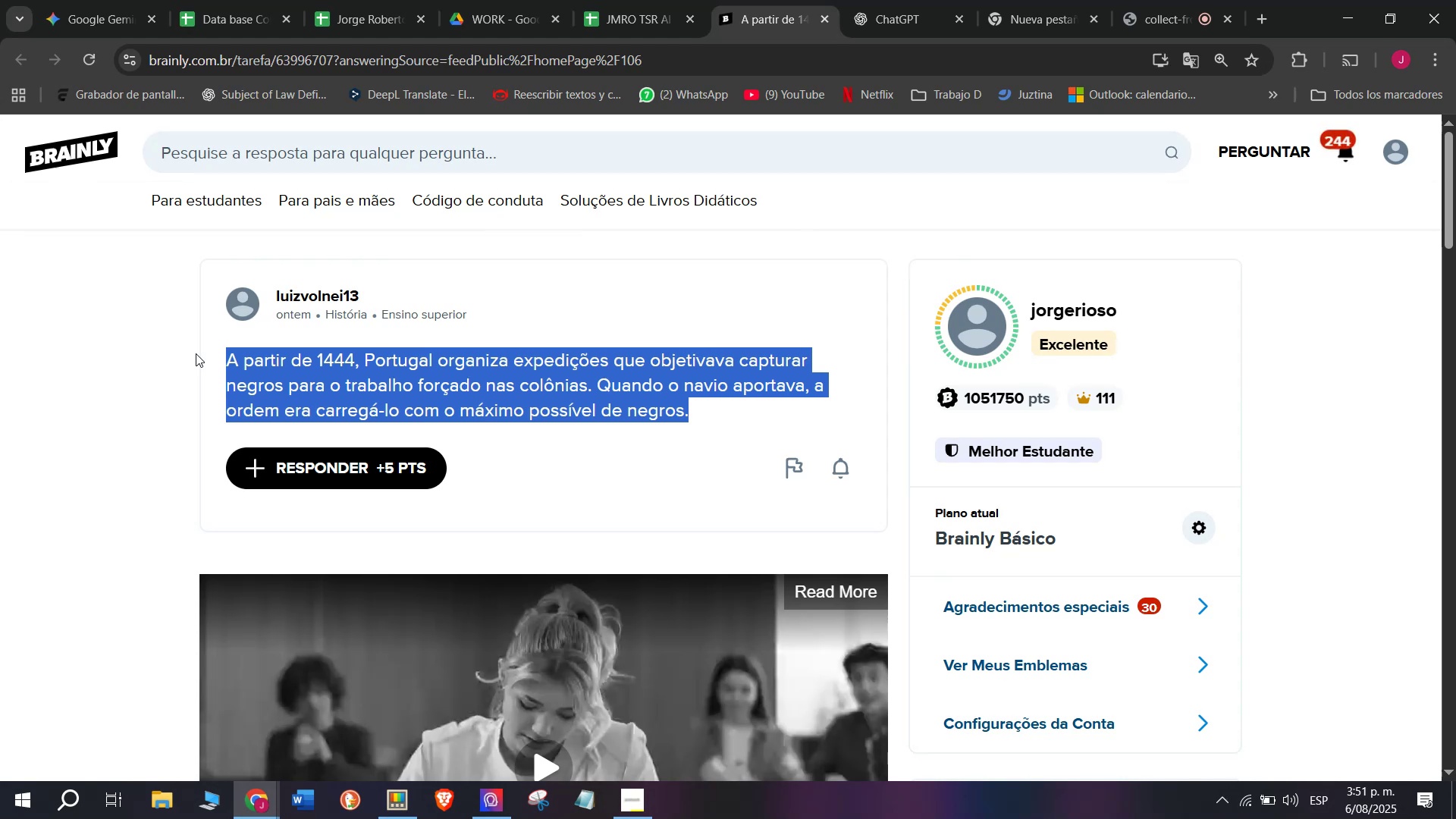 
key(Break)
 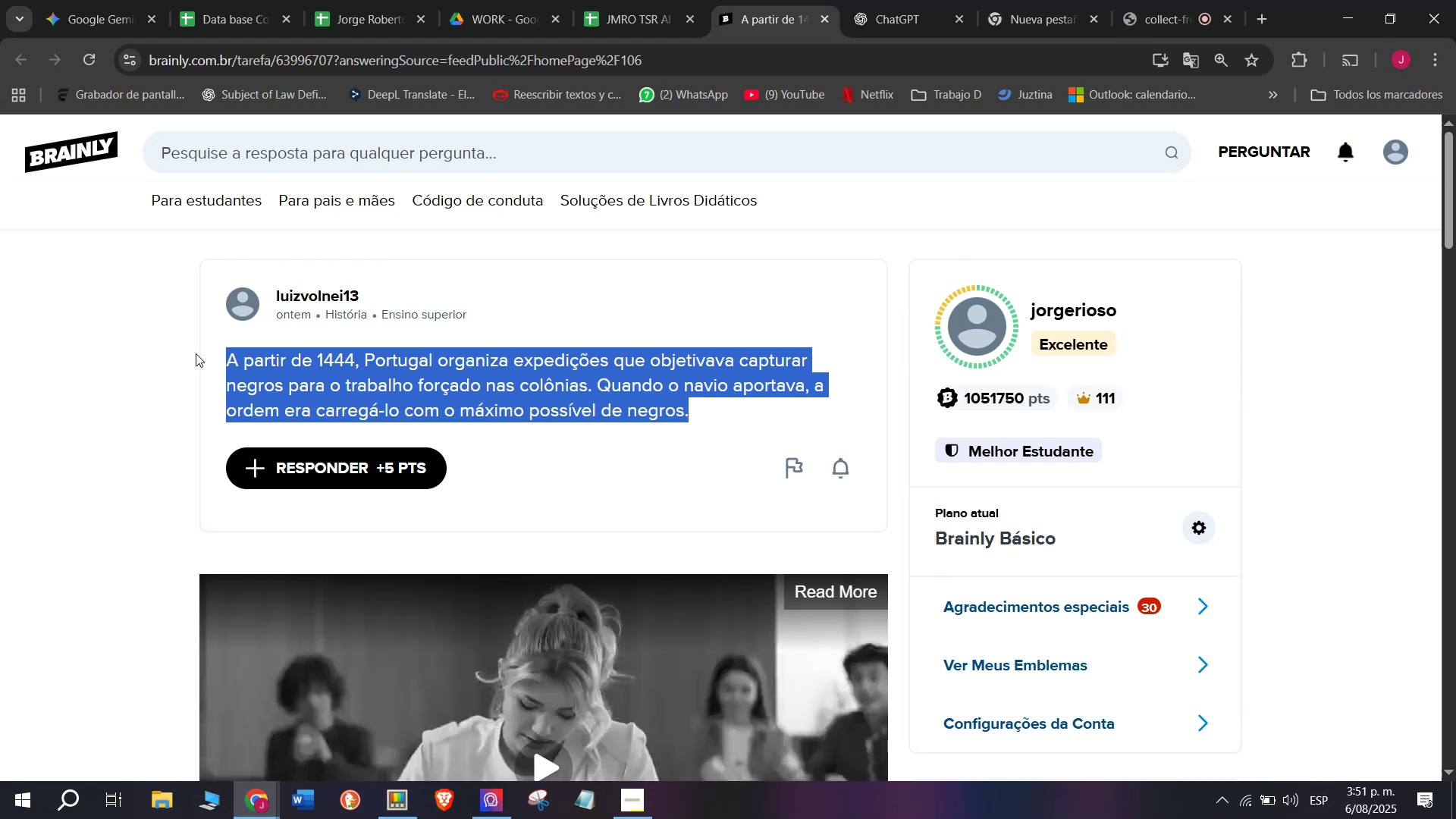 
key(Control+C)
 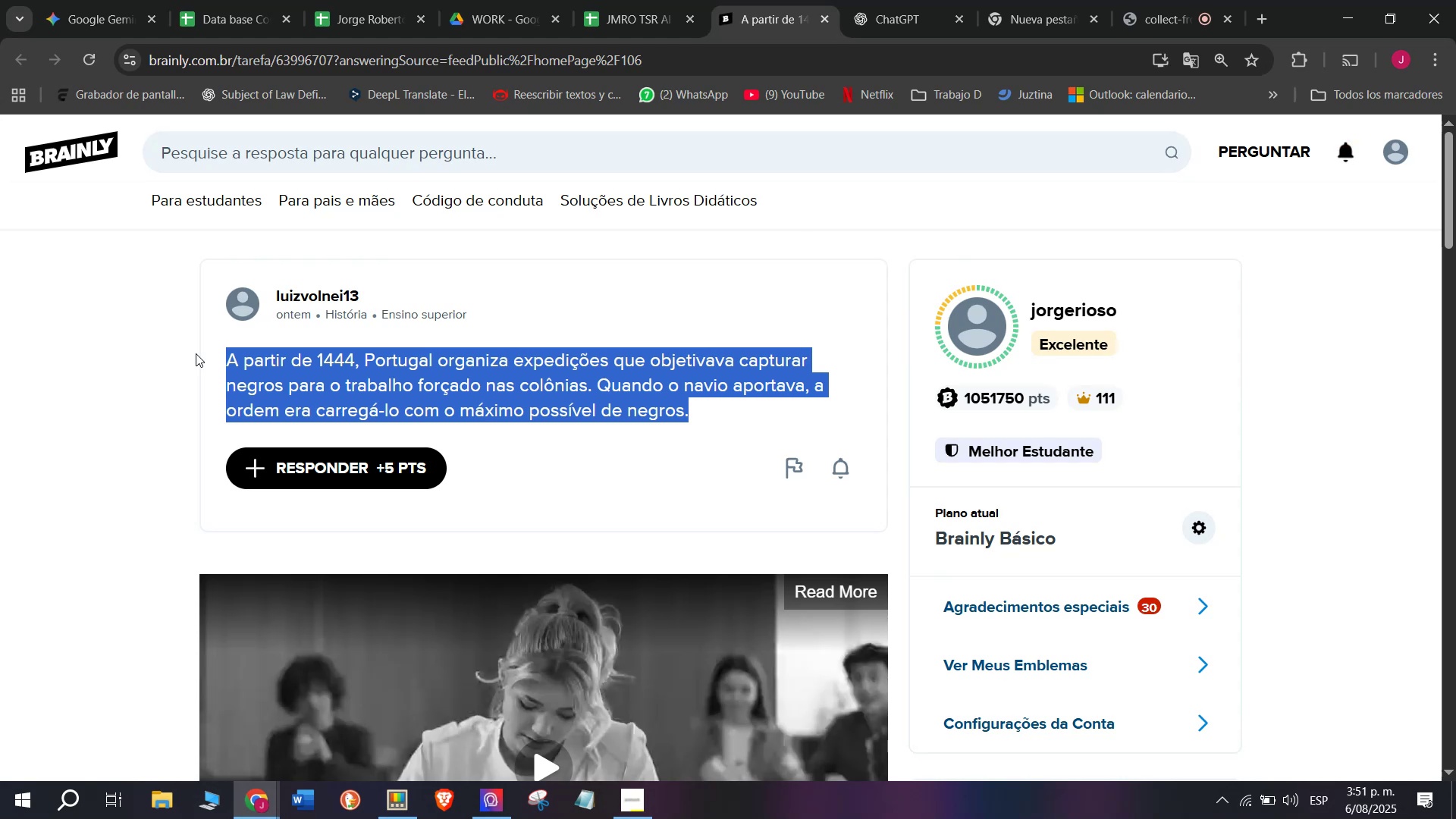 
key(Break)
 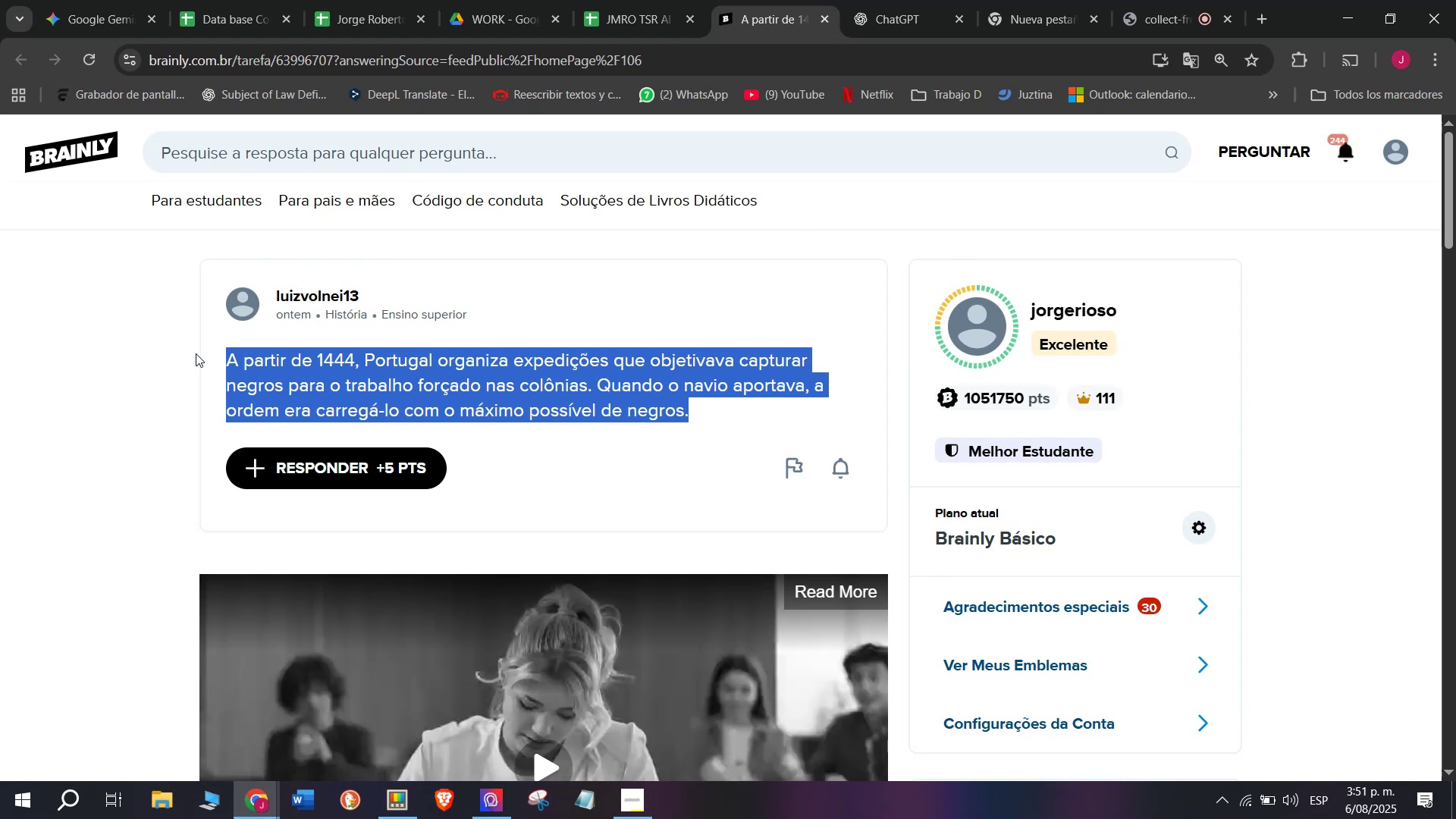 
key(Control+ControlLeft)
 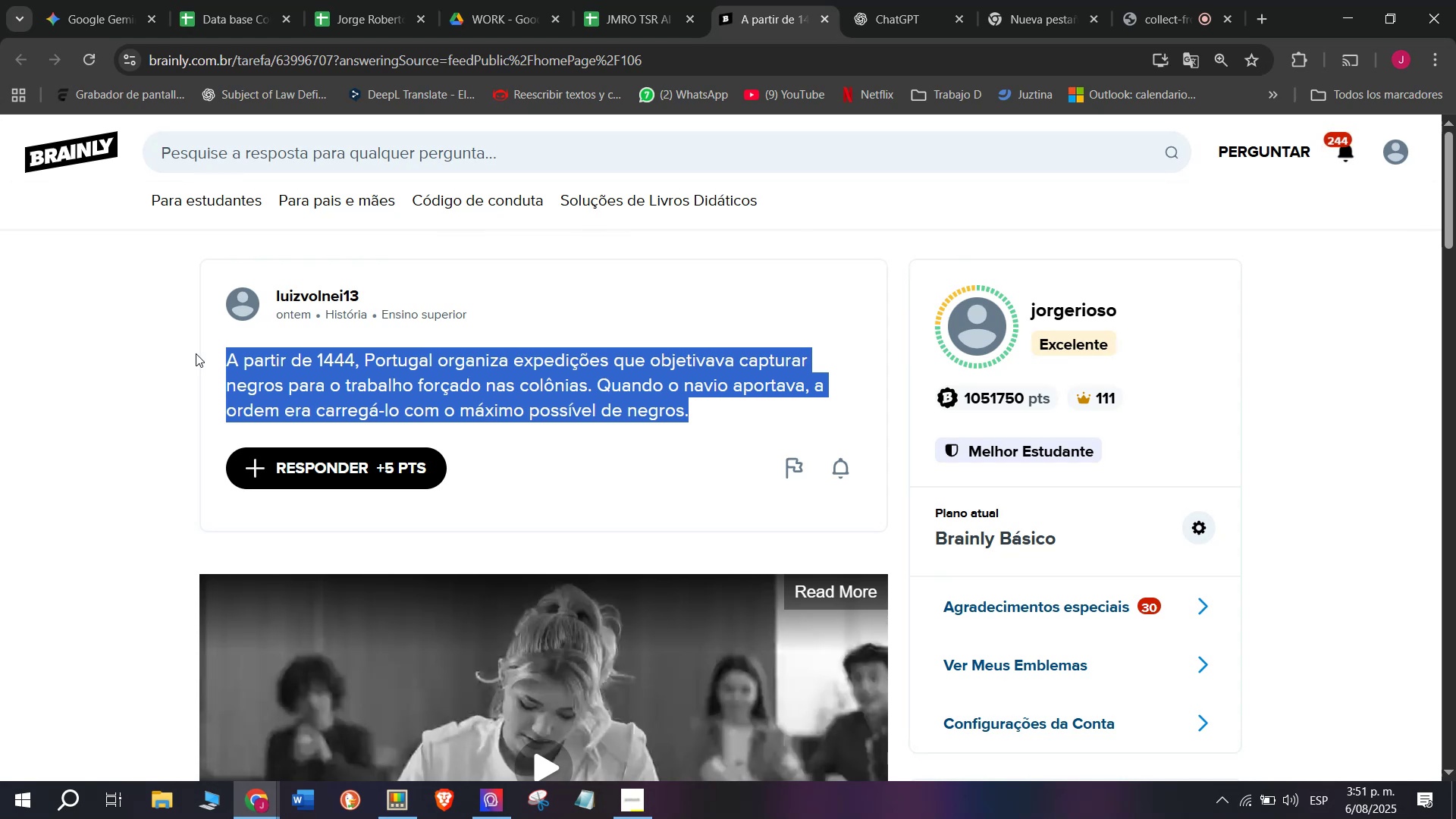 
key(Control+C)
 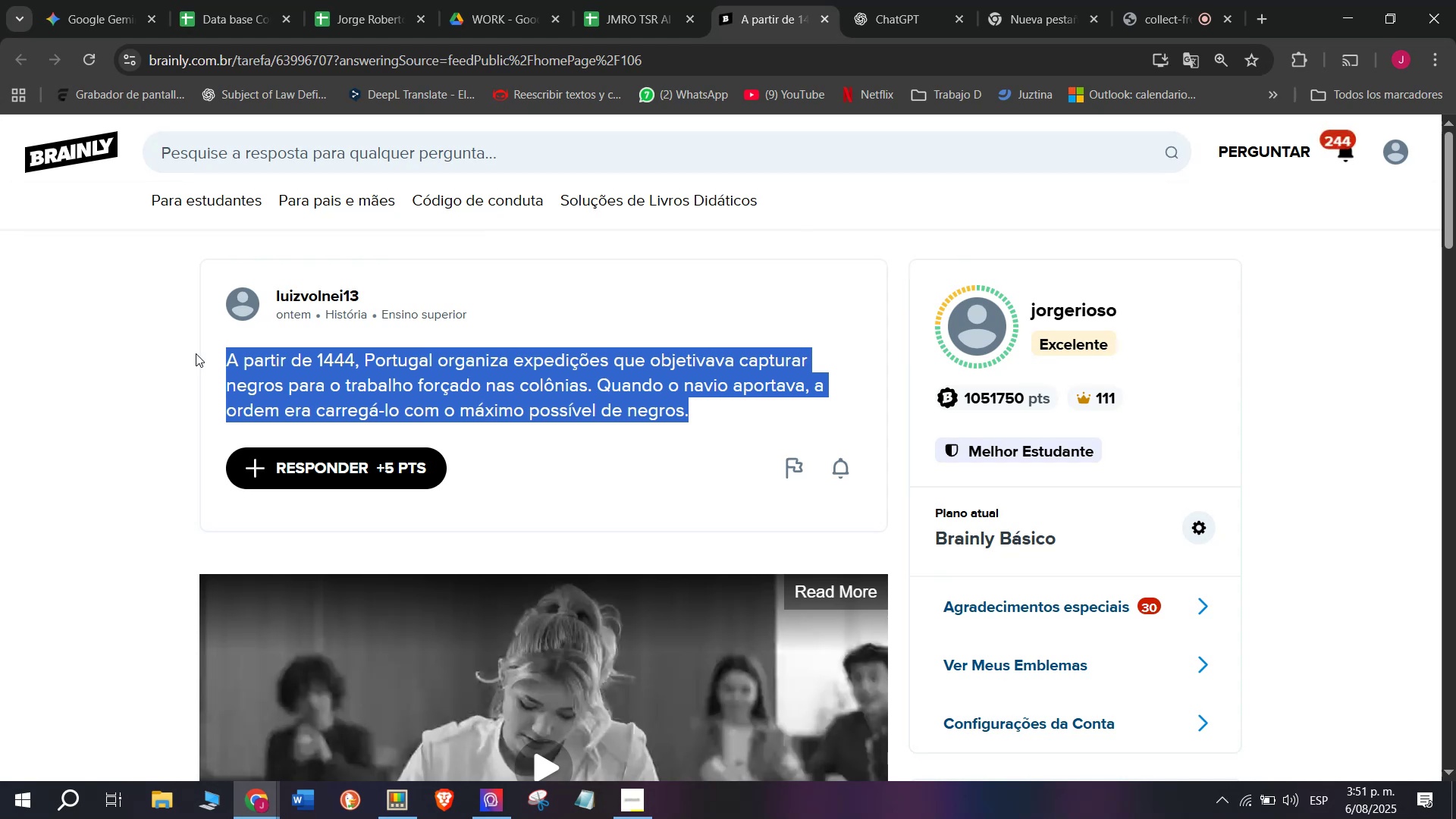 
key(Break)
 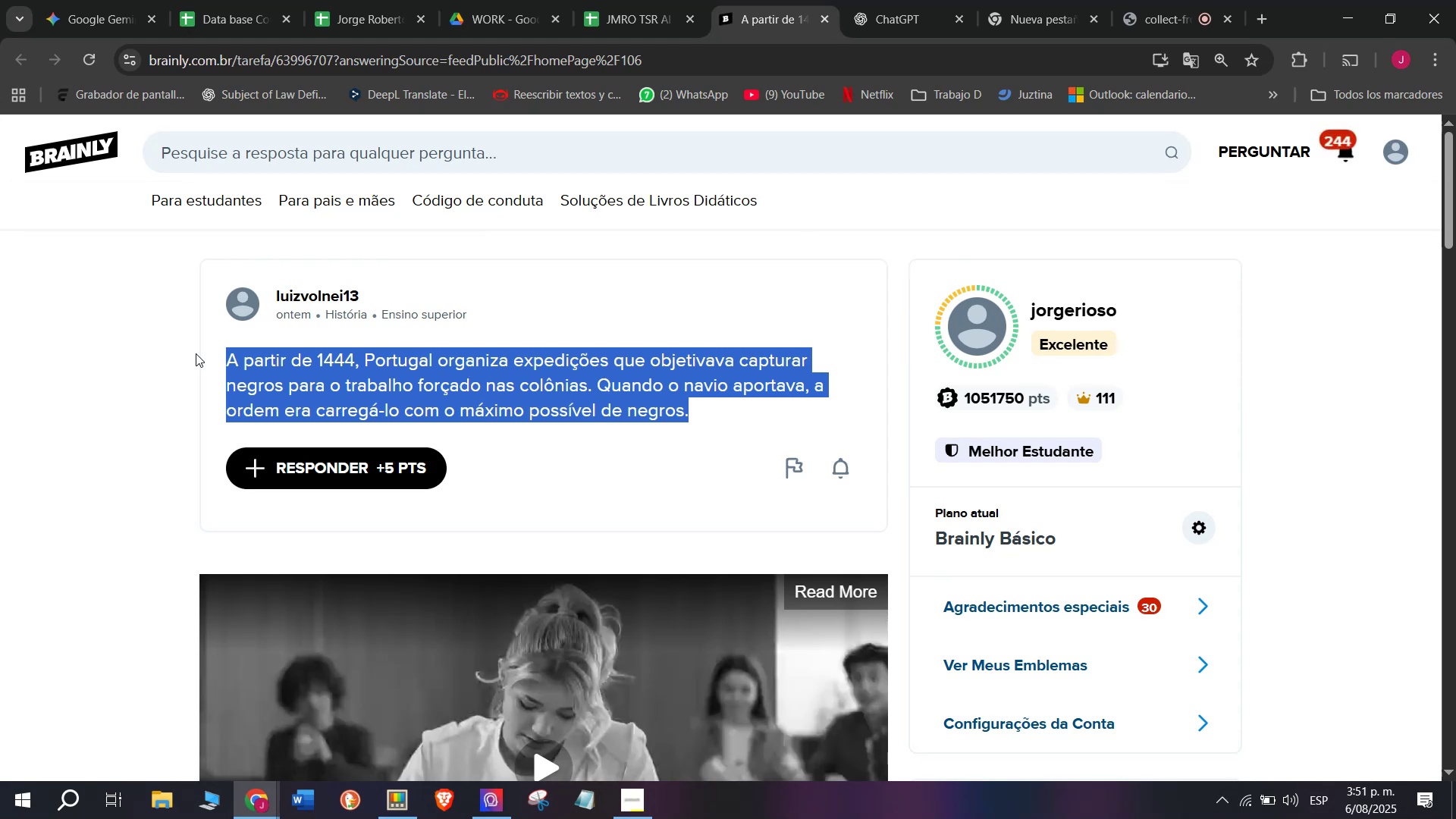 
key(Control+ControlLeft)
 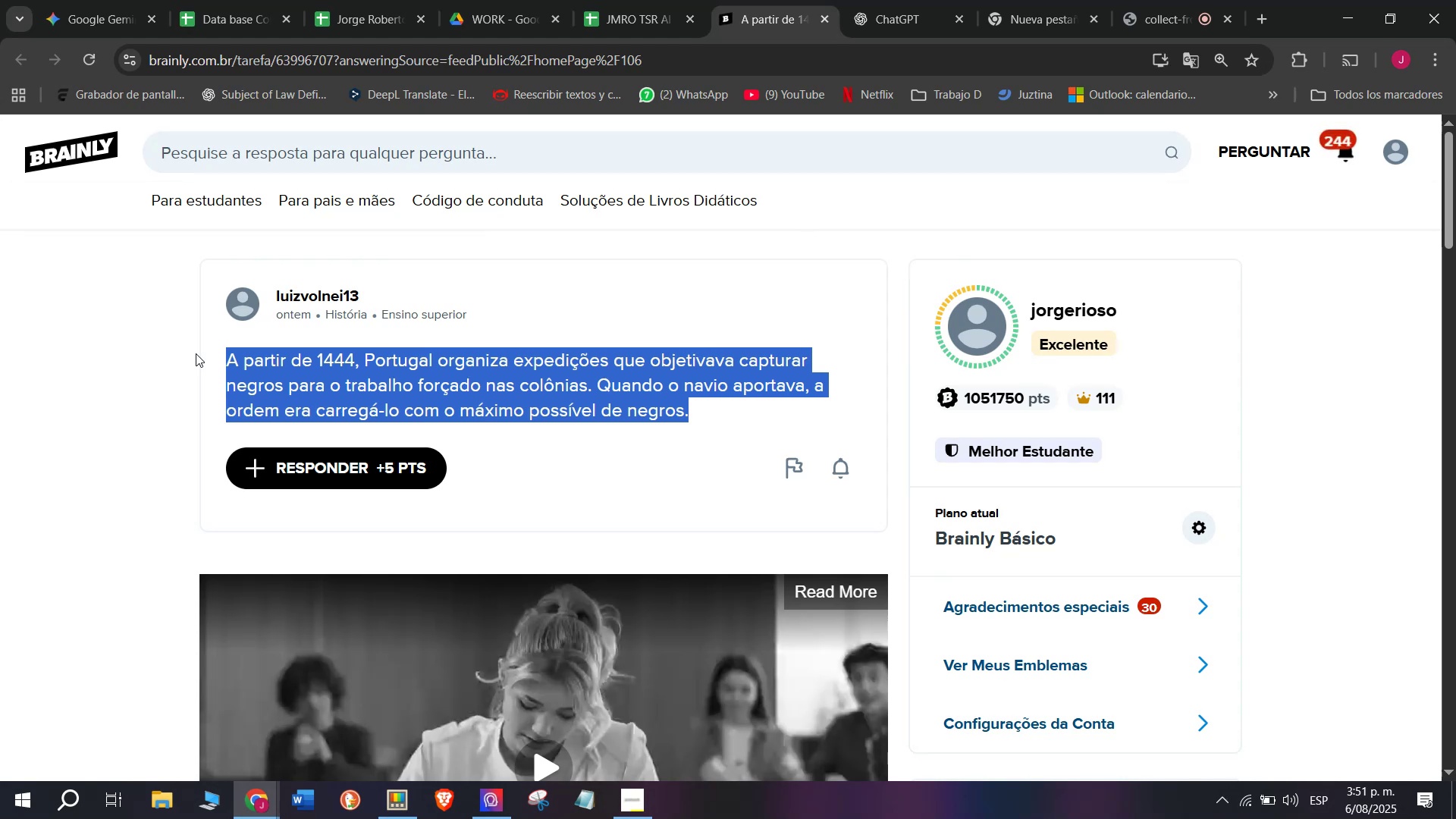 
key(Control+C)
 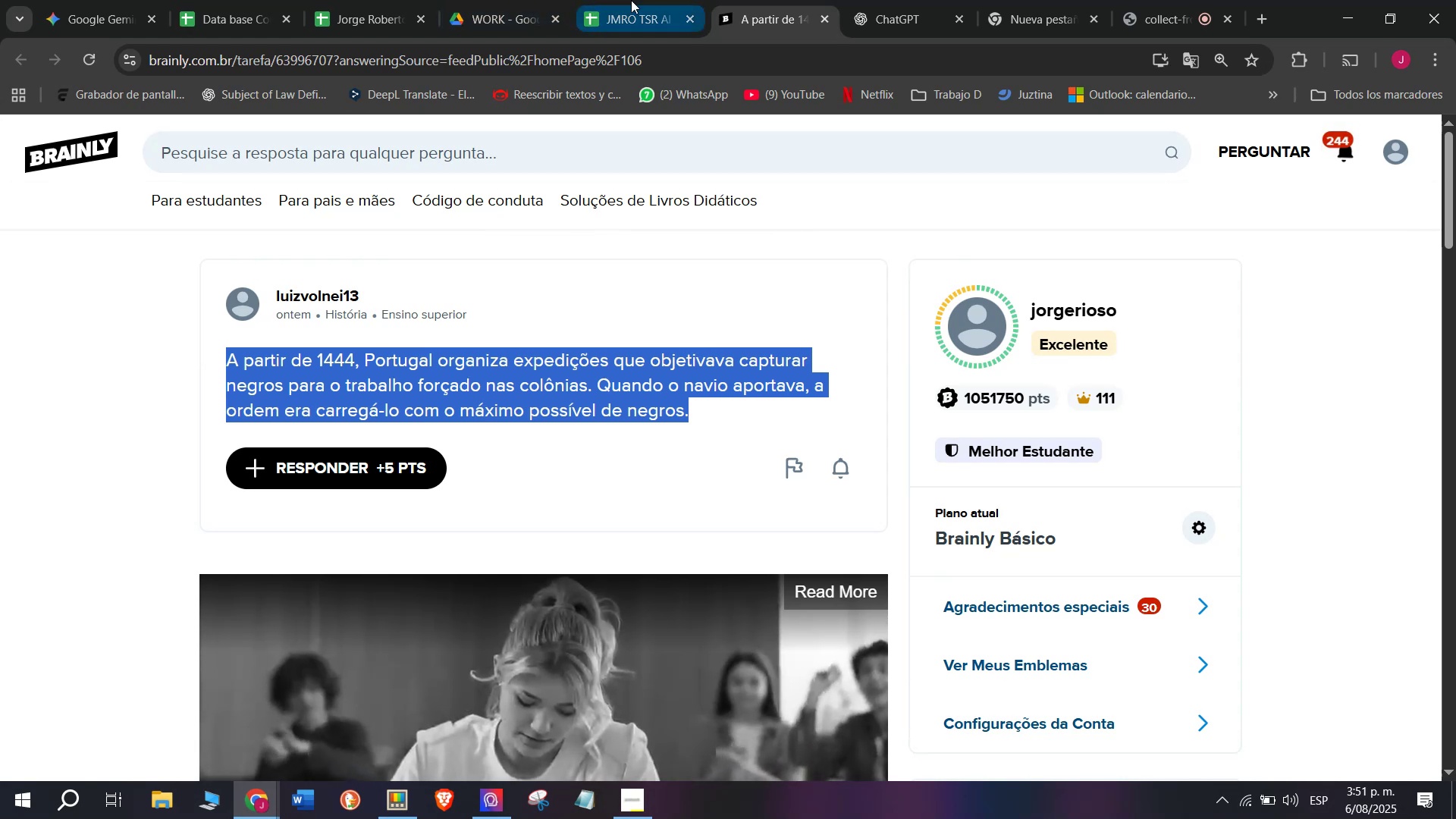 
left_click([915, 0])
 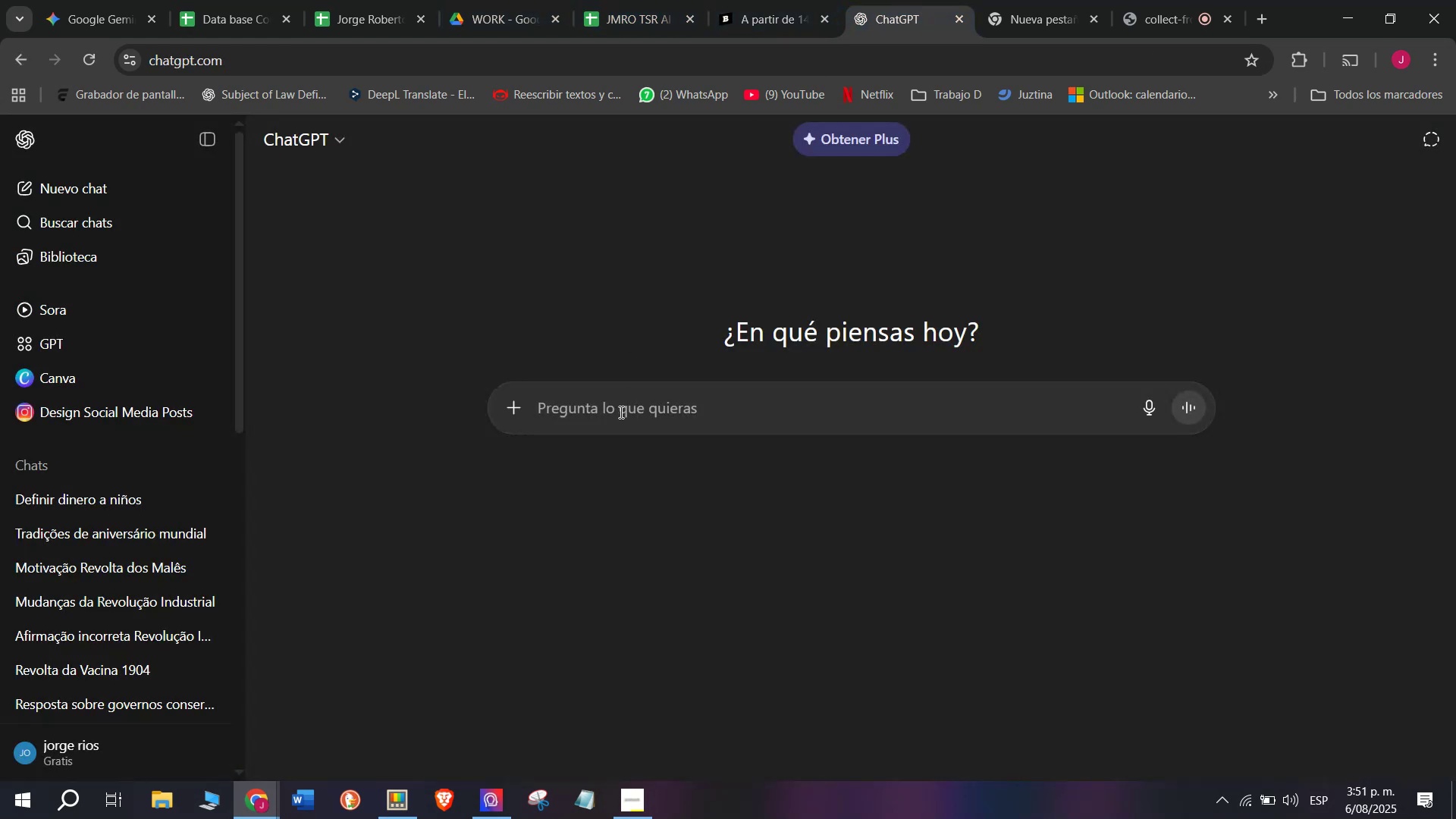 
left_click([611, 440])
 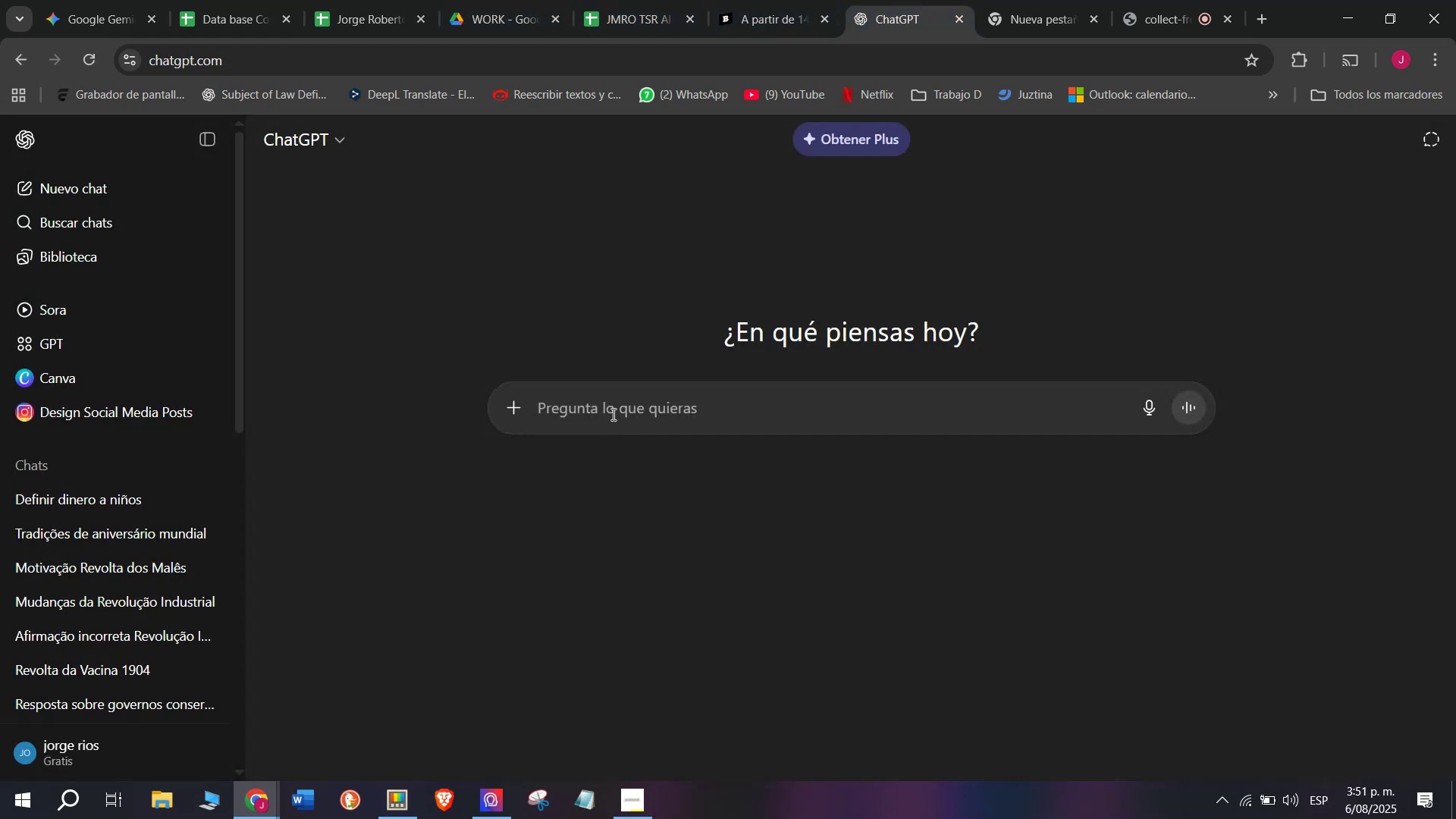 
key(Meta+MetaLeft)
 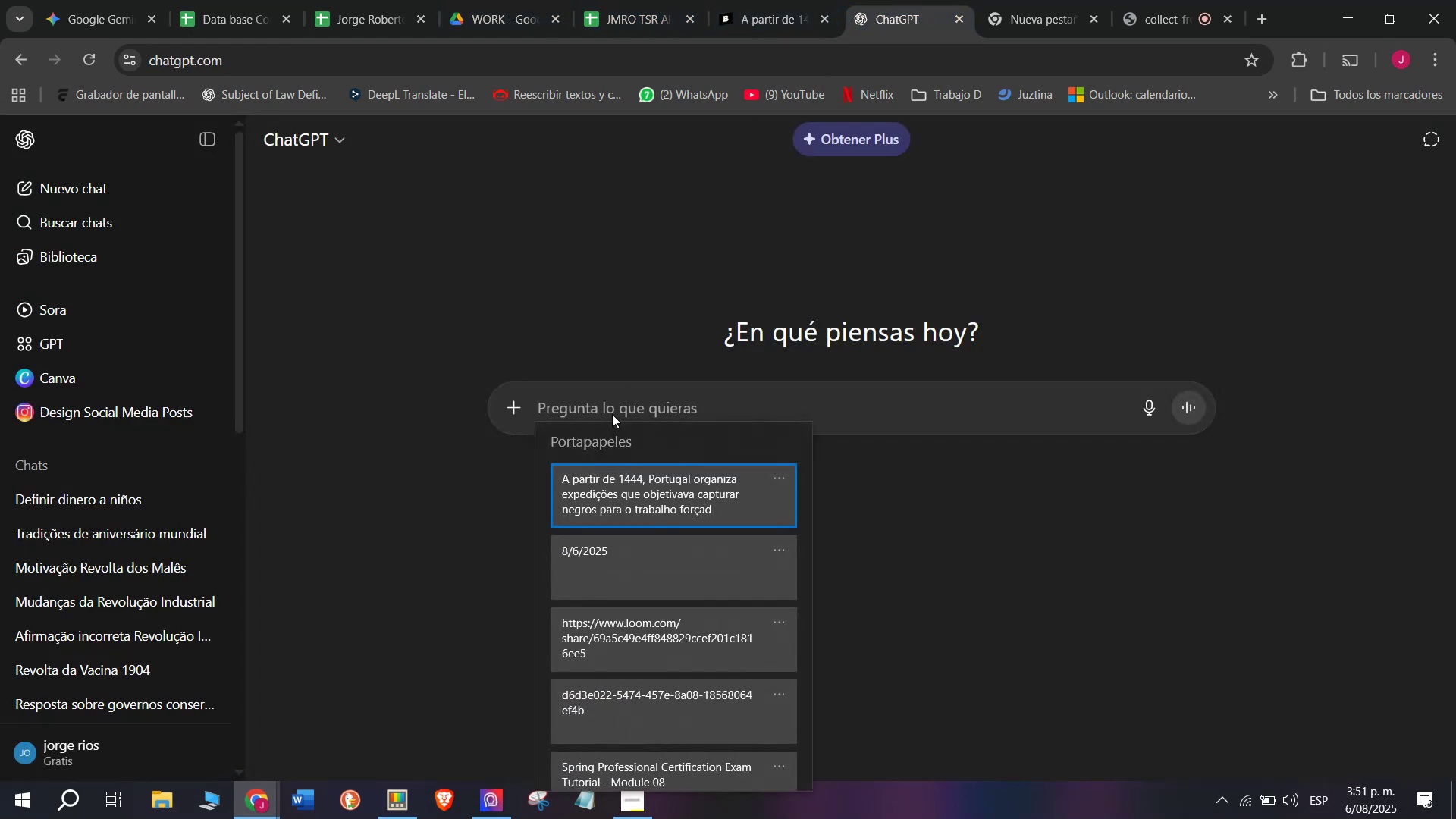 
key(C)
 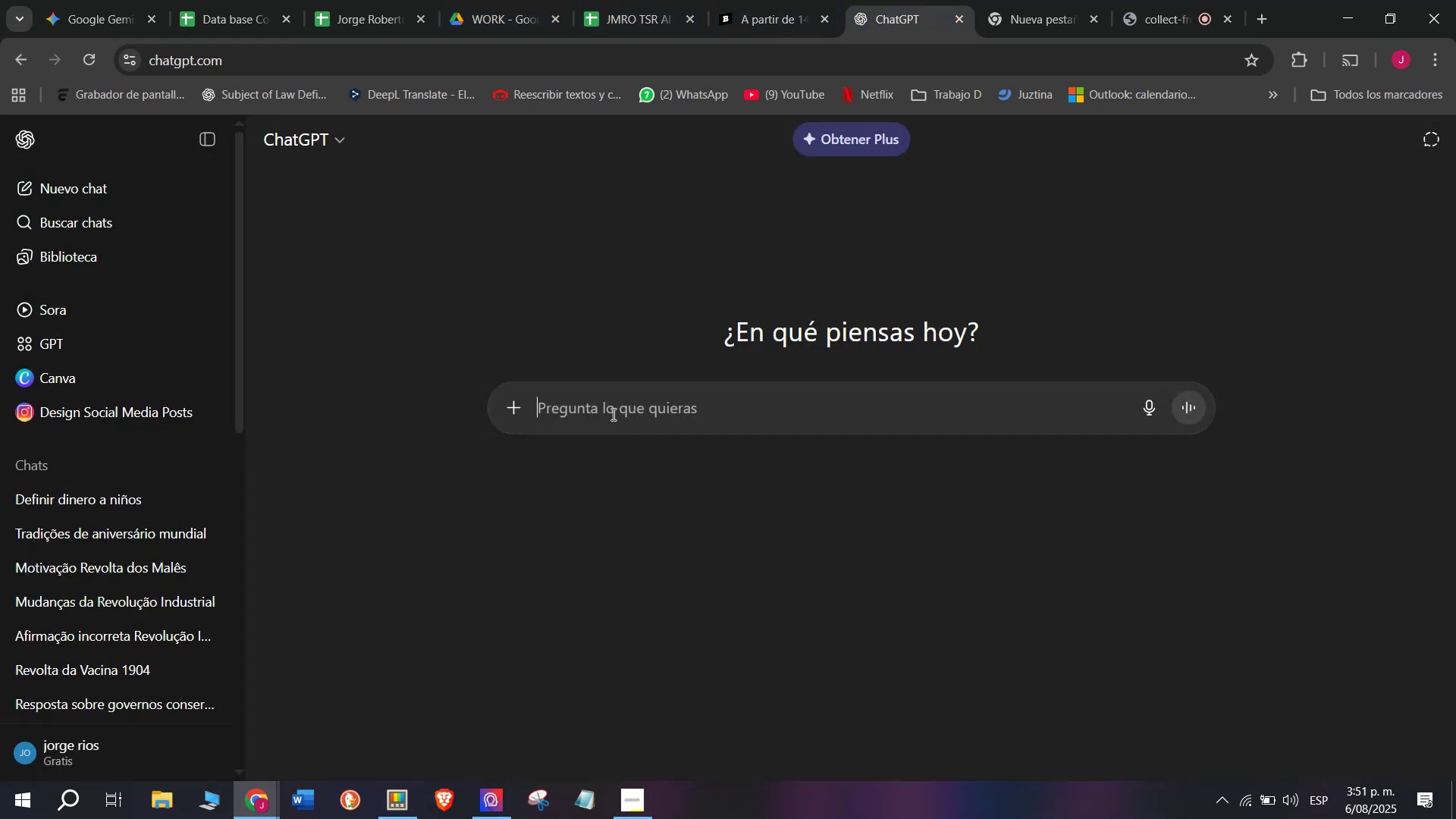 
key(Meta+V)
 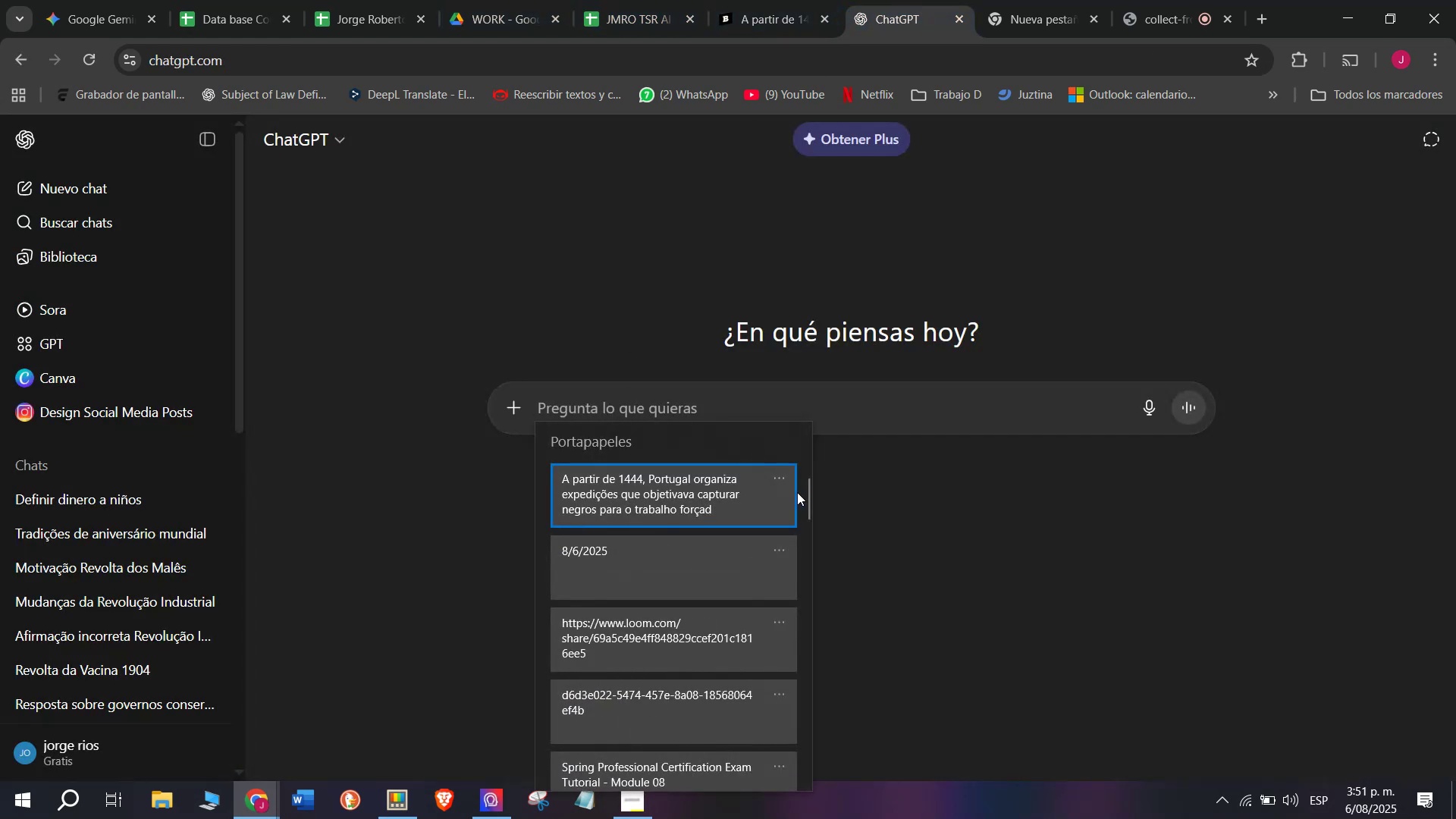 
left_click_drag(start_coordinate=[812, 501], to_coordinate=[805, 548])
 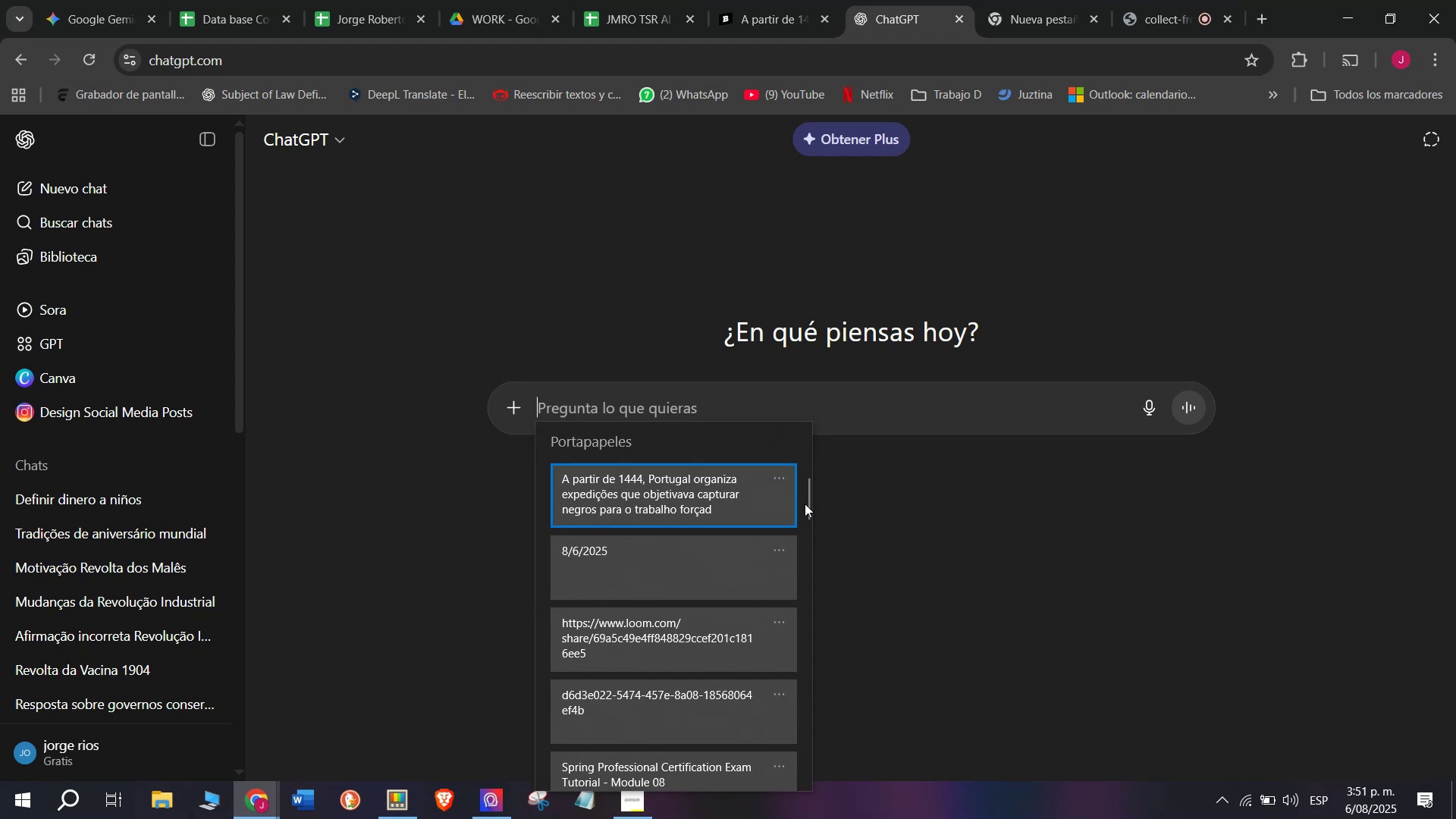 
left_click_drag(start_coordinate=[805, 502], to_coordinate=[802, 818])
 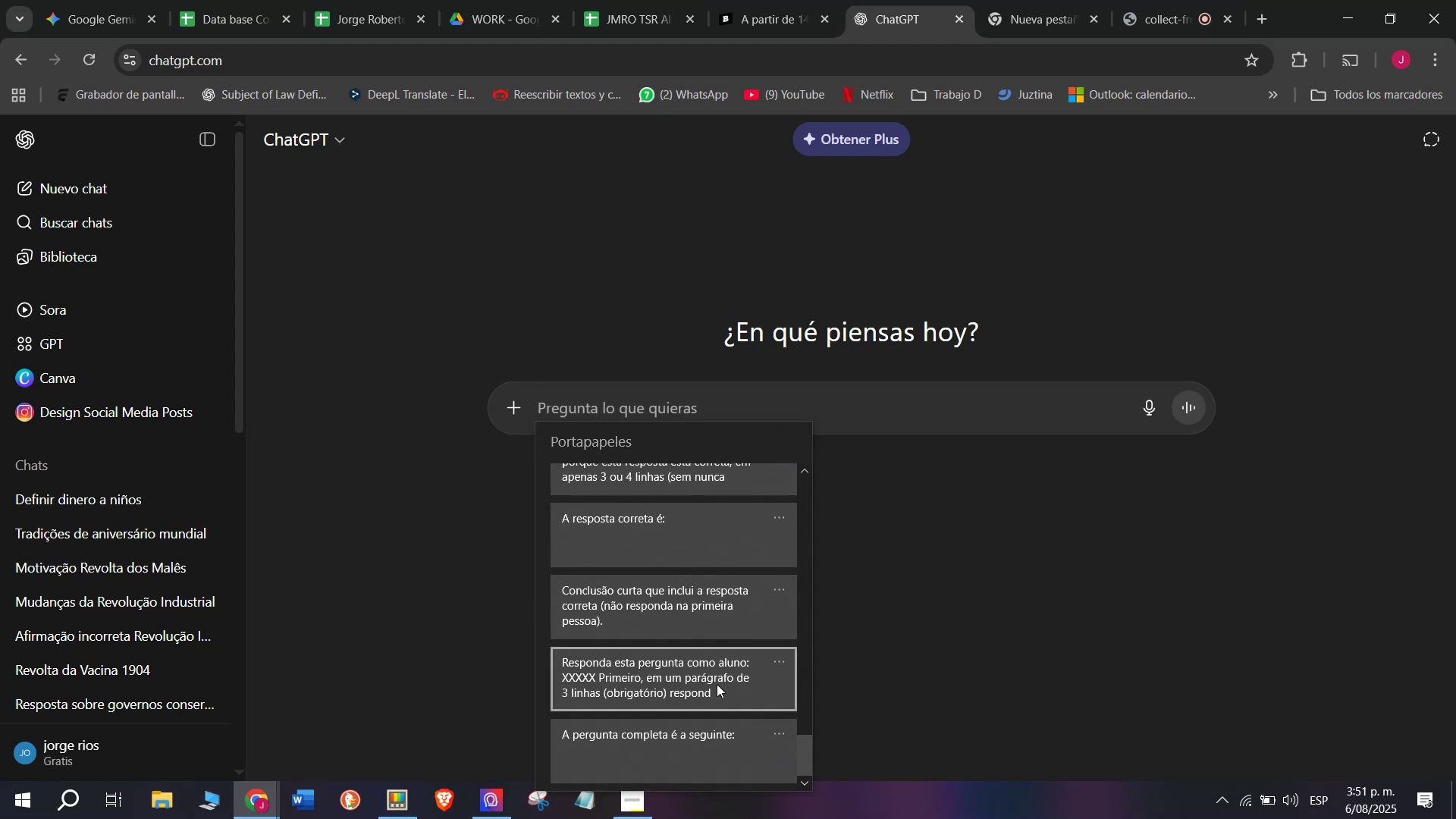 
left_click([714, 676])
 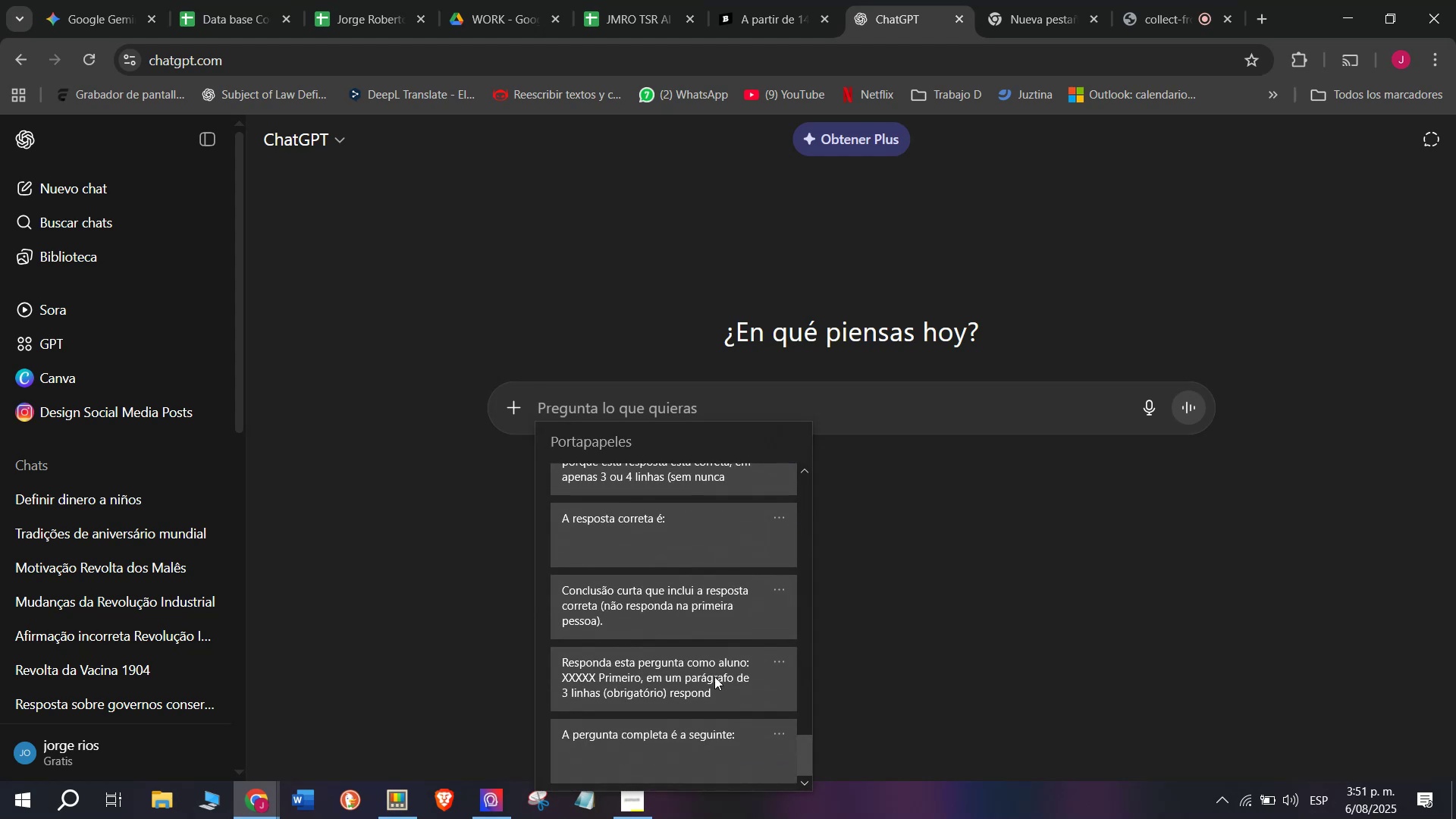 
key(Control+ControlLeft)
 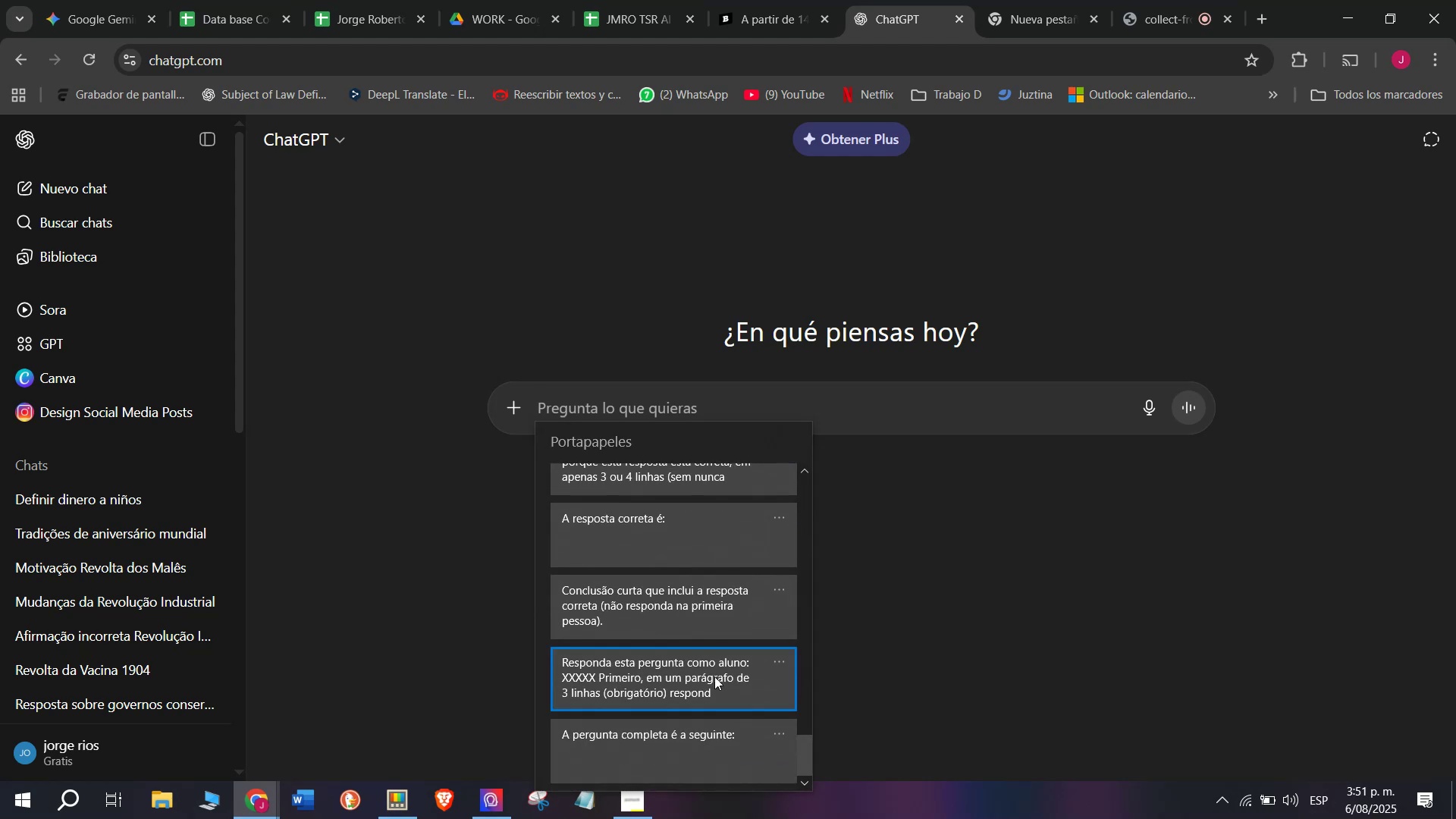 
key(Control+V)
 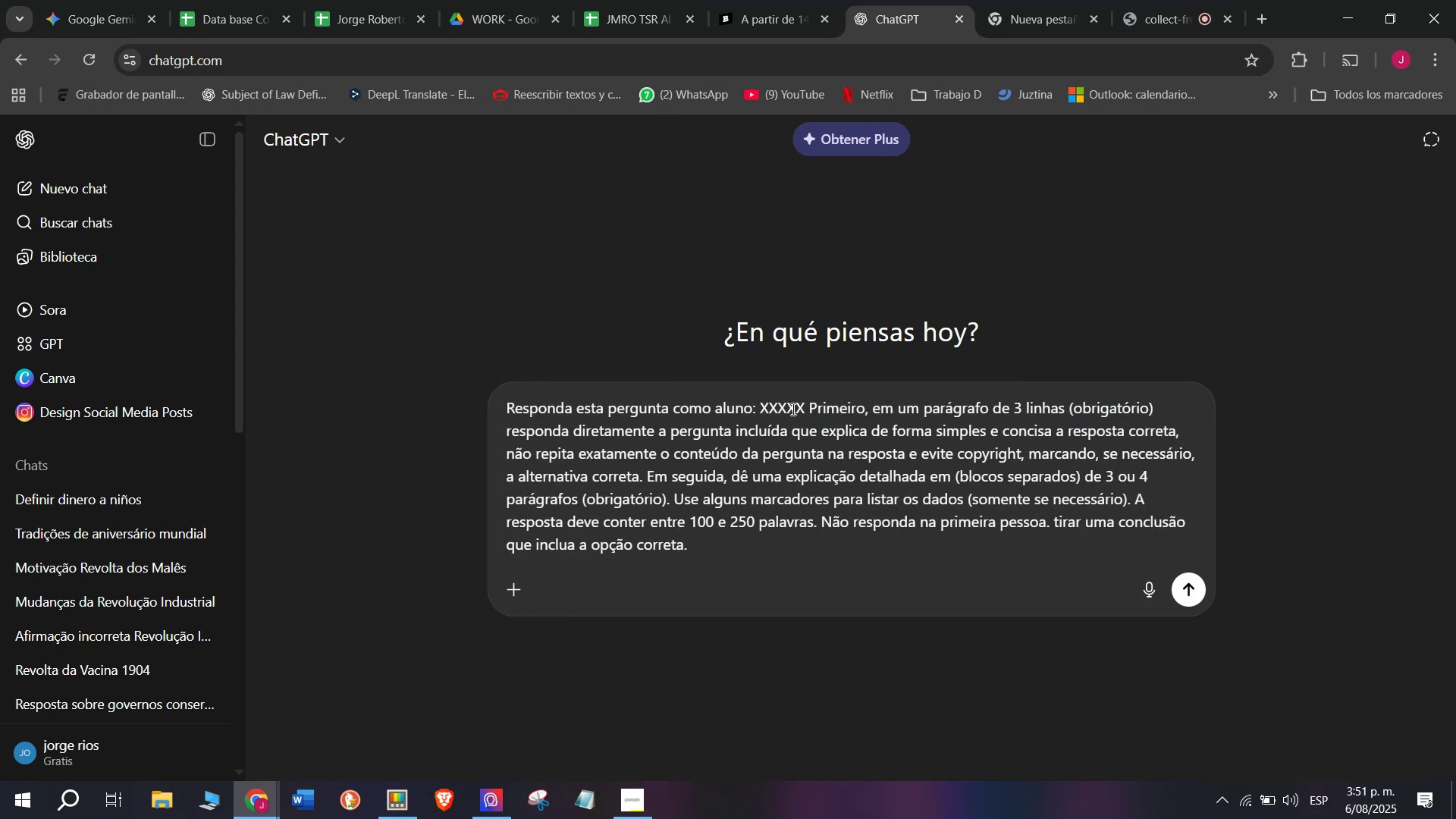 
left_click_drag(start_coordinate=[804, 400], to_coordinate=[758, 391])
 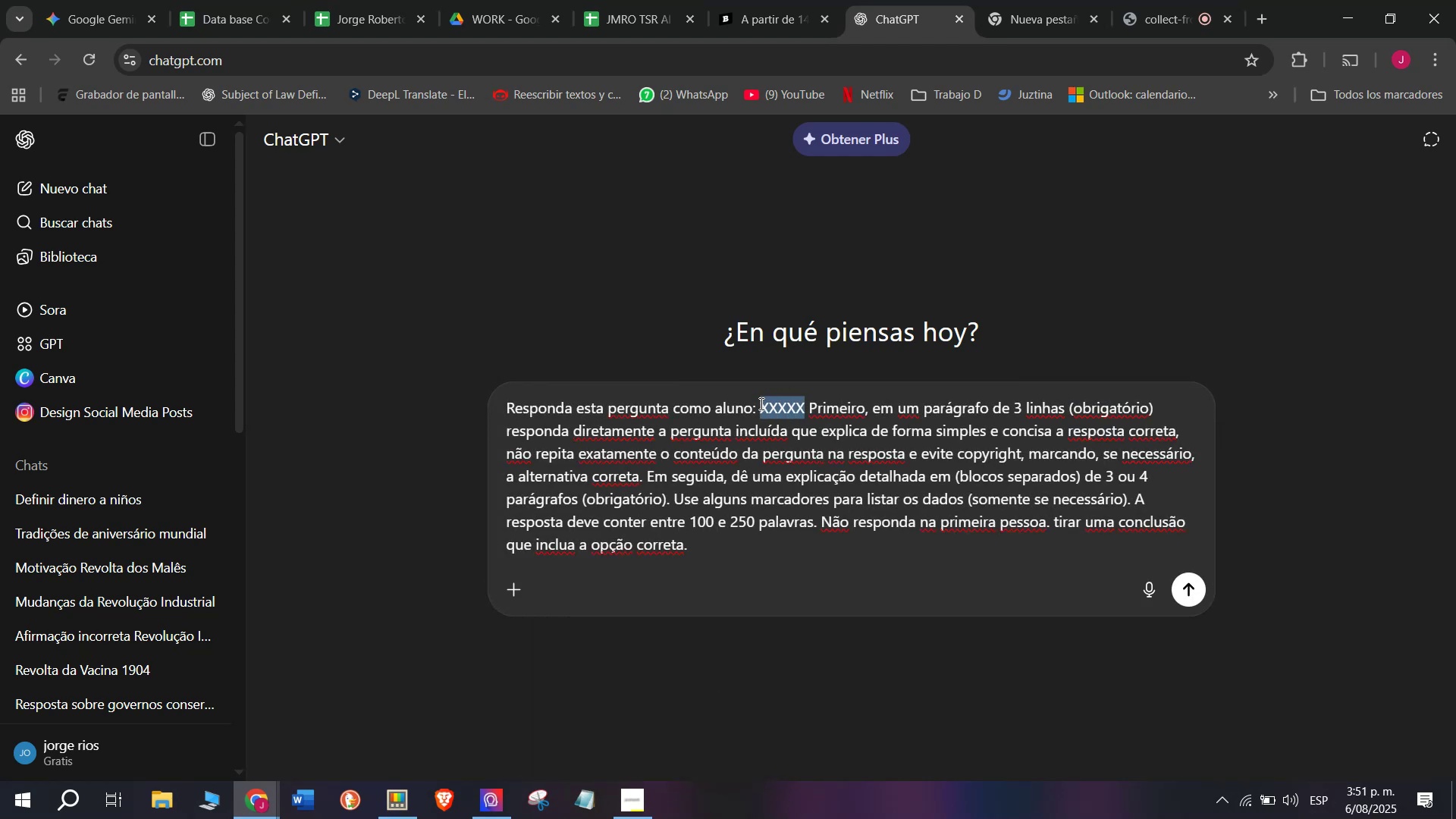 
key(Meta+MetaLeft)
 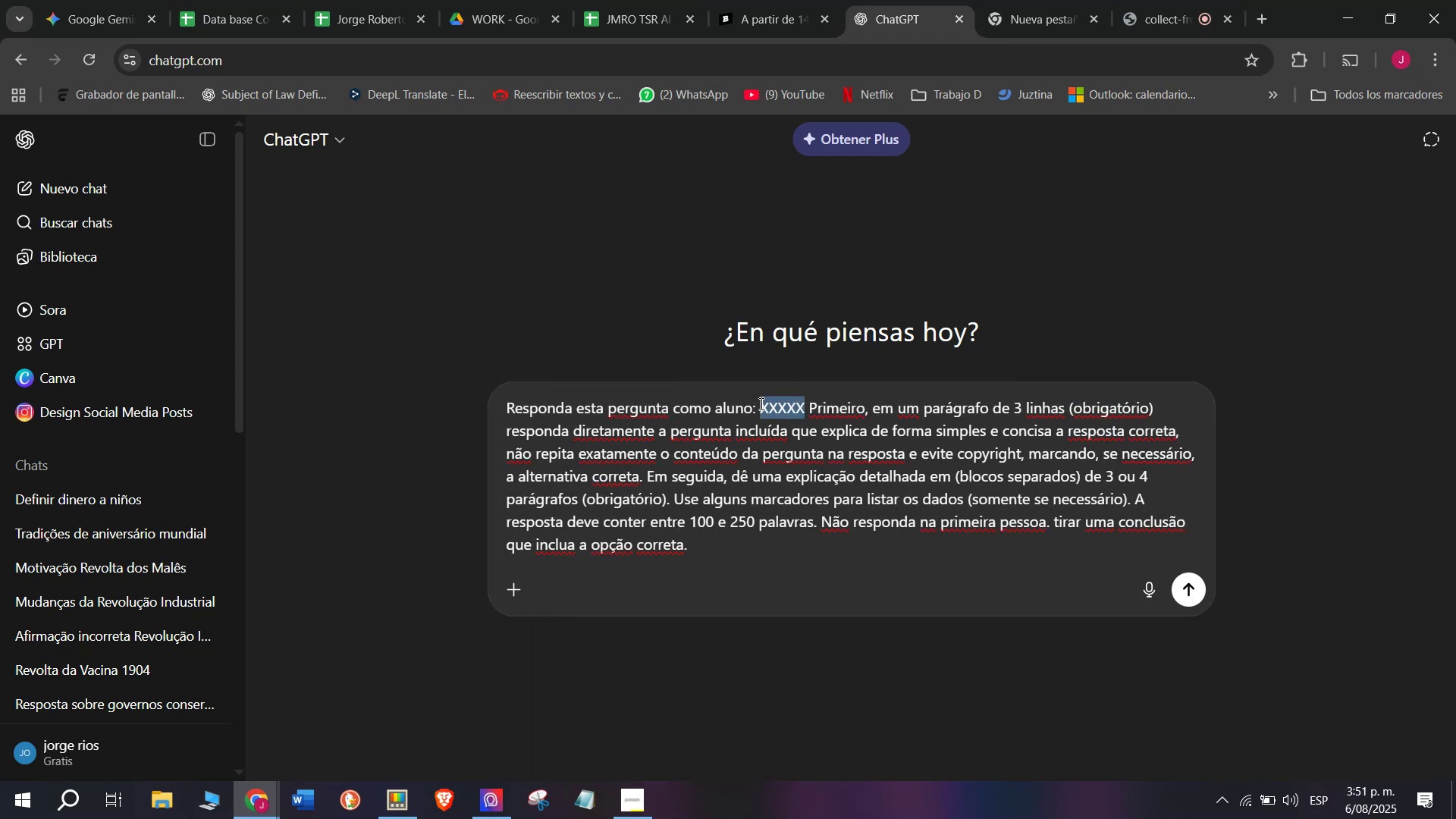 
key(C)
 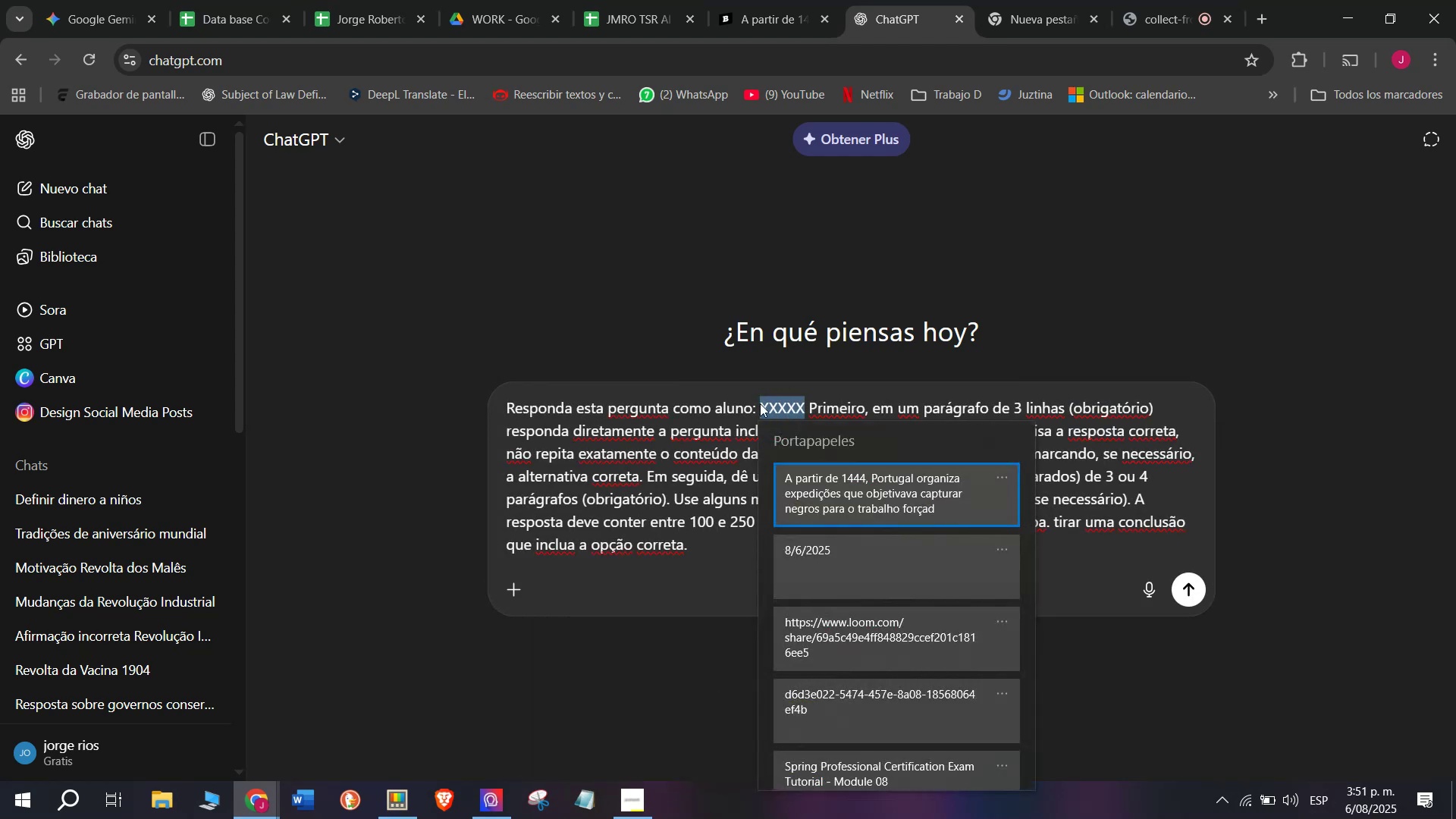 
key(Meta+V)
 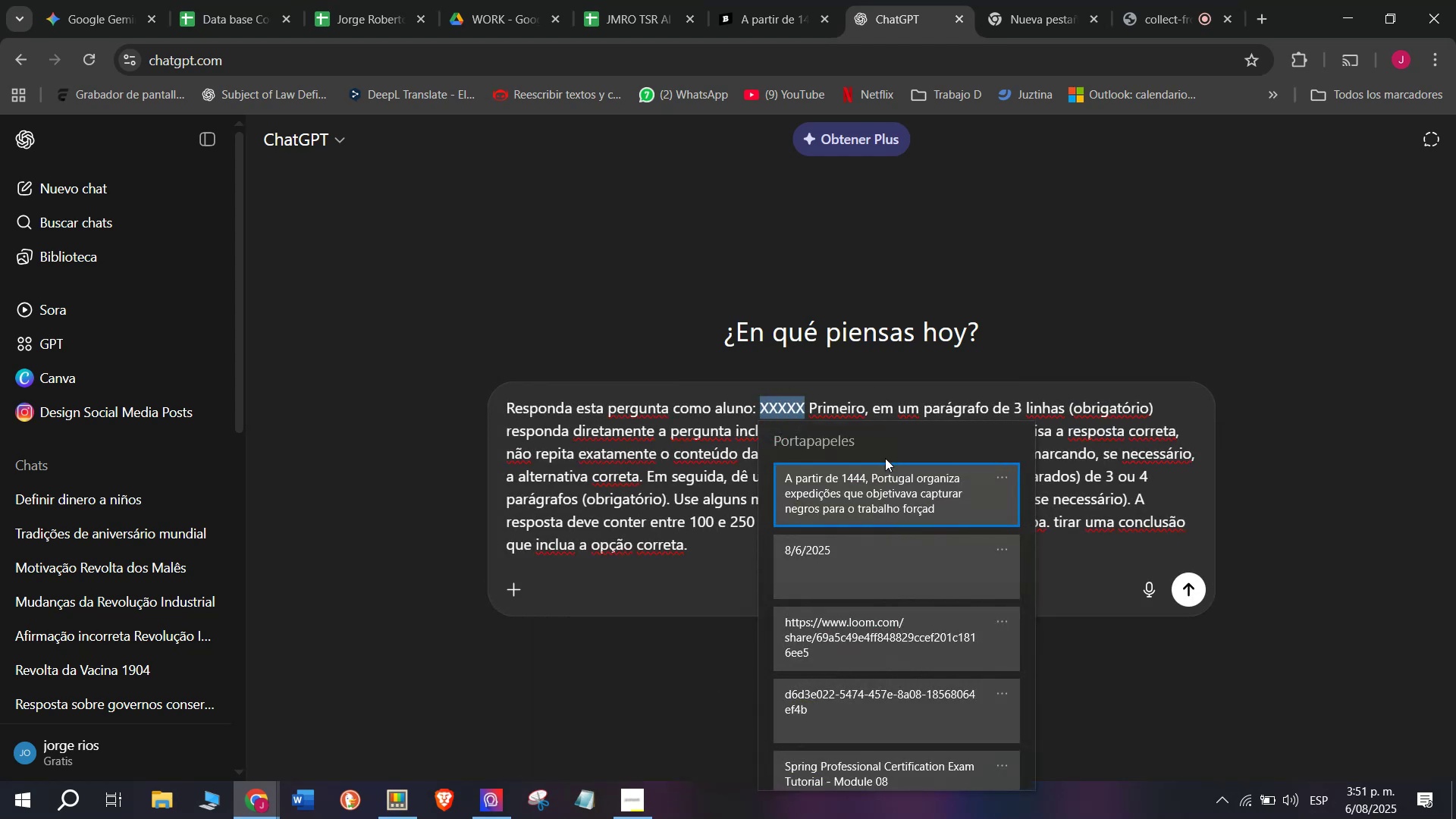 
left_click([881, 486])
 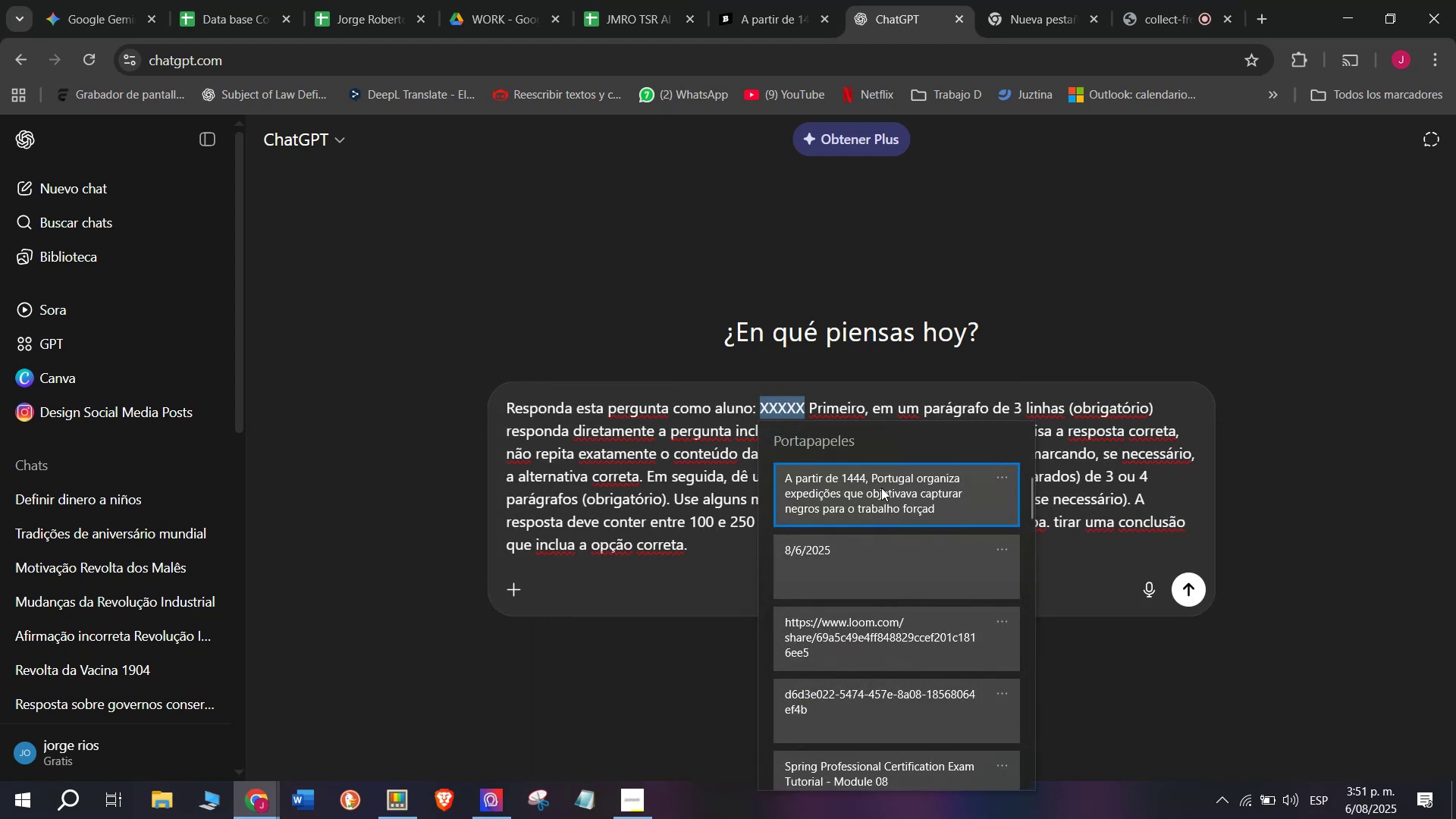 
key(Control+ControlLeft)
 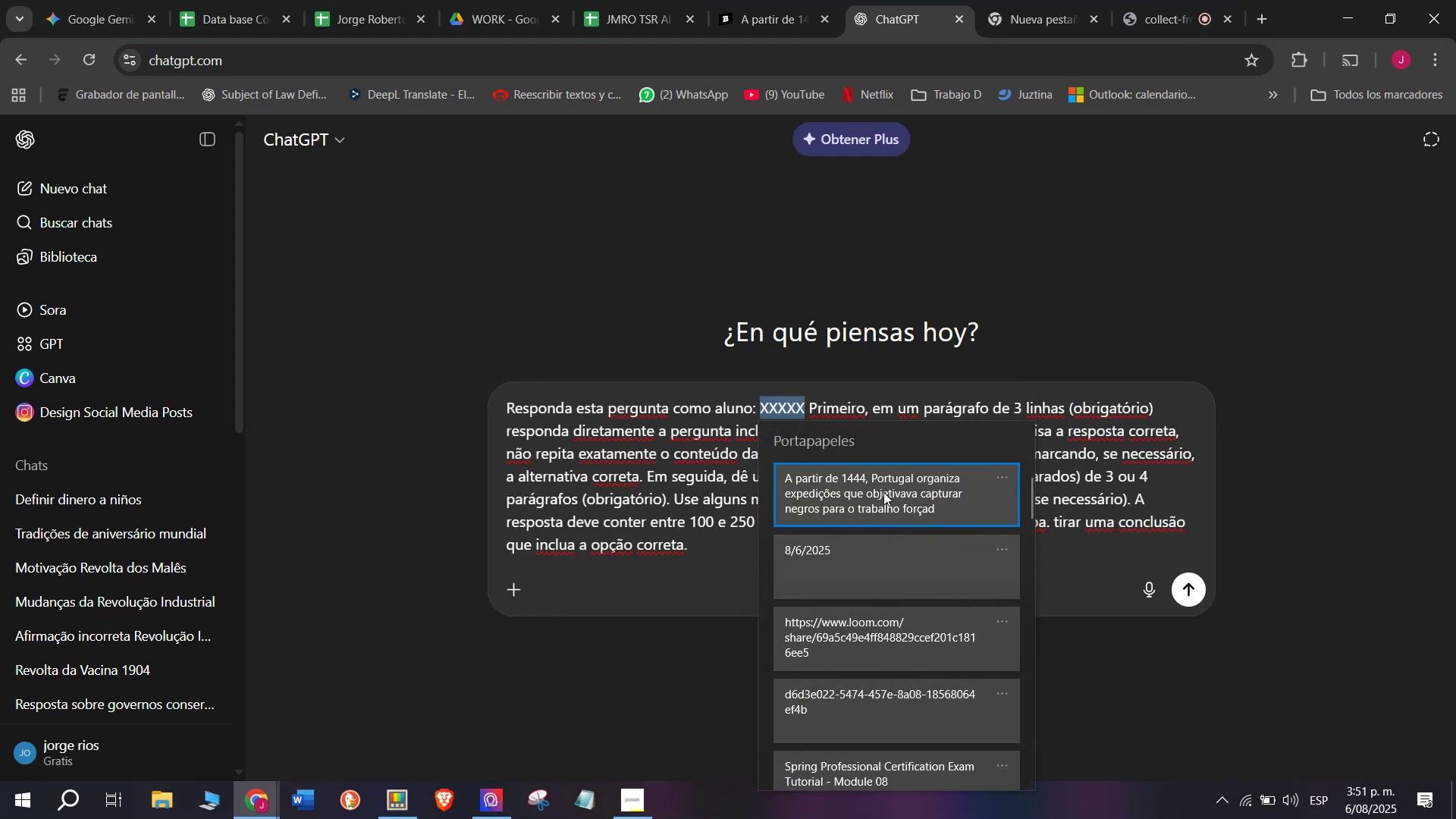 
key(Control+V)
 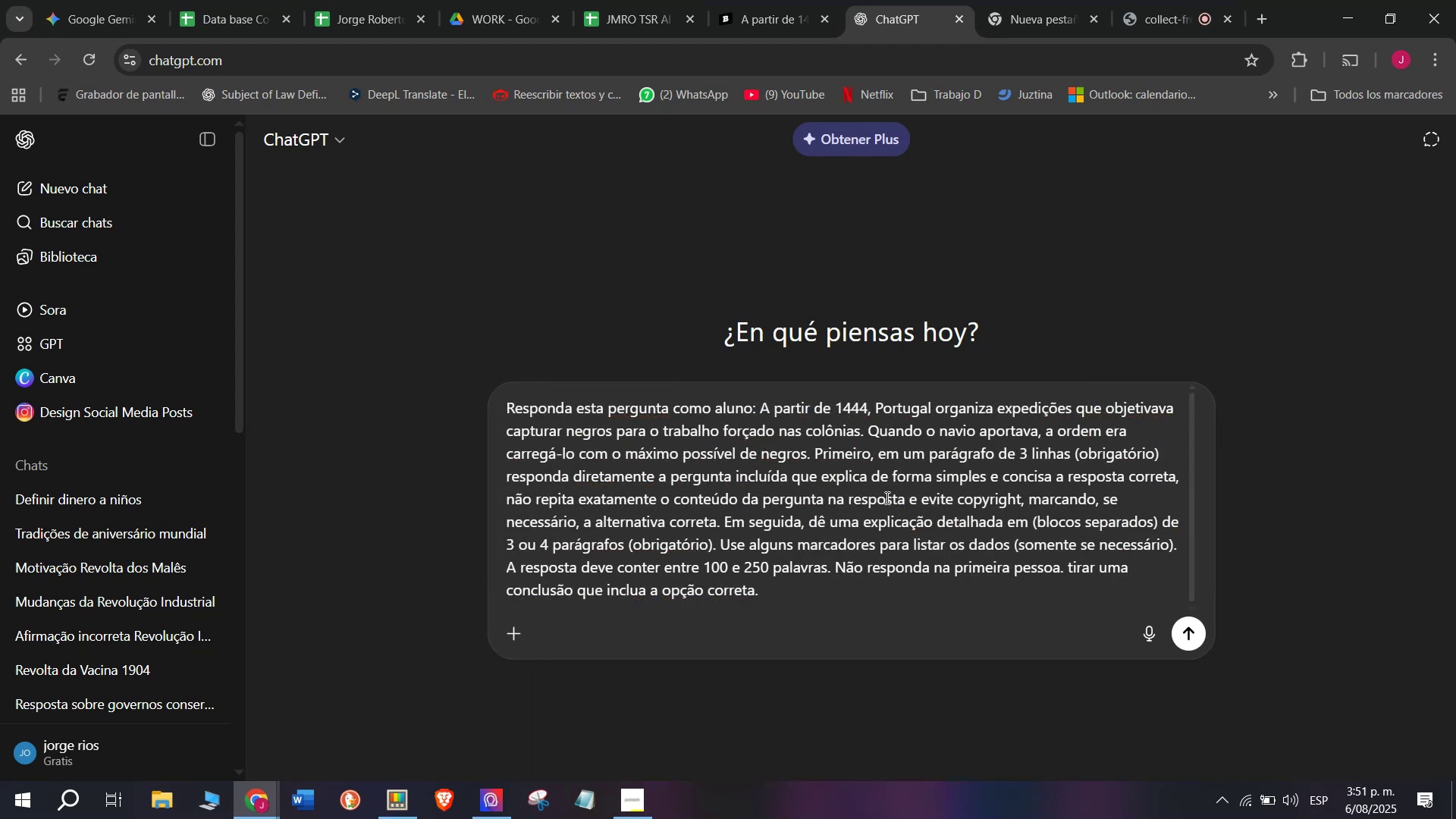 
key(Enter)
 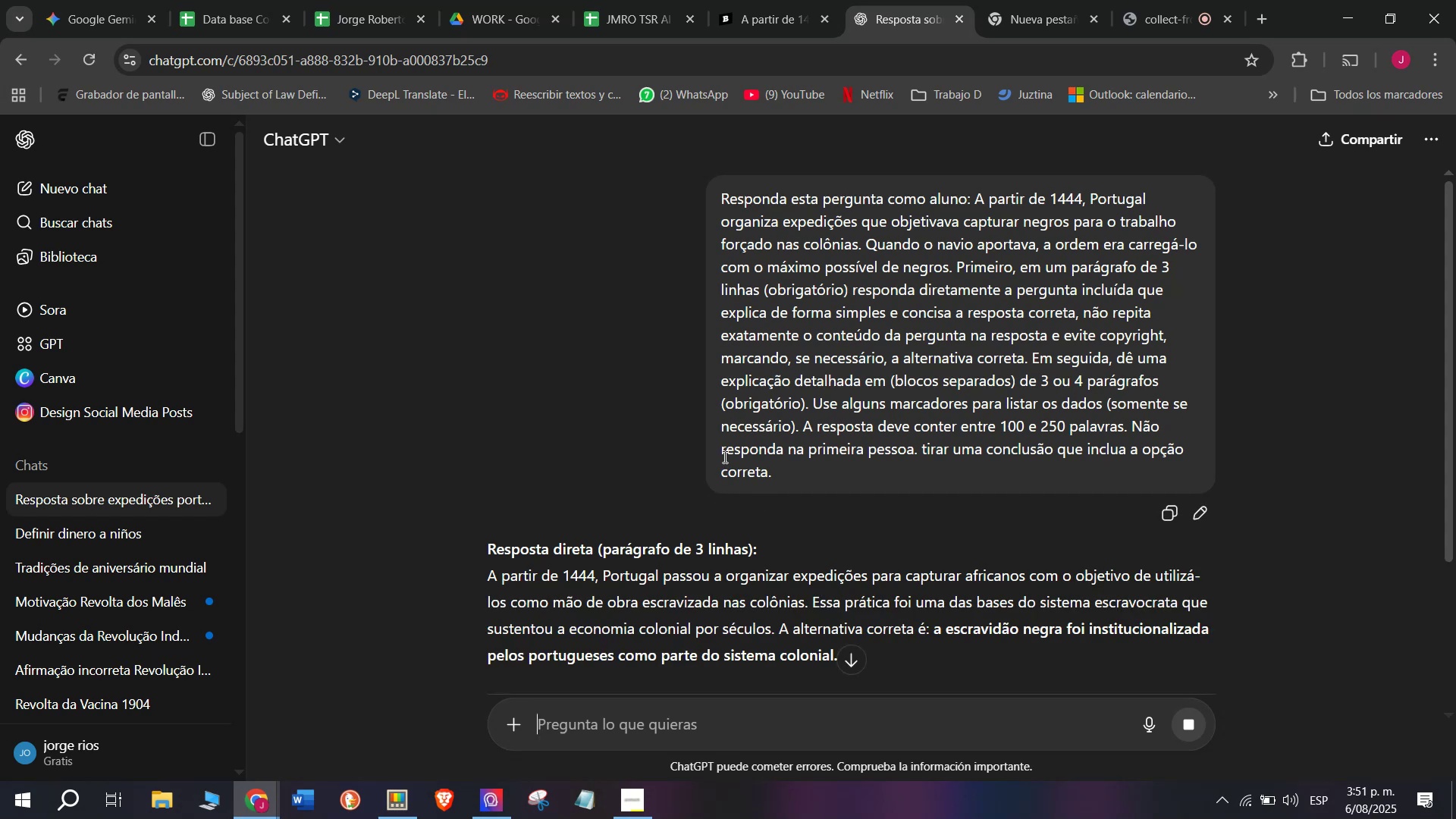 
wait(10.6)
 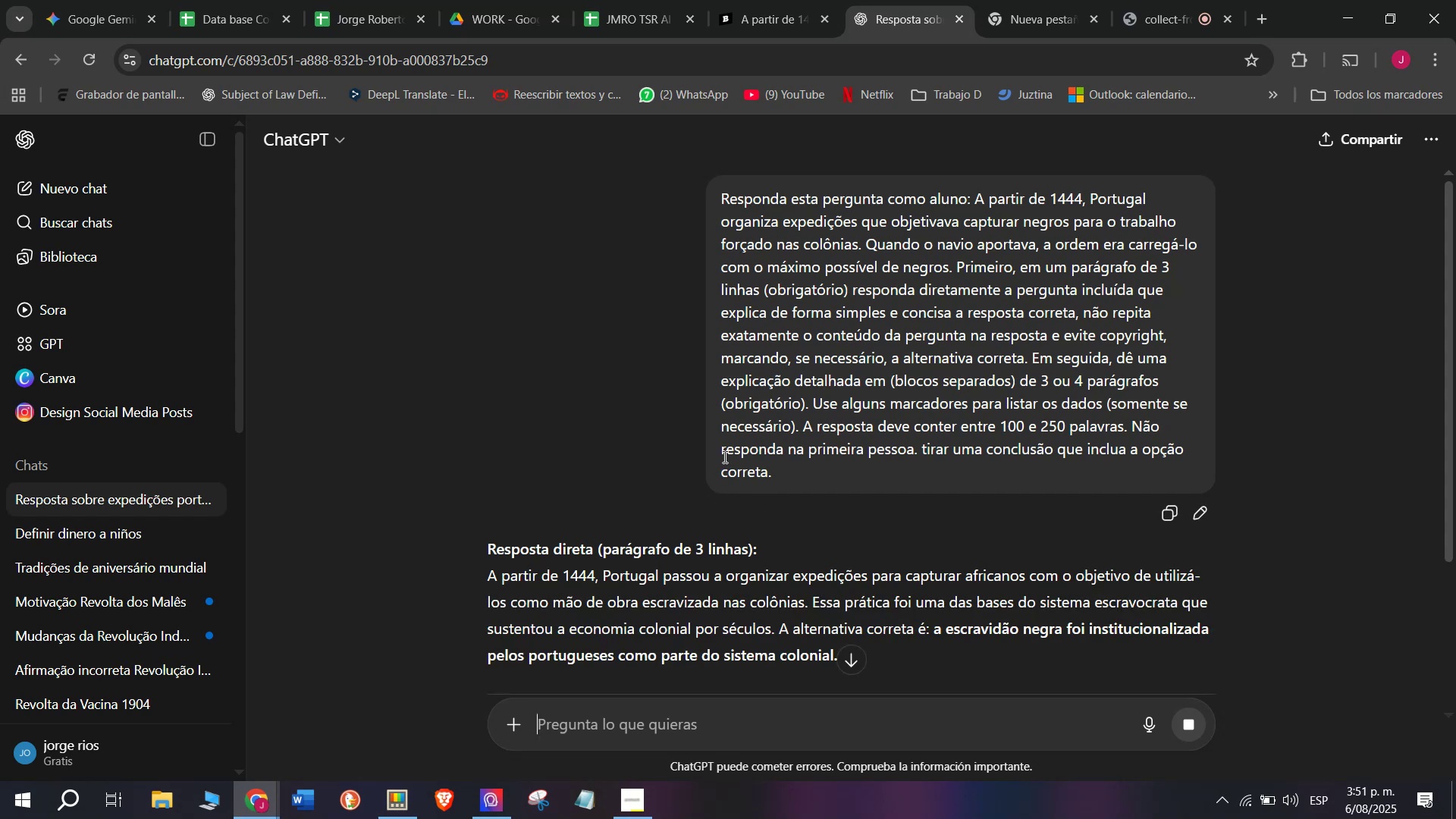 
scroll: coordinate [779, 447], scroll_direction: down, amount: 1.0
 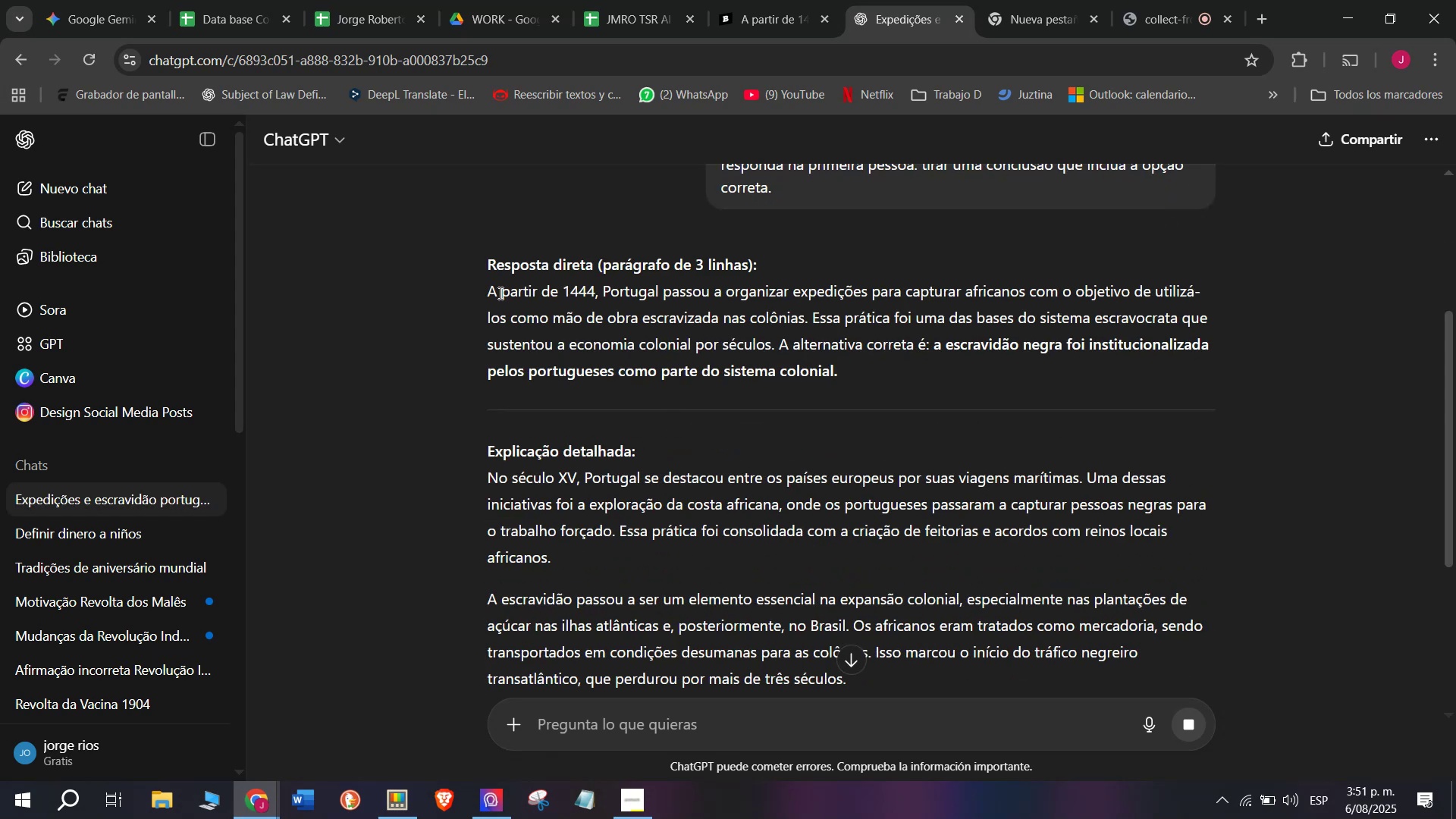 
left_click_drag(start_coordinate=[480, 284], to_coordinate=[897, 678])
 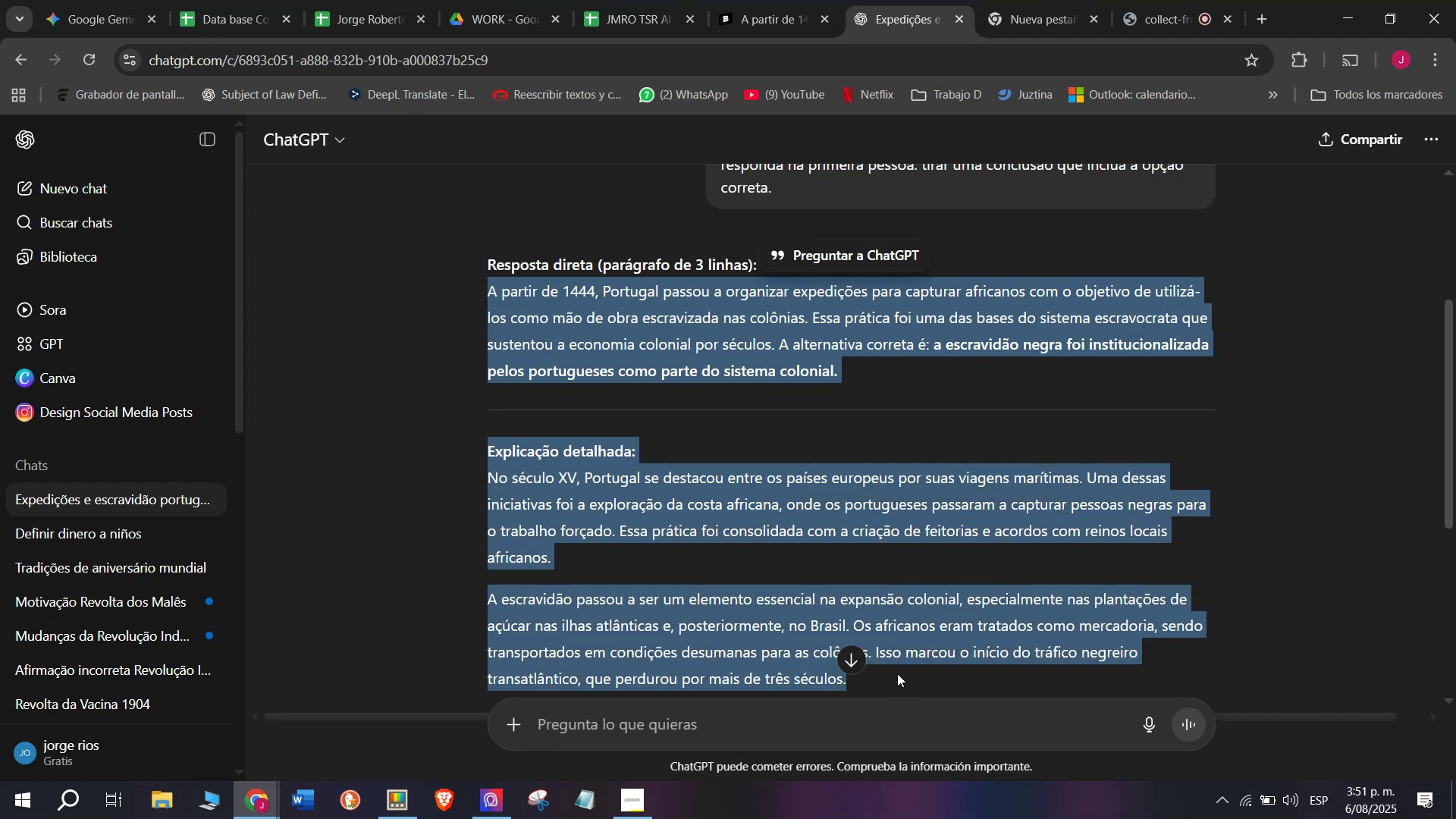 
key(Break)
 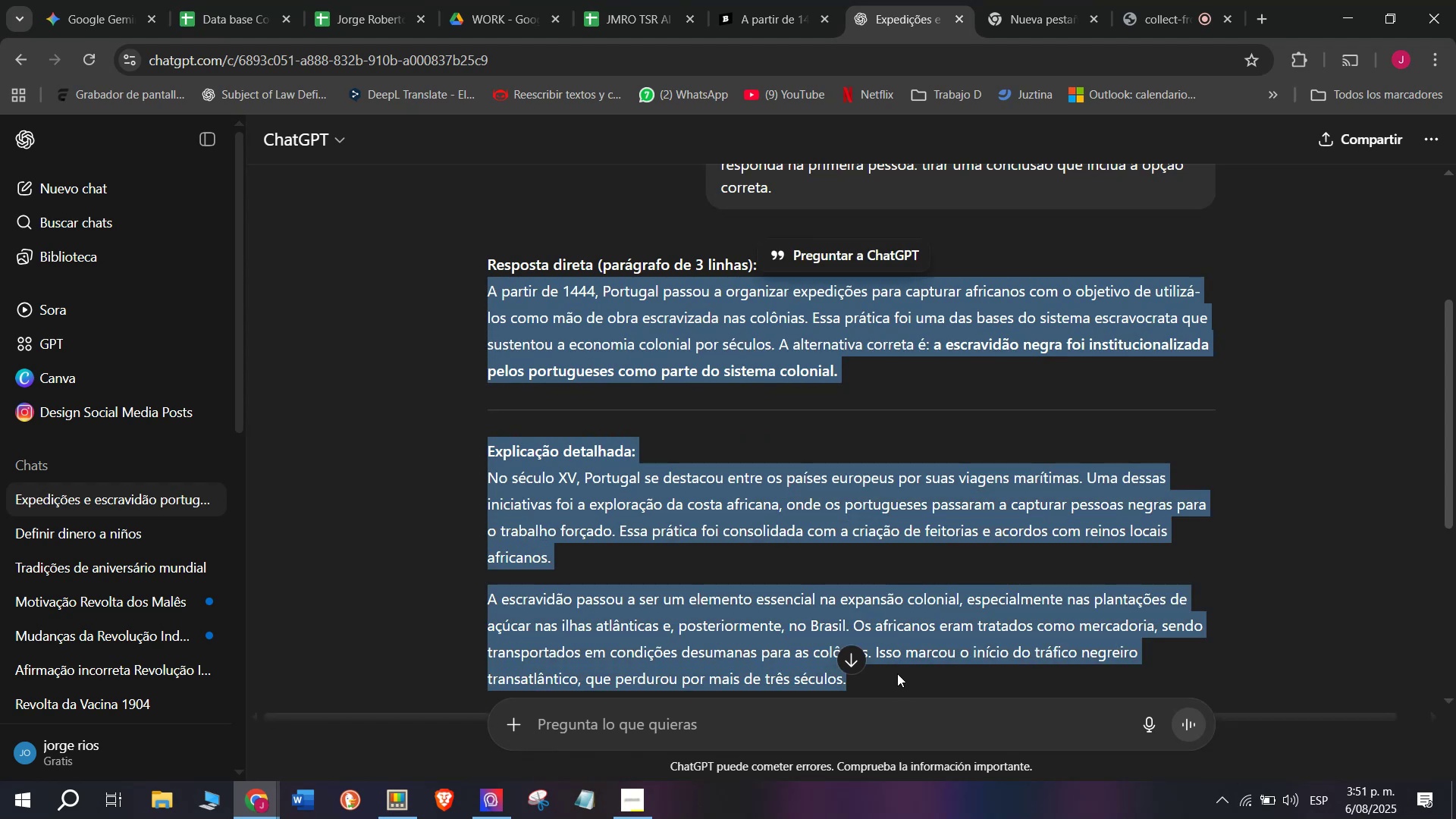 
key(Control+ControlLeft)
 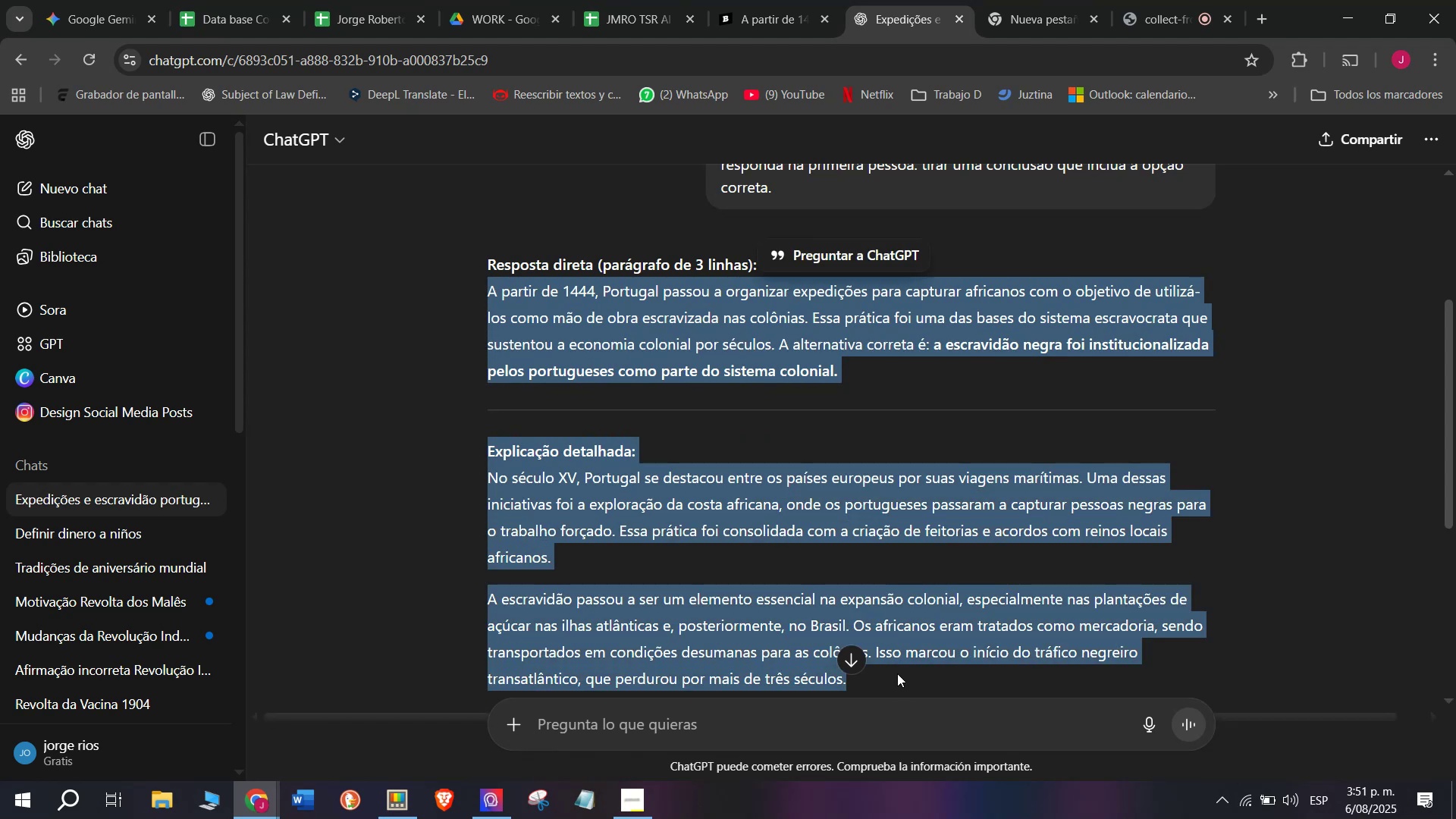 
key(Control+C)
 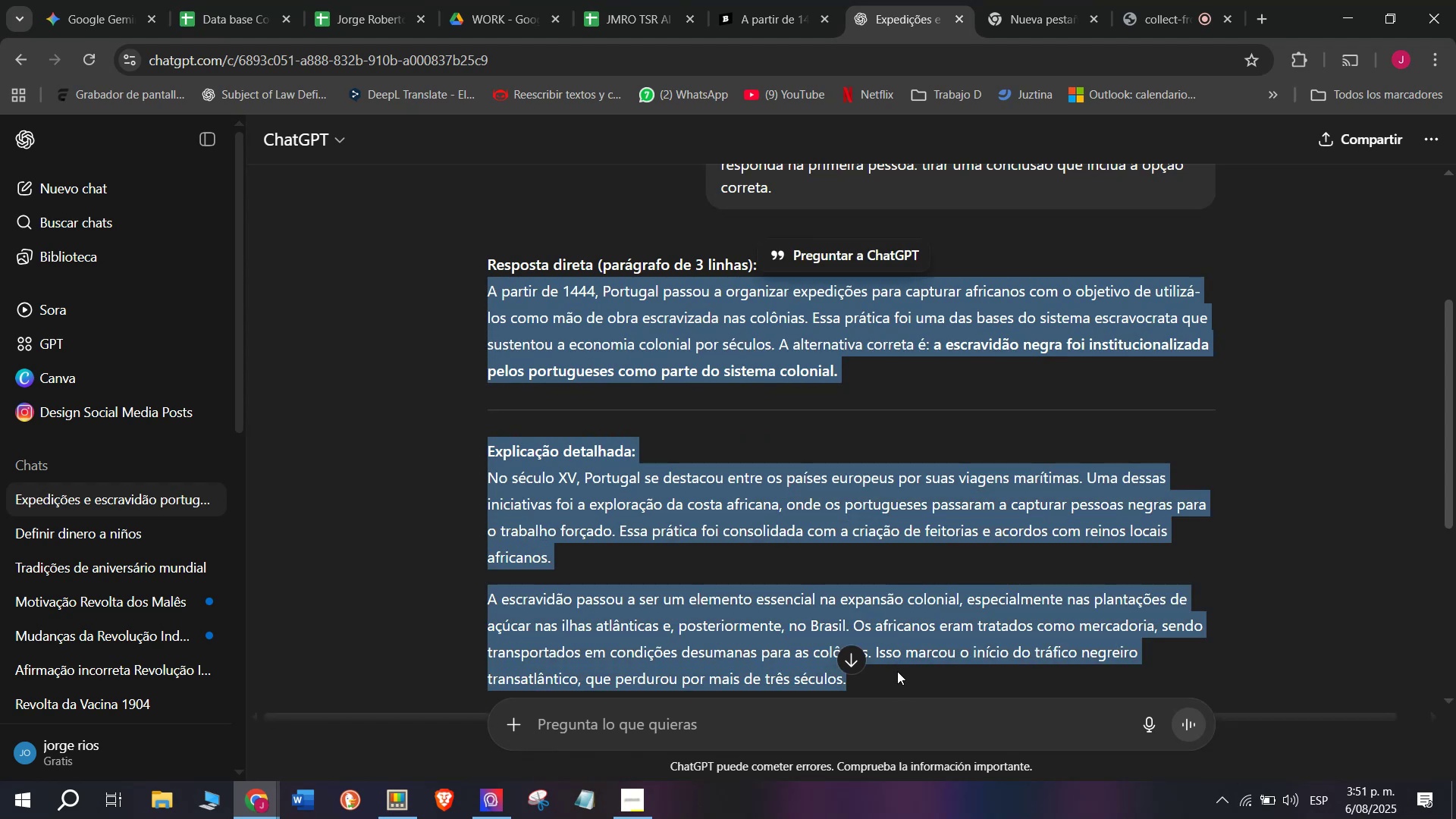 
scroll: coordinate [883, 511], scroll_direction: down, amount: 1.0
 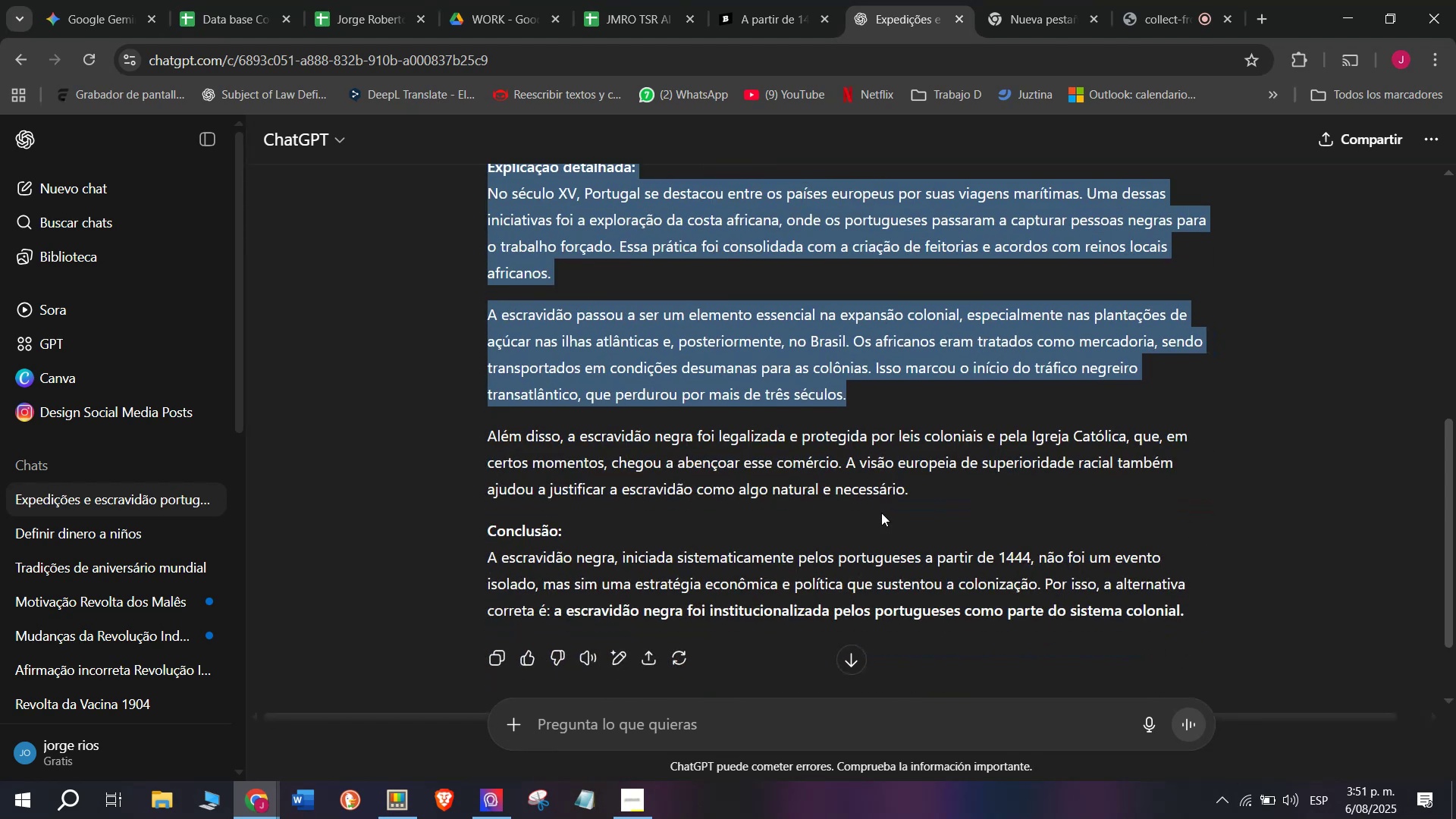 
scroll: coordinate [881, 513], scroll_direction: up, amount: 3.0
 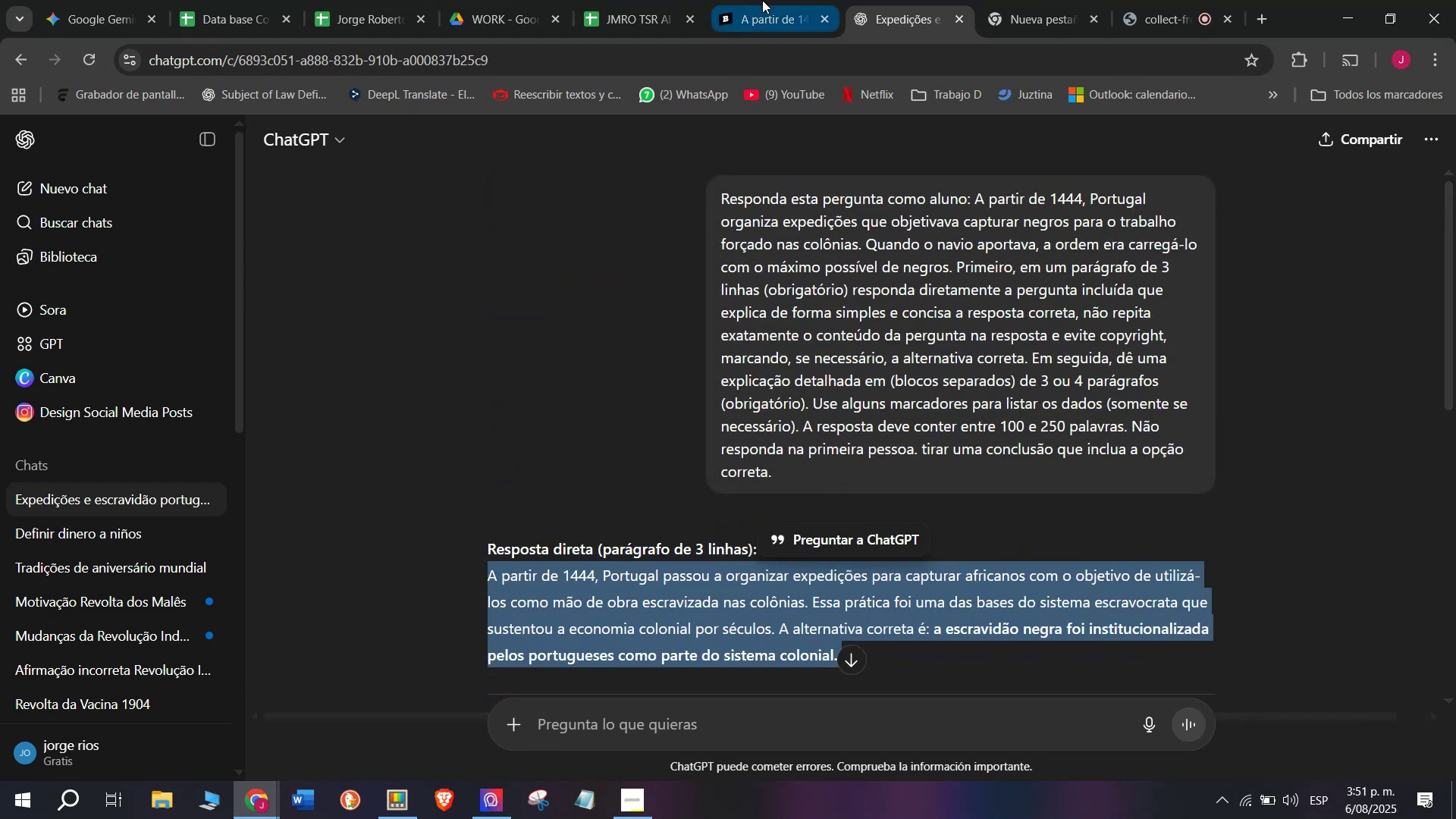 
left_click([762, 0])
 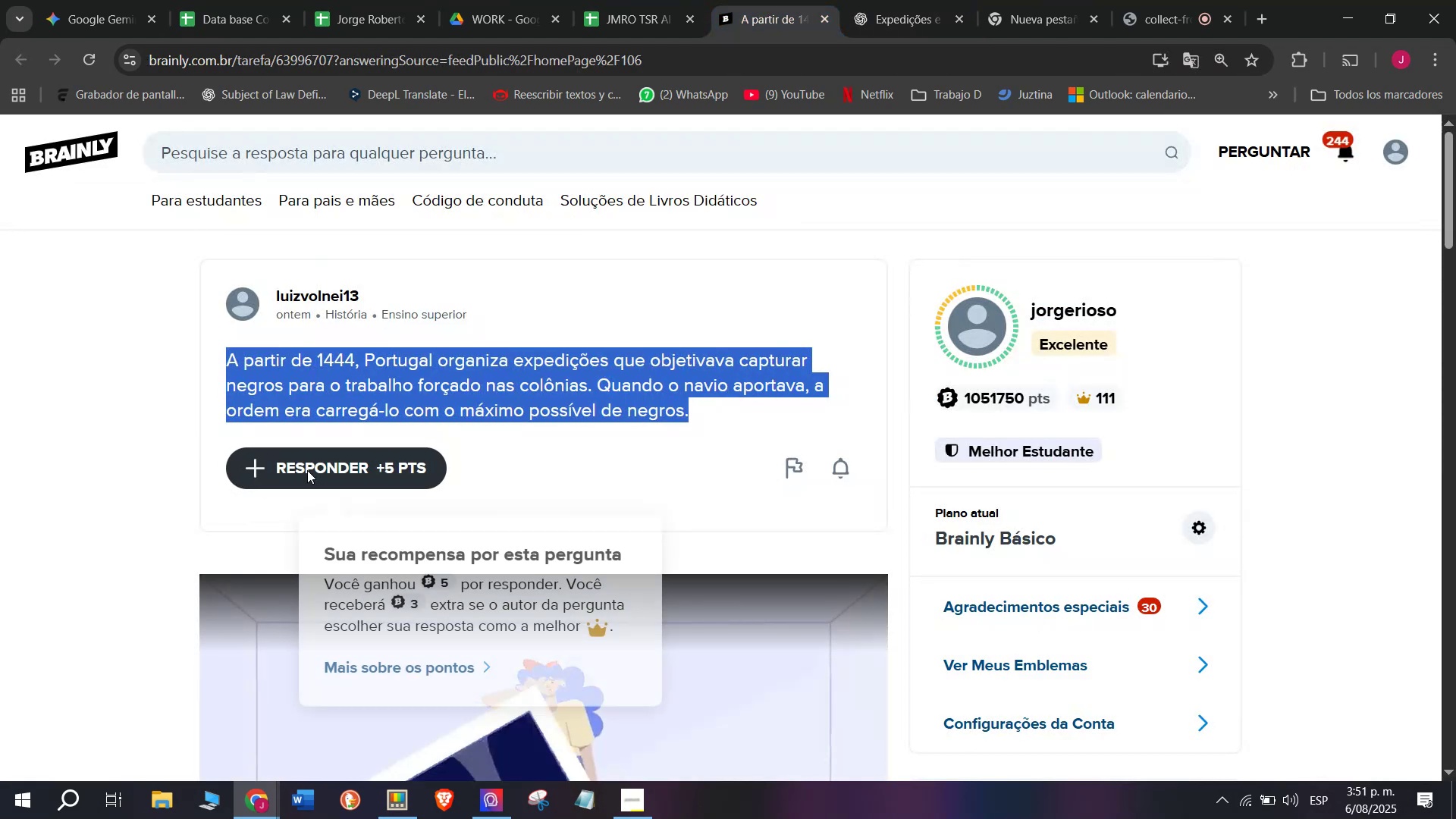 
left_click_drag(start_coordinate=[670, 467], to_coordinate=[422, 184])
 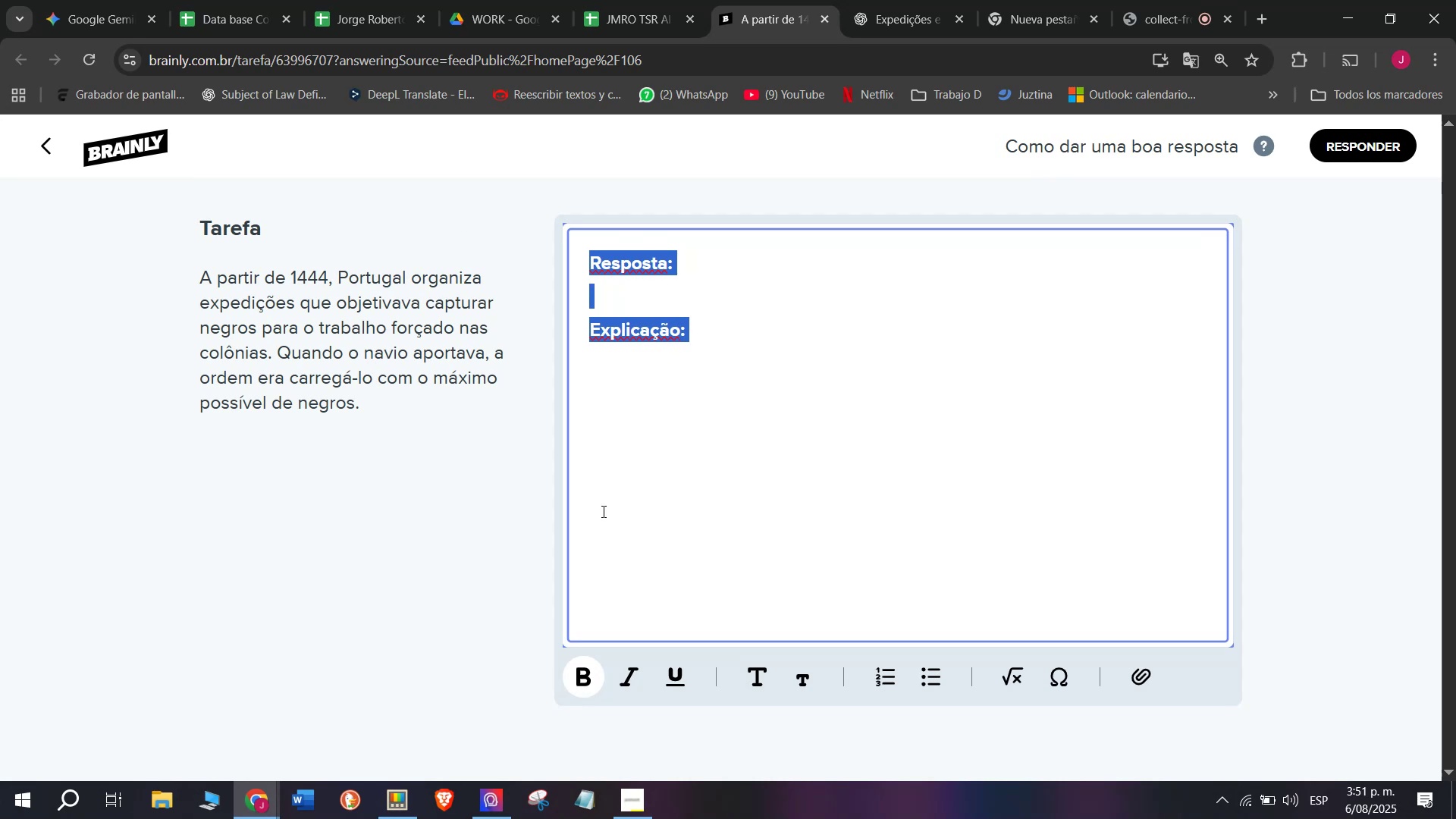 
key(Control+ControlLeft)
 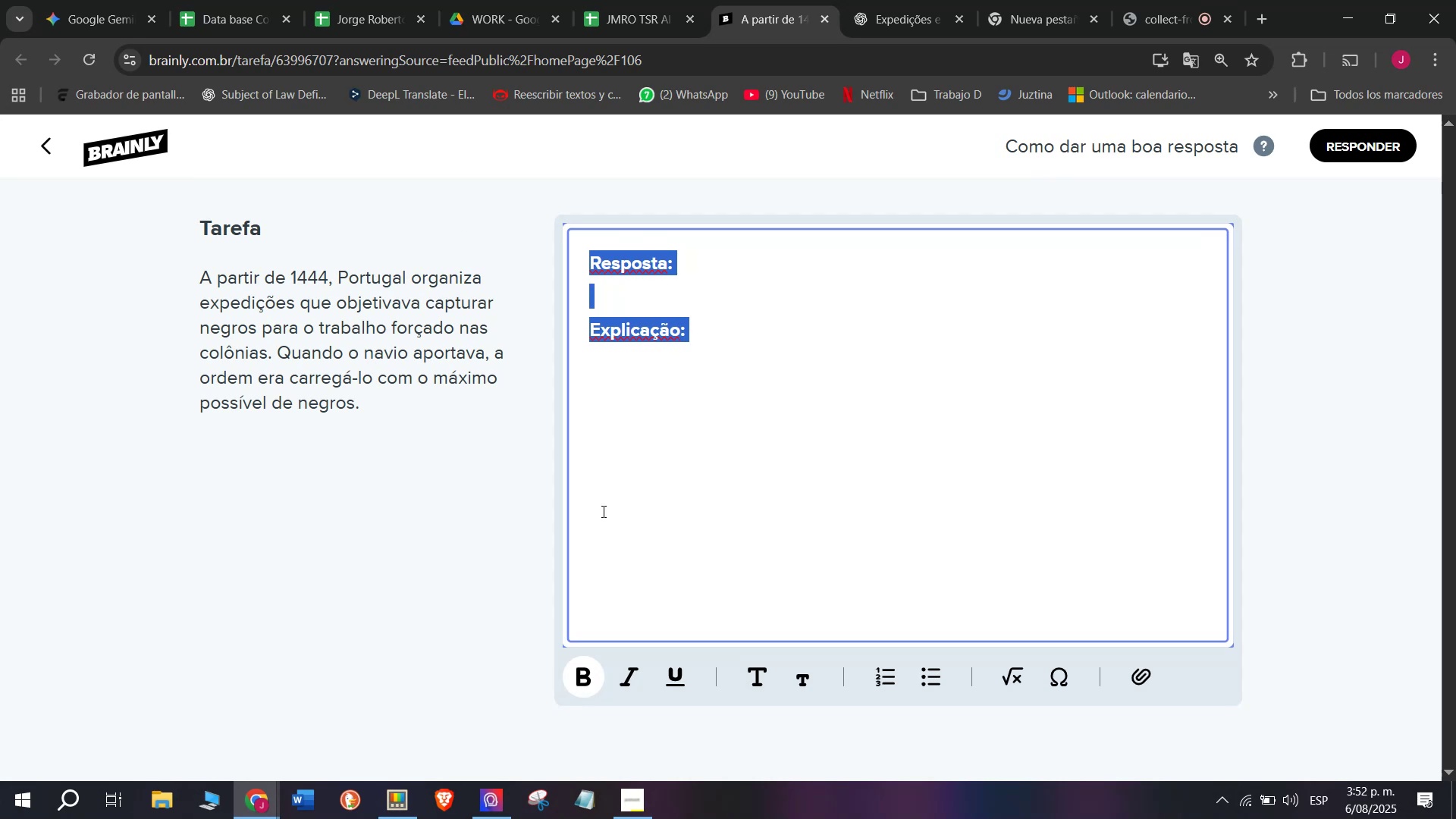 
key(Z)
 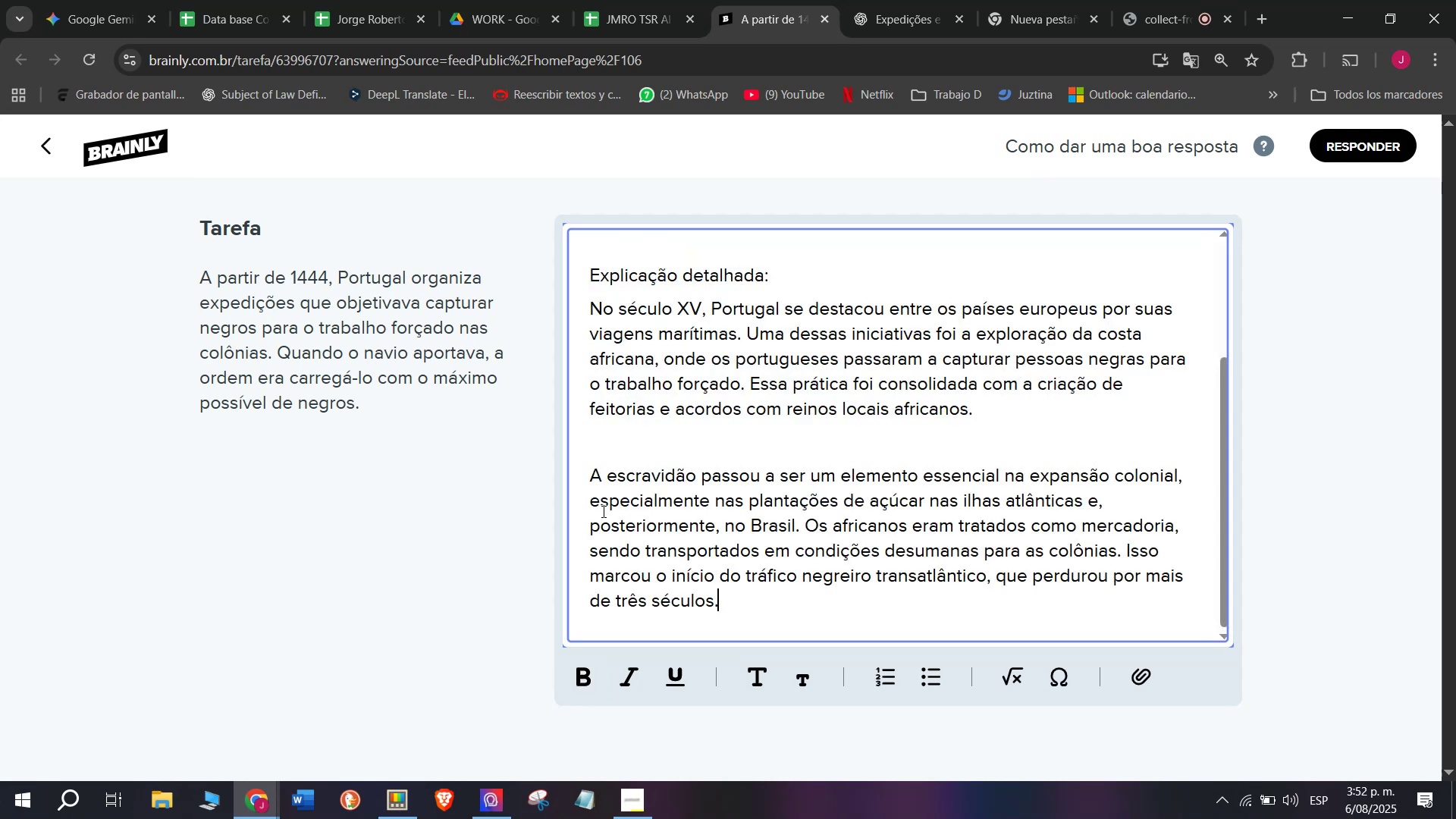 
key(Control+V)
 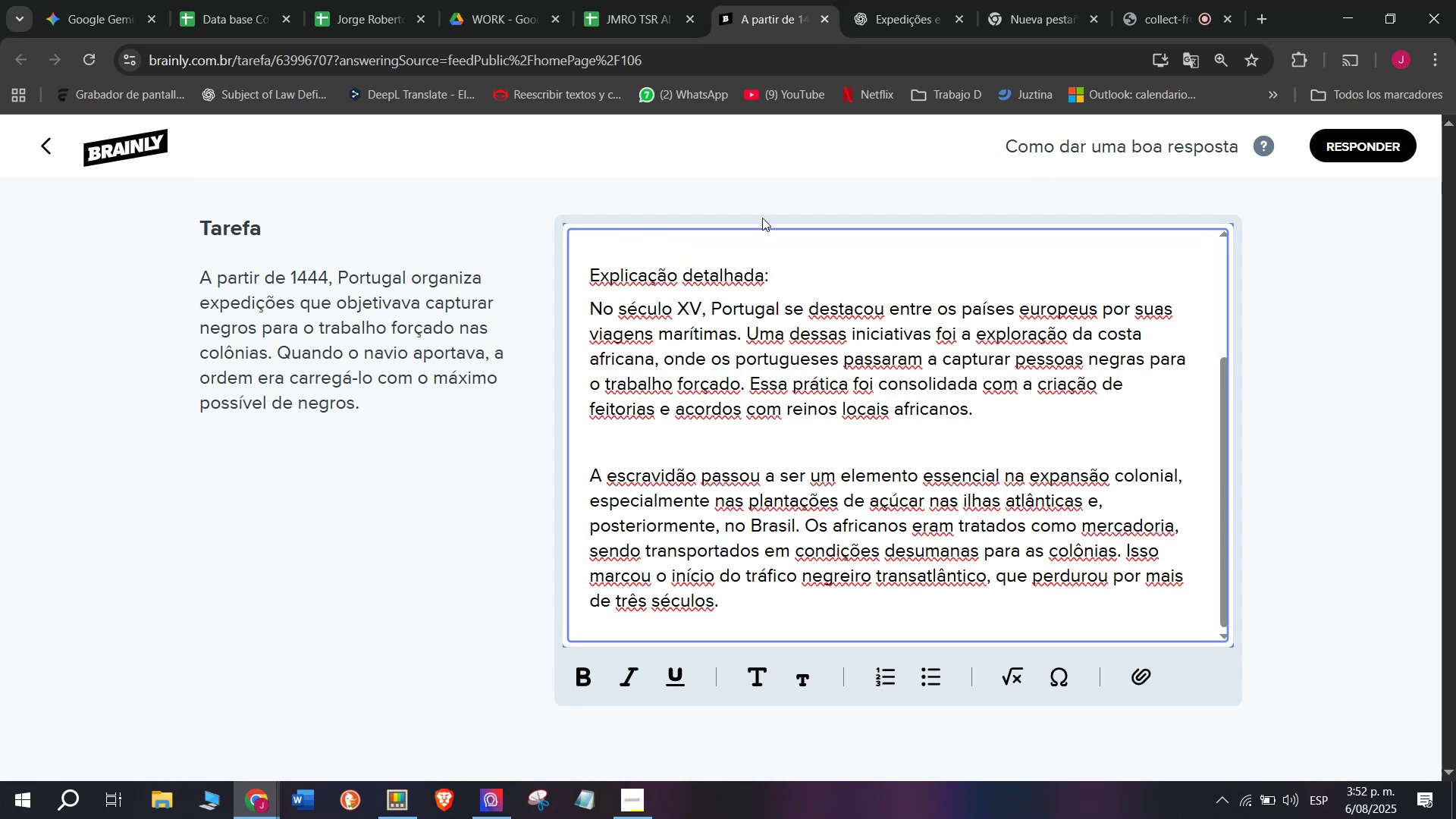 
left_click_drag(start_coordinate=[778, 275], to_coordinate=[491, 281])
 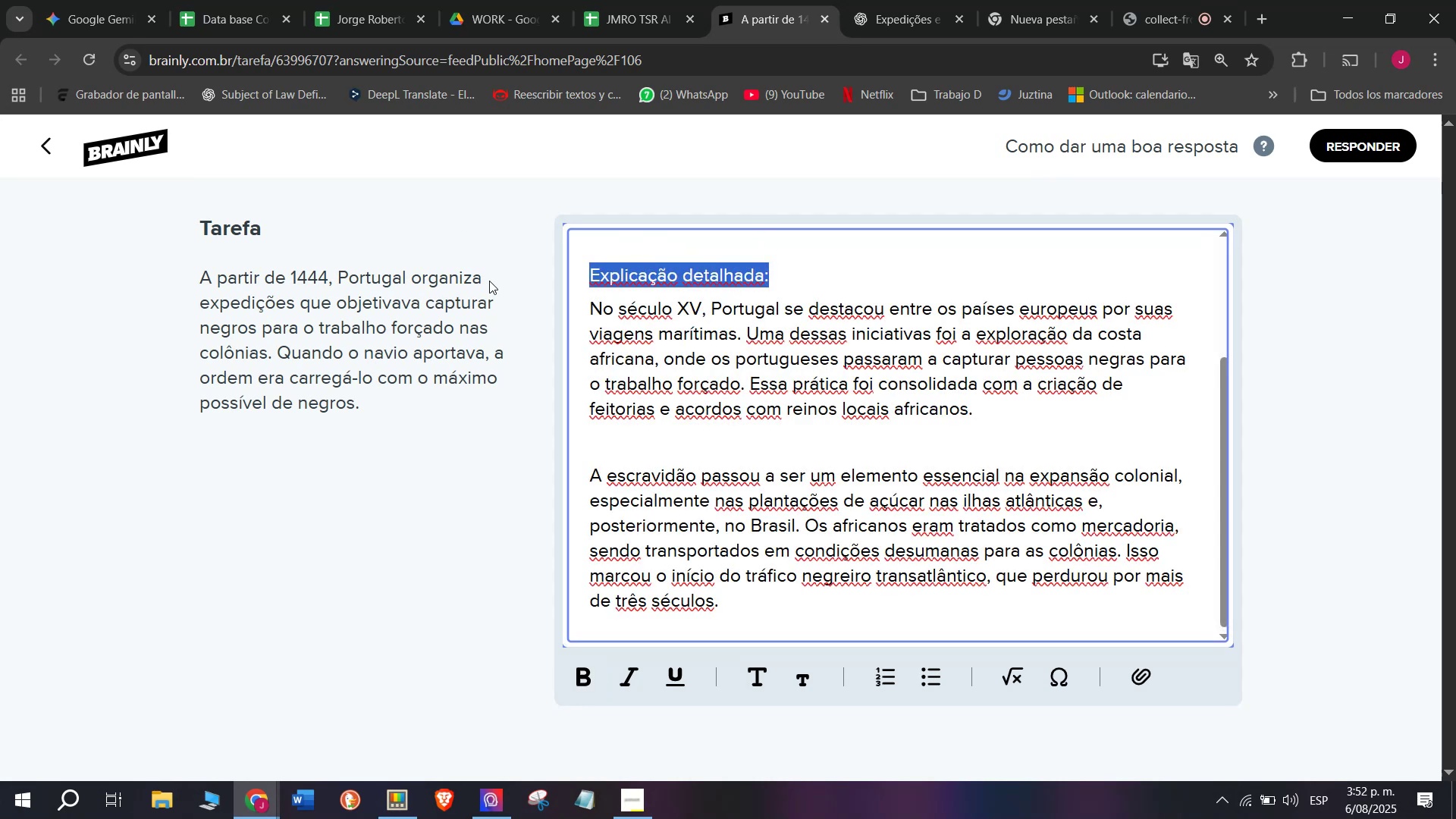 
key(Backspace)
 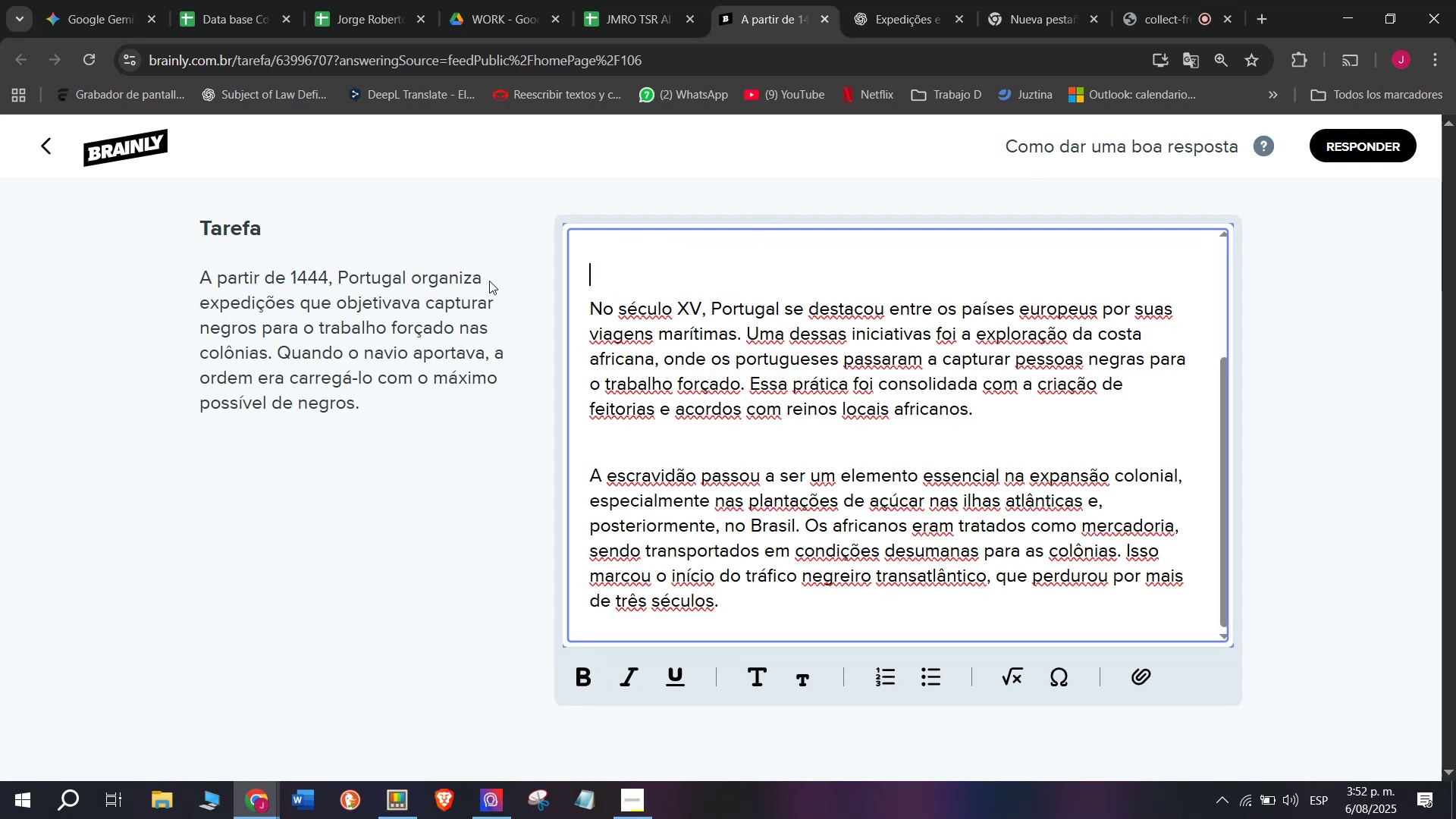 
key(Backspace)
 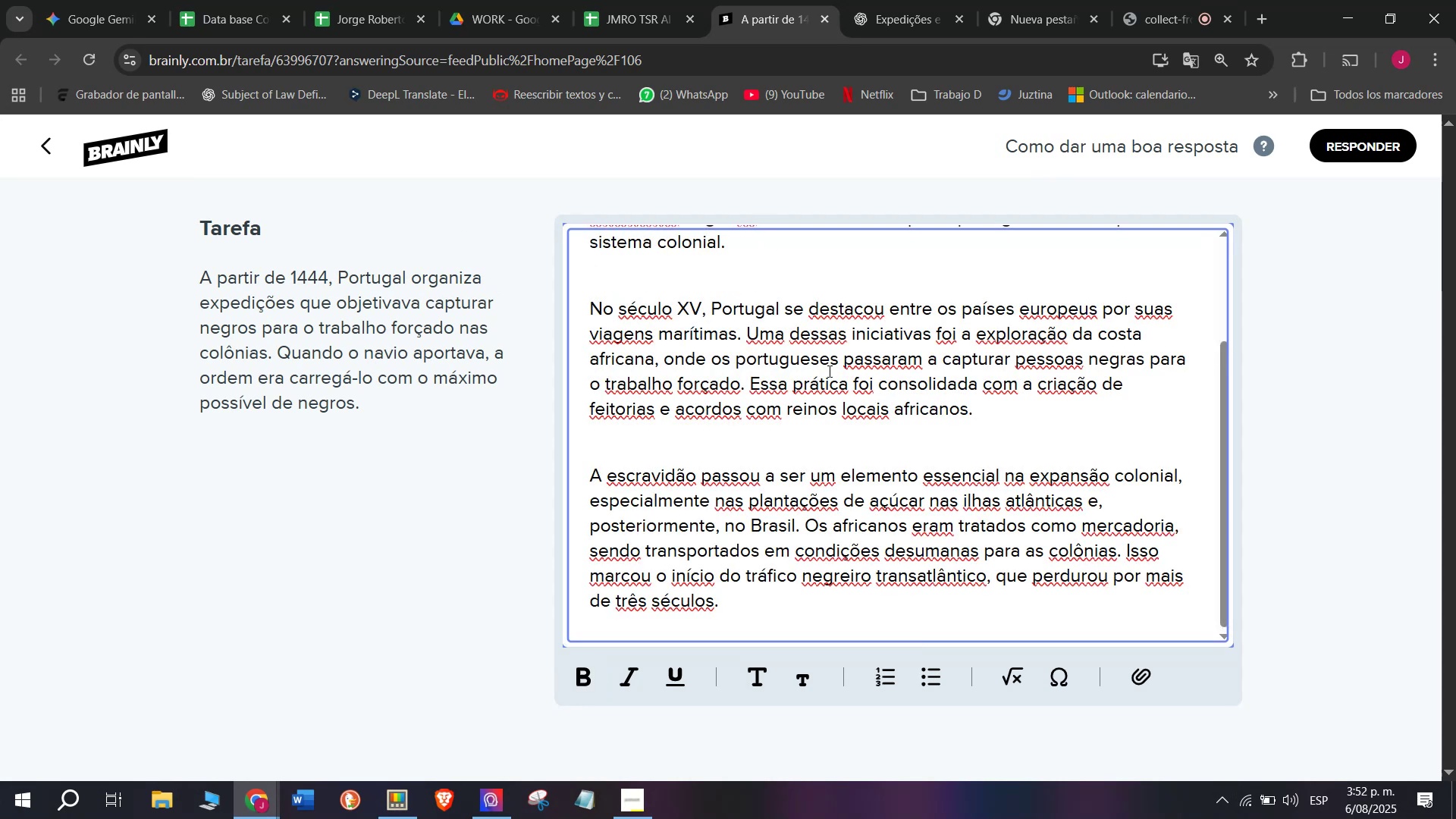 
scroll: coordinate [836, 452], scroll_direction: down, amount: 4.0
 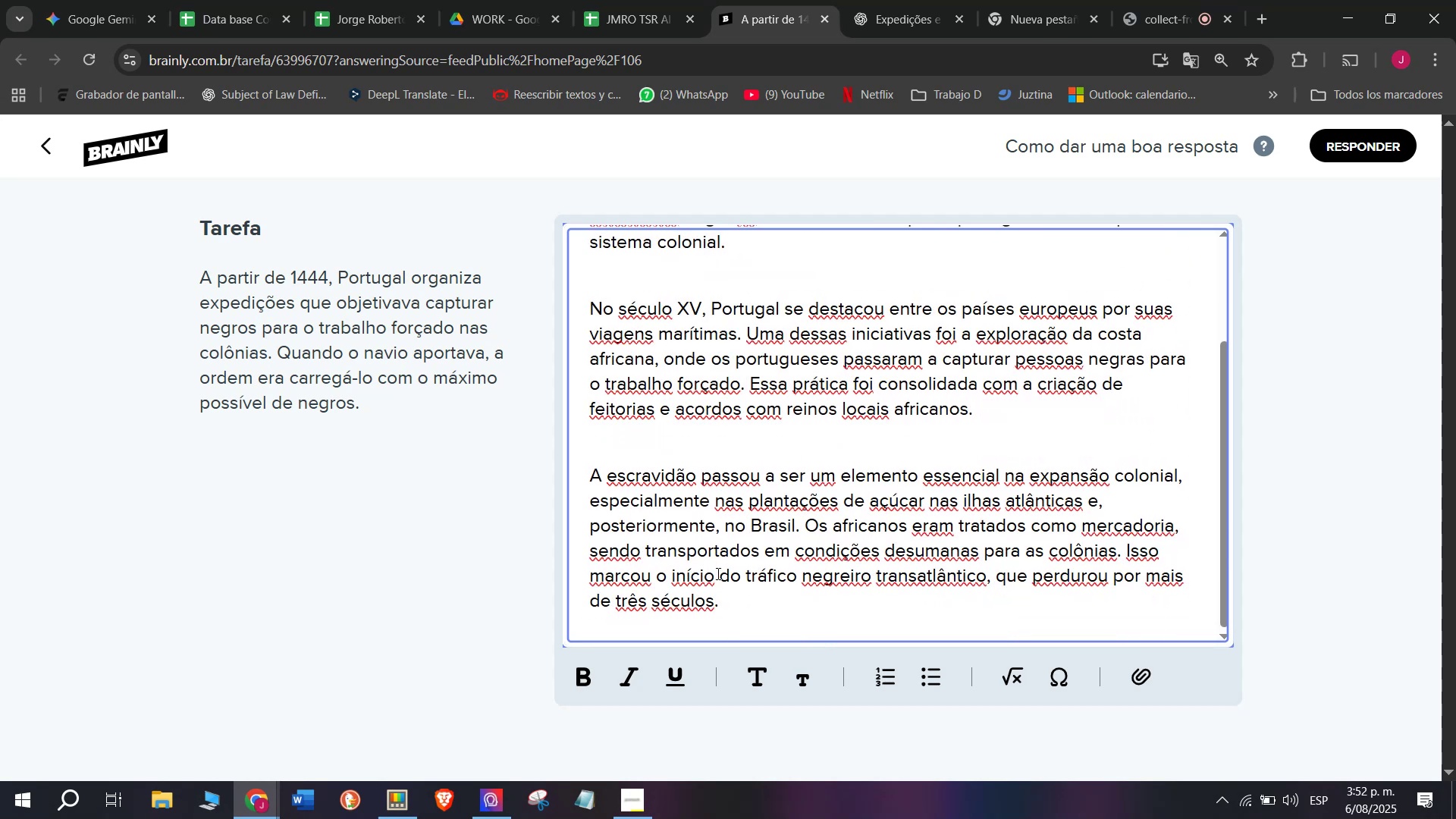 
left_click_drag(start_coordinate=[718, 607], to_coordinate=[461, 73])
 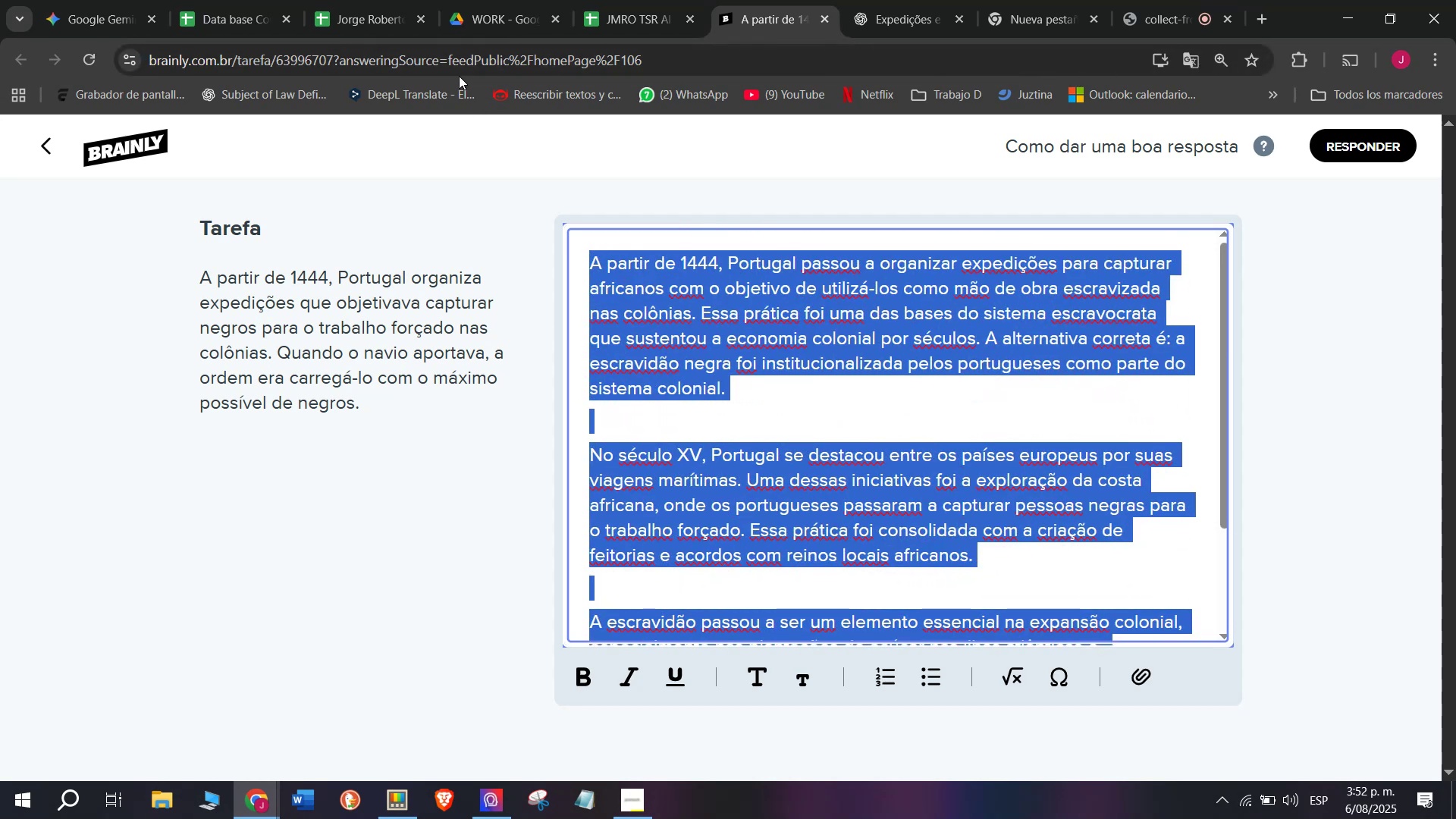 
key(Break)
 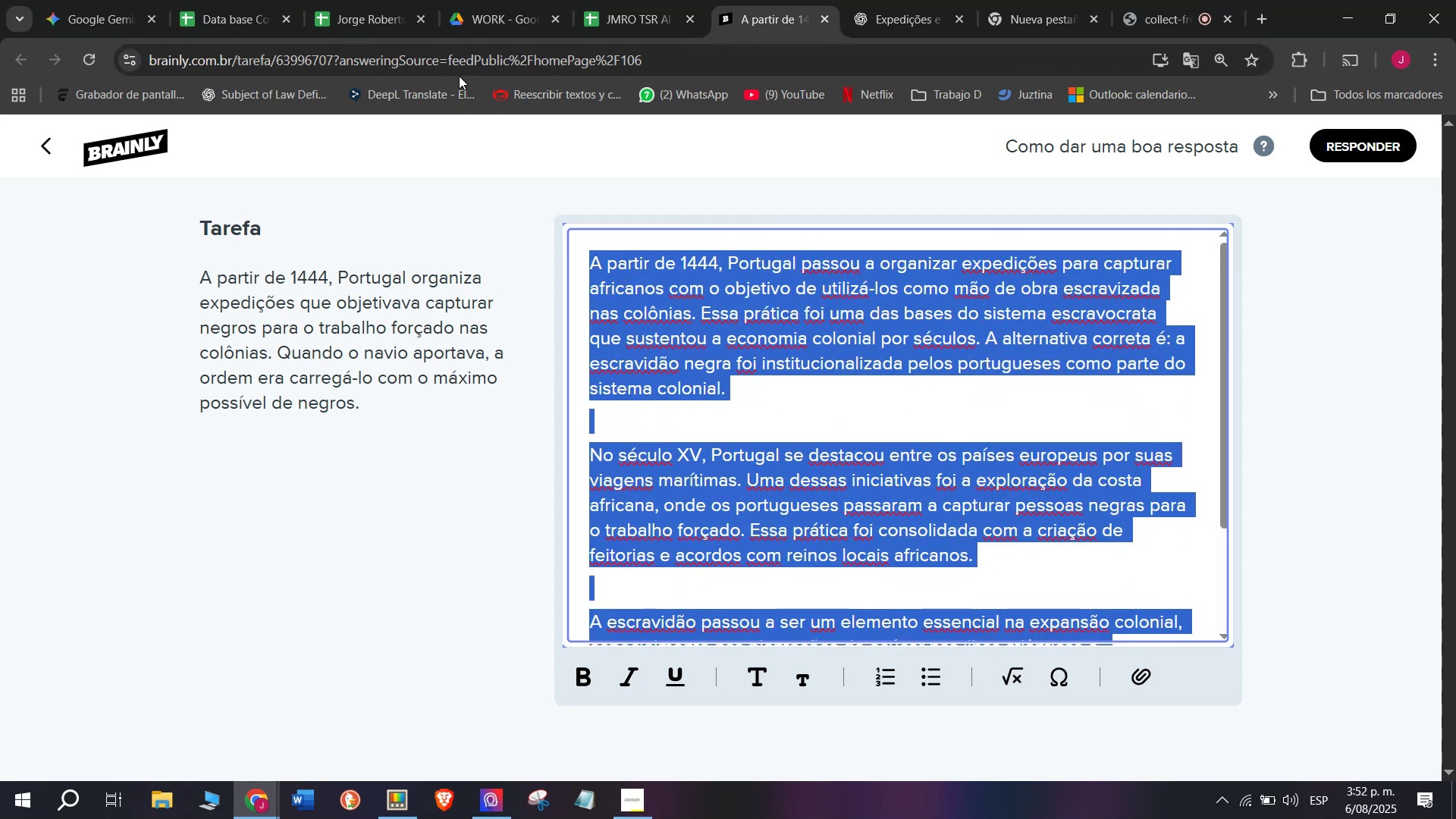 
key(Control+ControlLeft)
 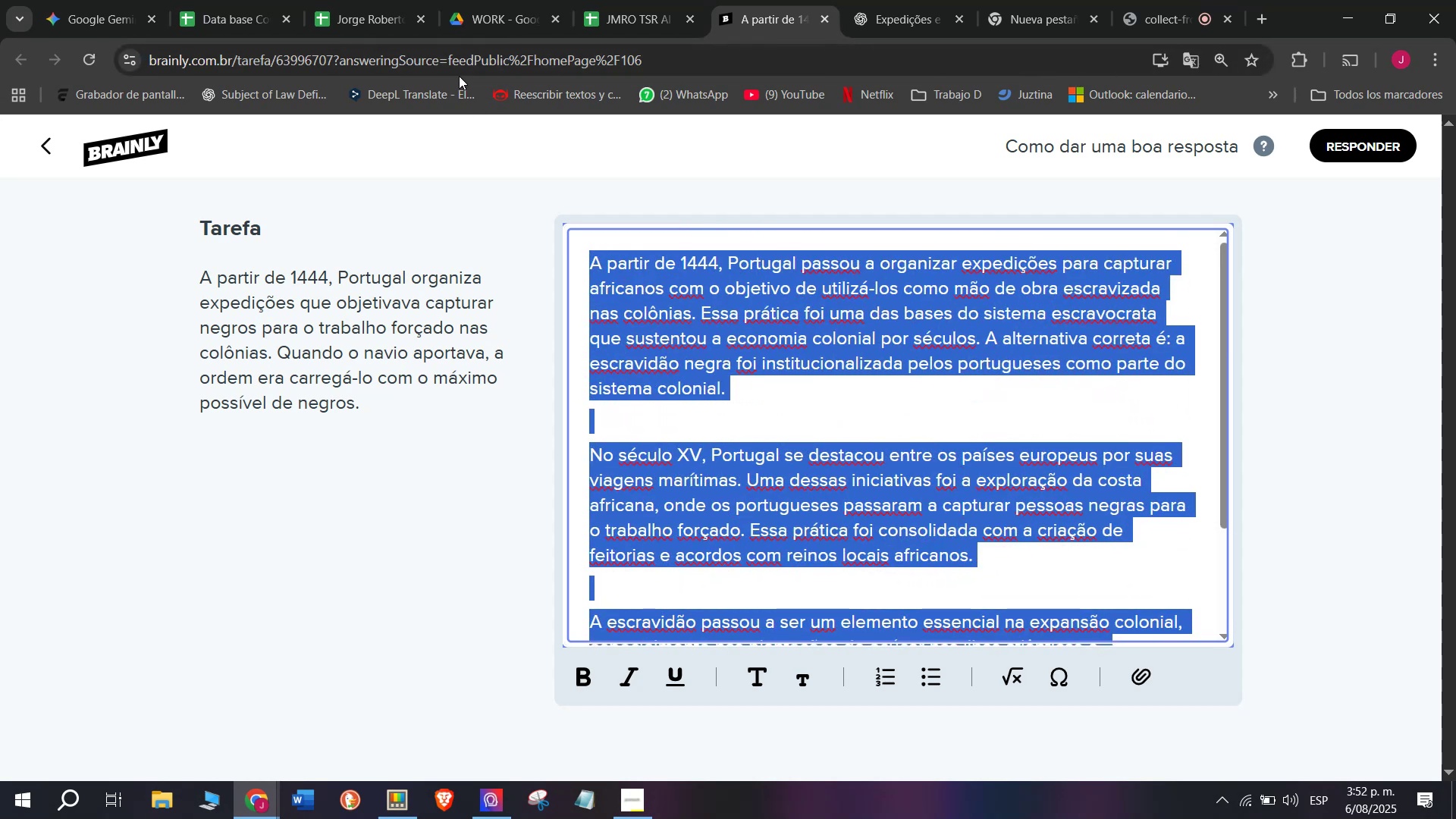 
key(Control+C)
 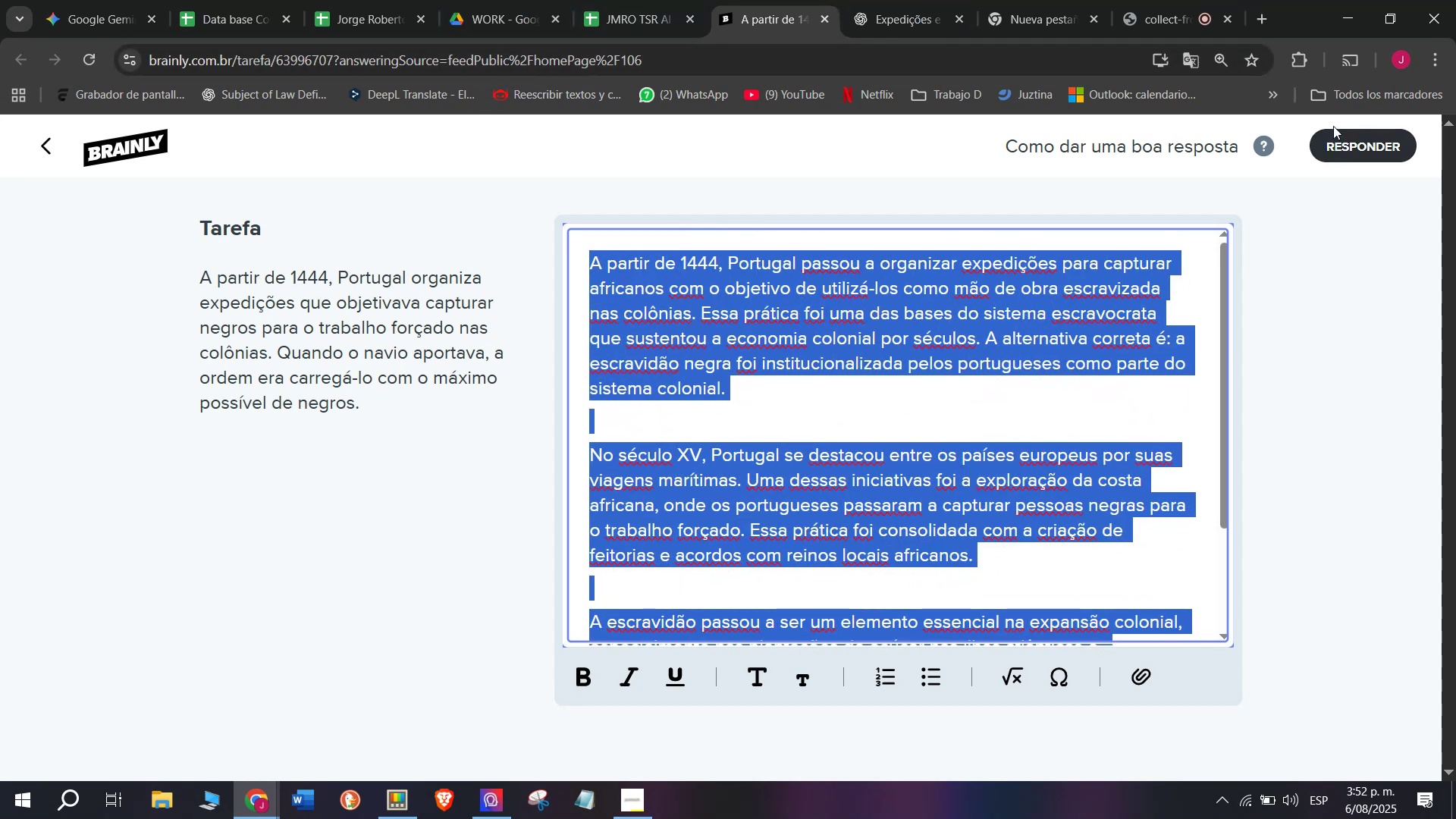 
left_click([1327, 143])
 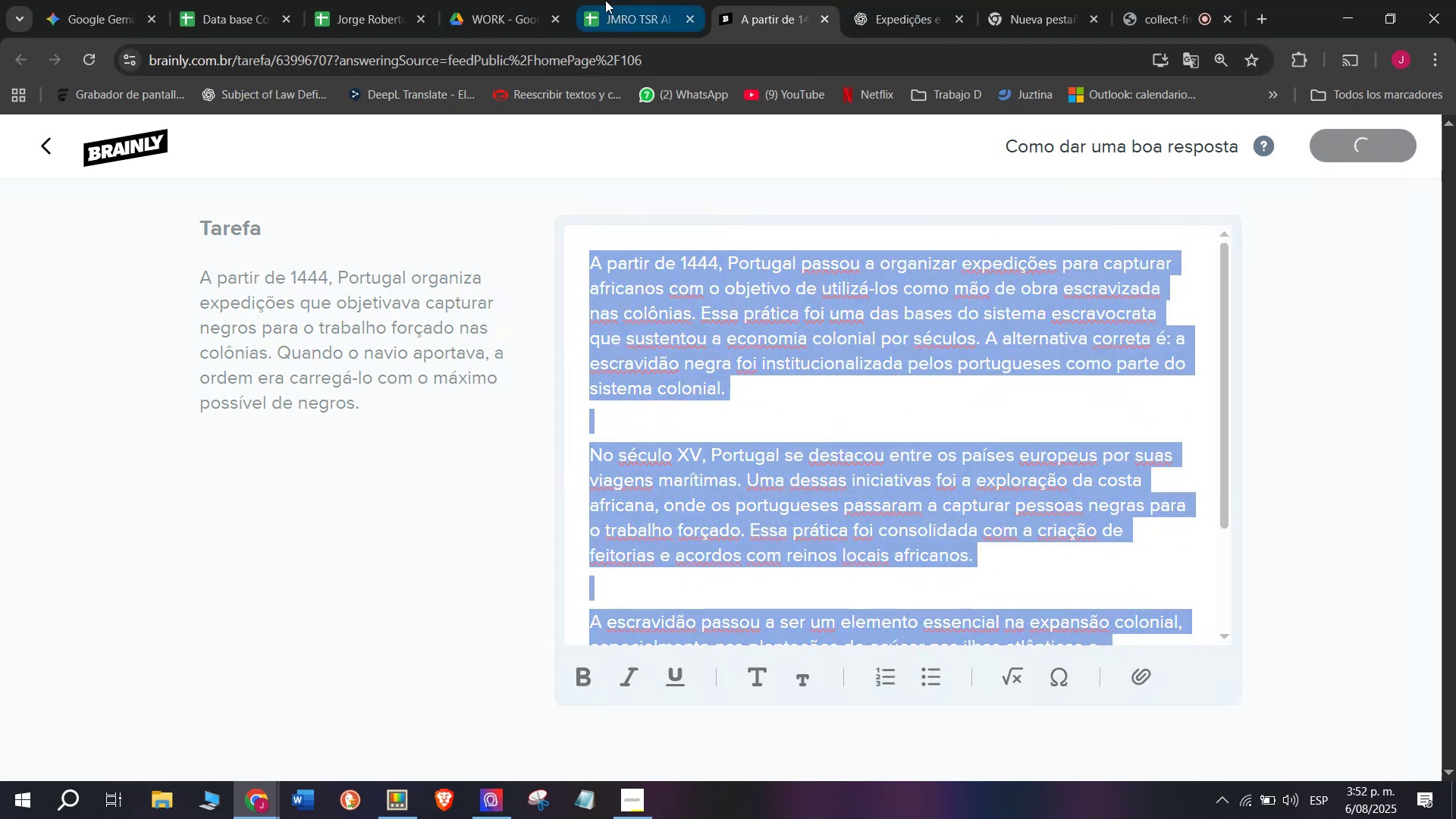 
left_click([605, 0])
 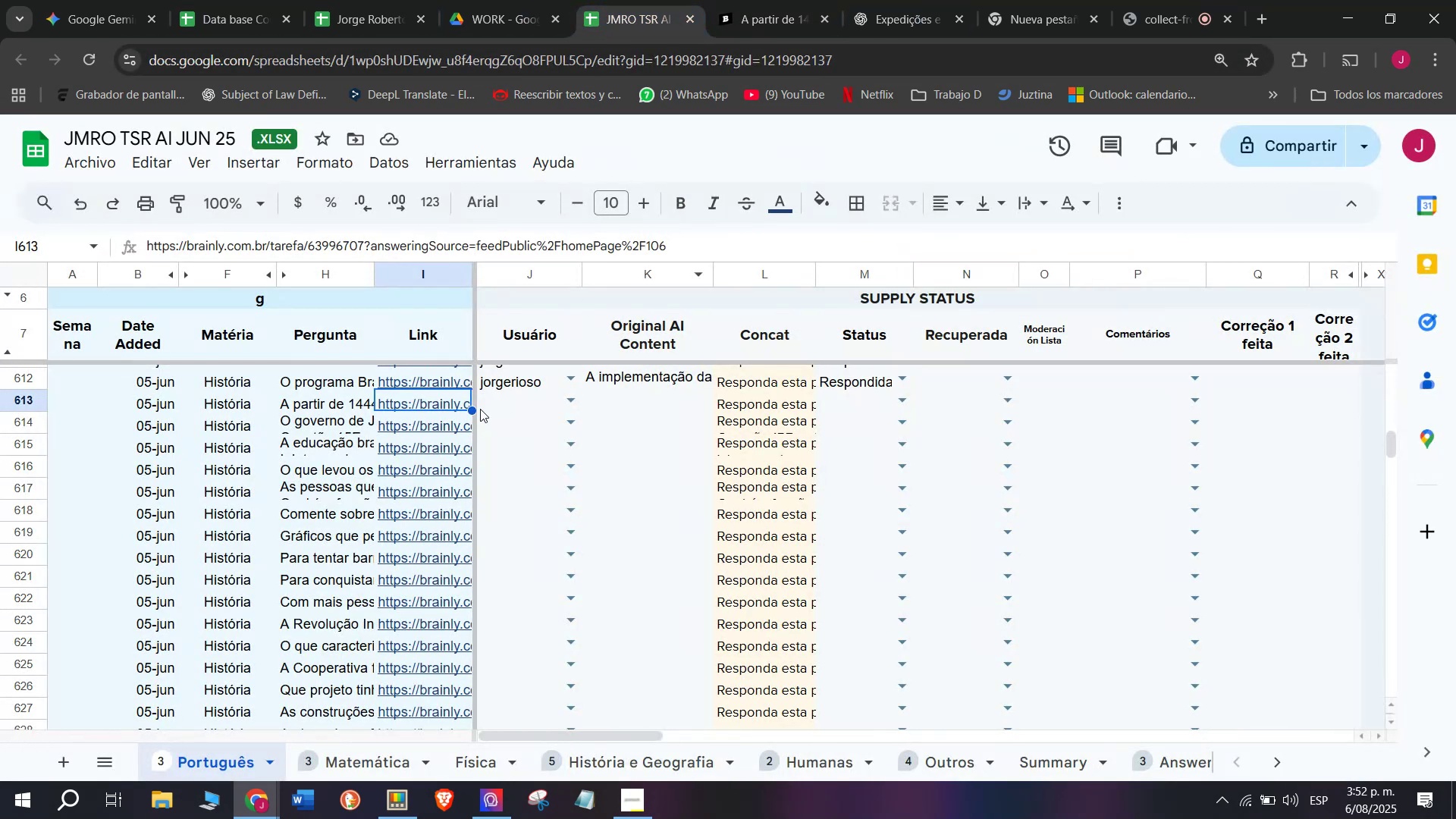 
left_click([517, 400])
 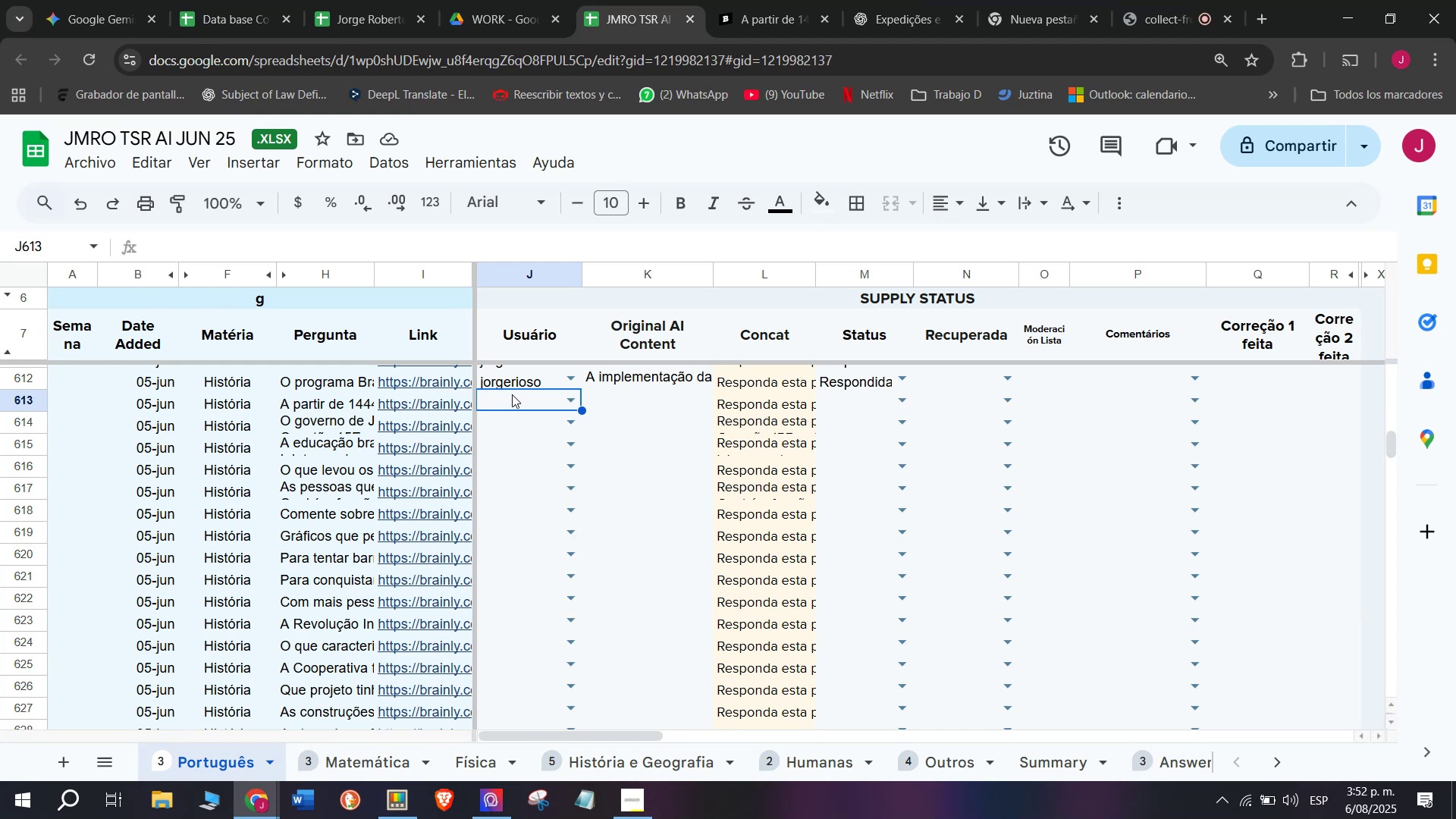 
key(J)
 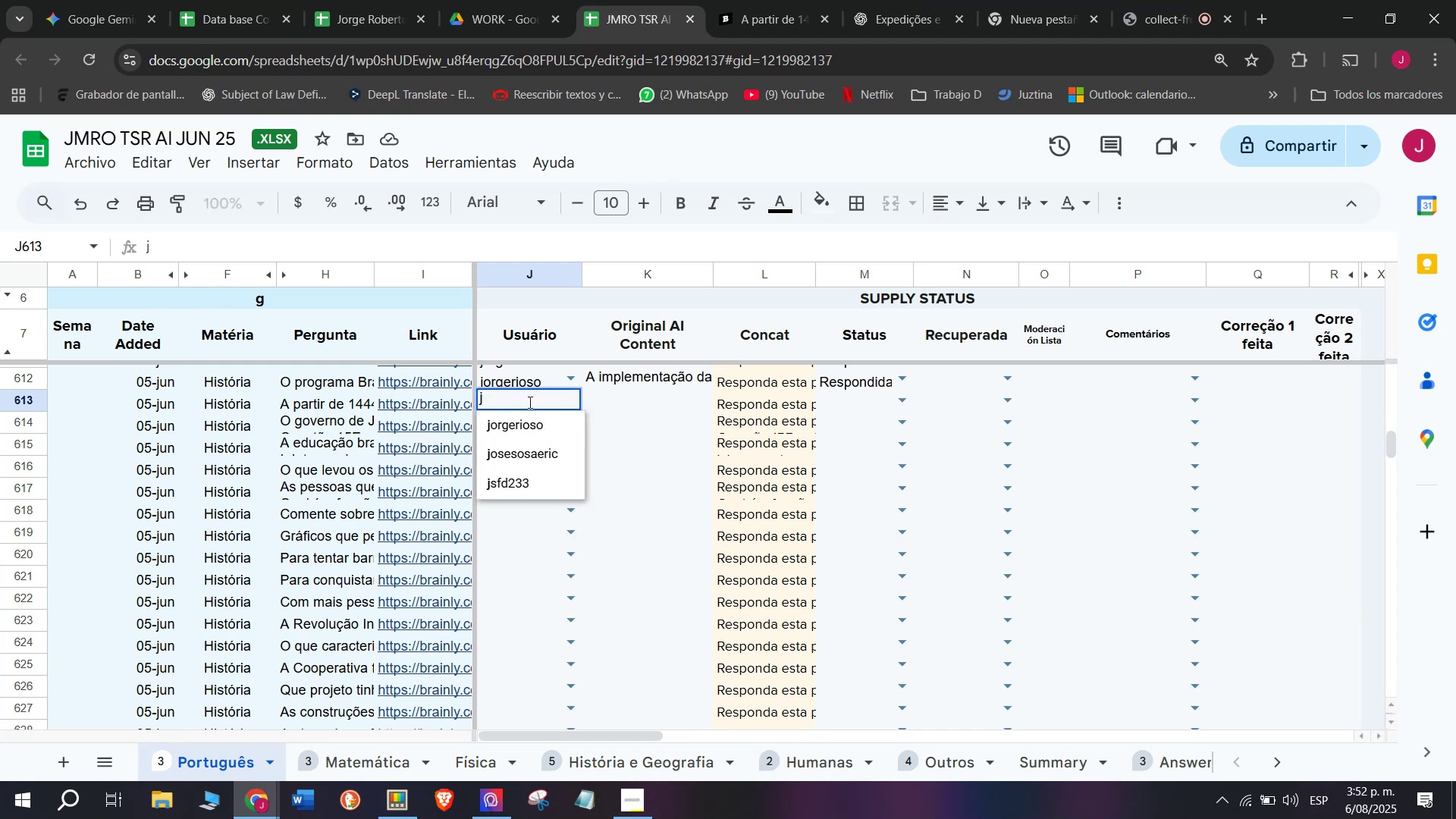 
left_click([535, 425])
 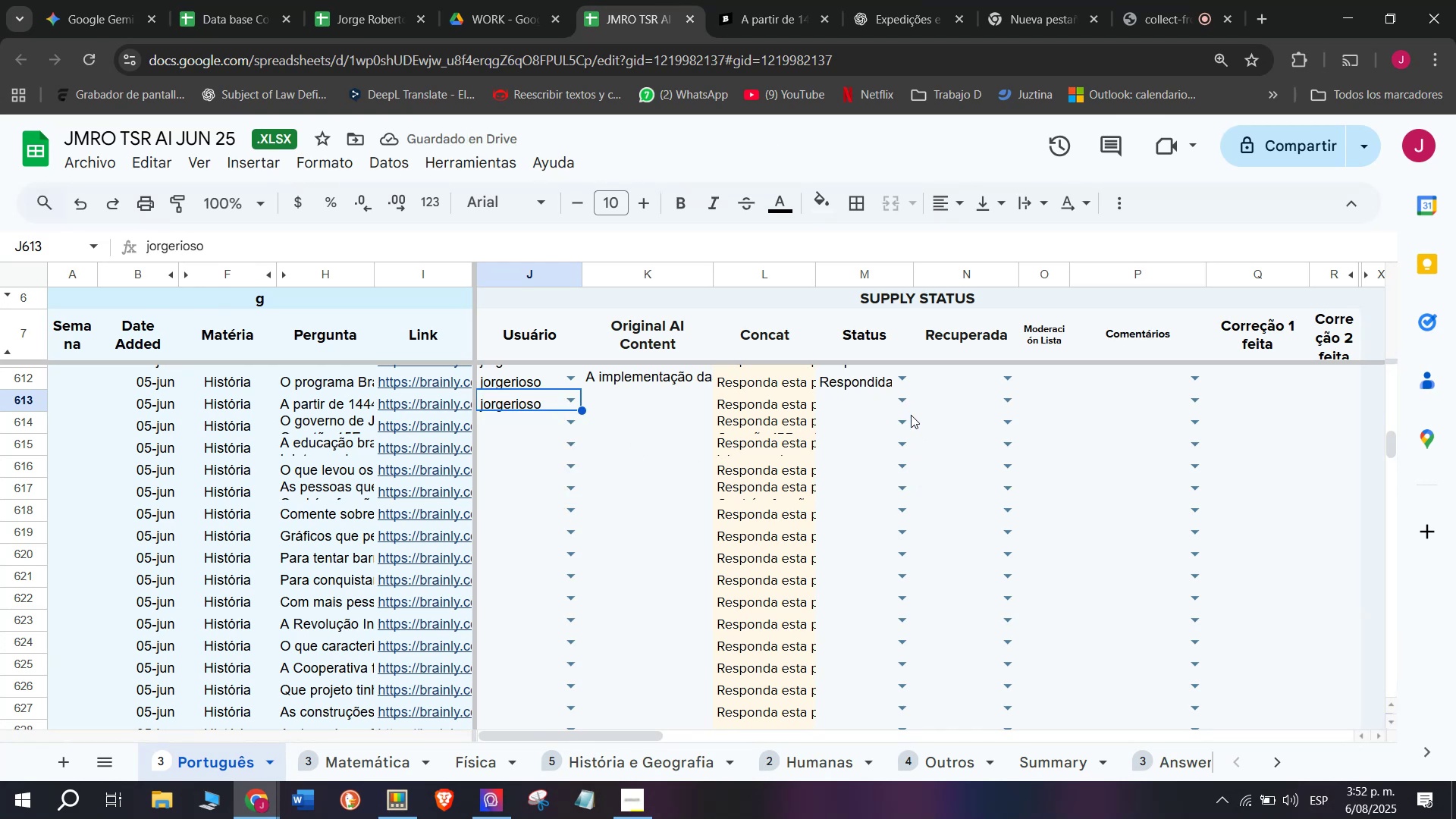 
left_click([901, 398])
 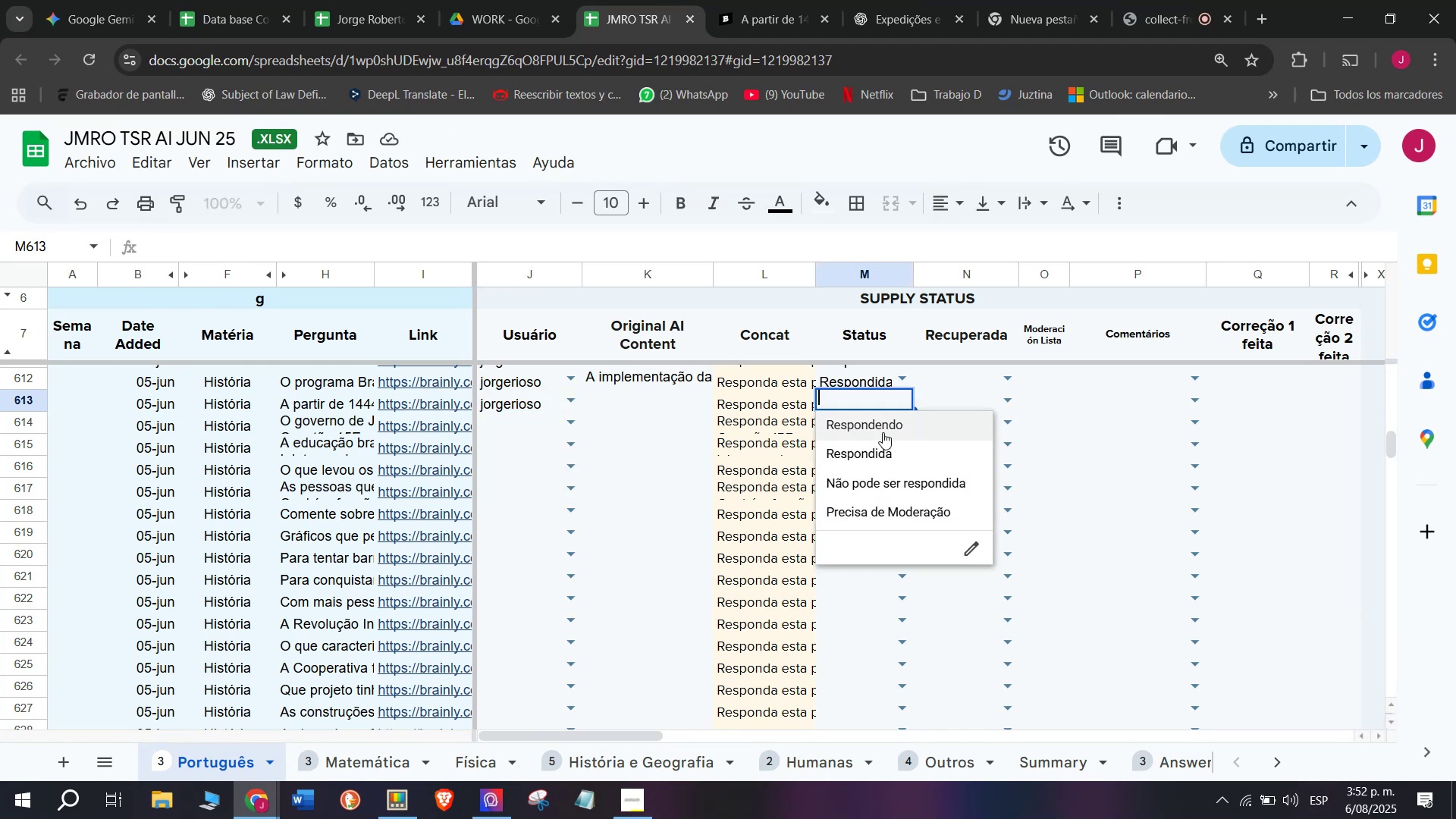 
left_click([883, 419])
 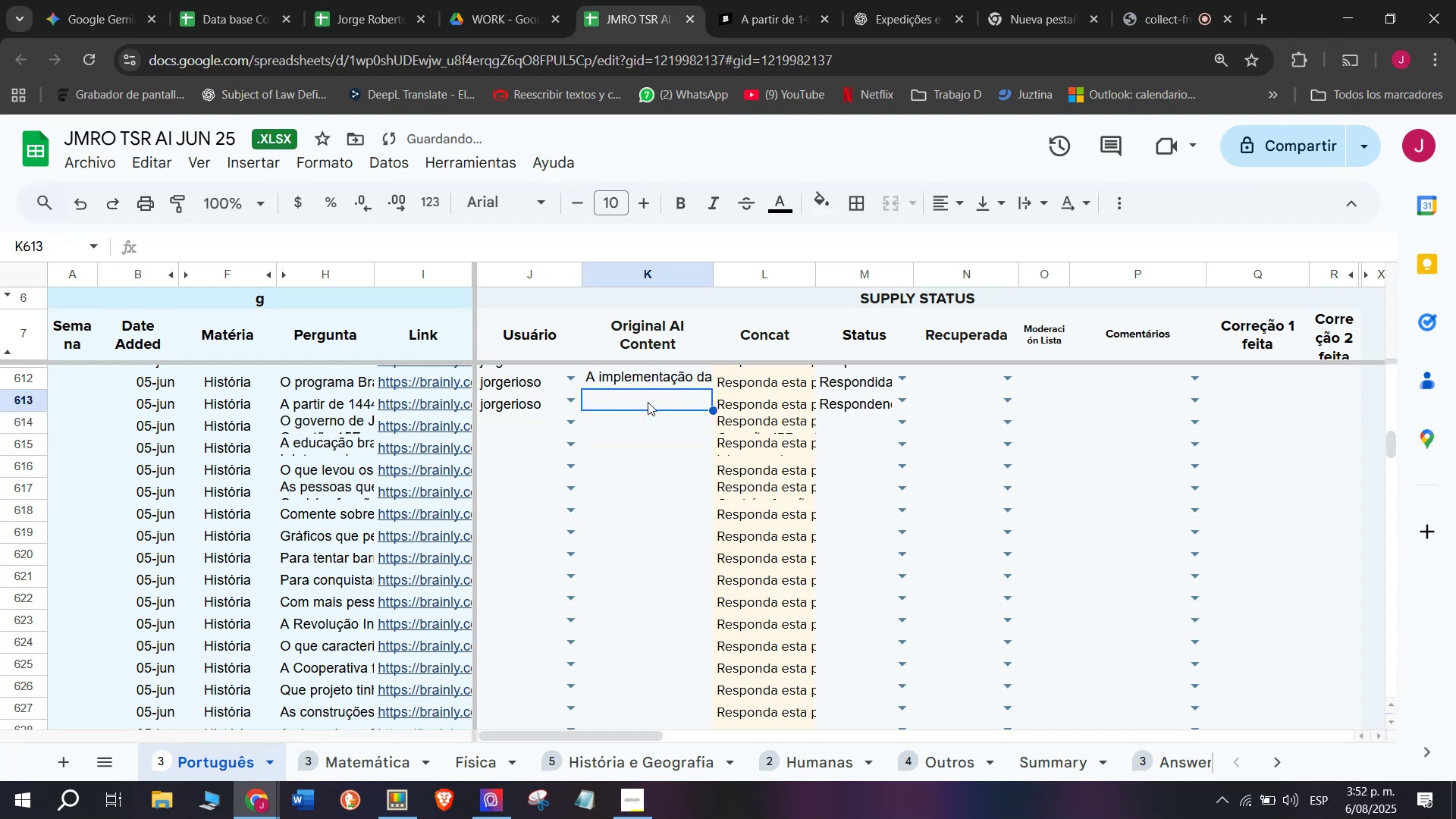 
double_click([648, 402])
 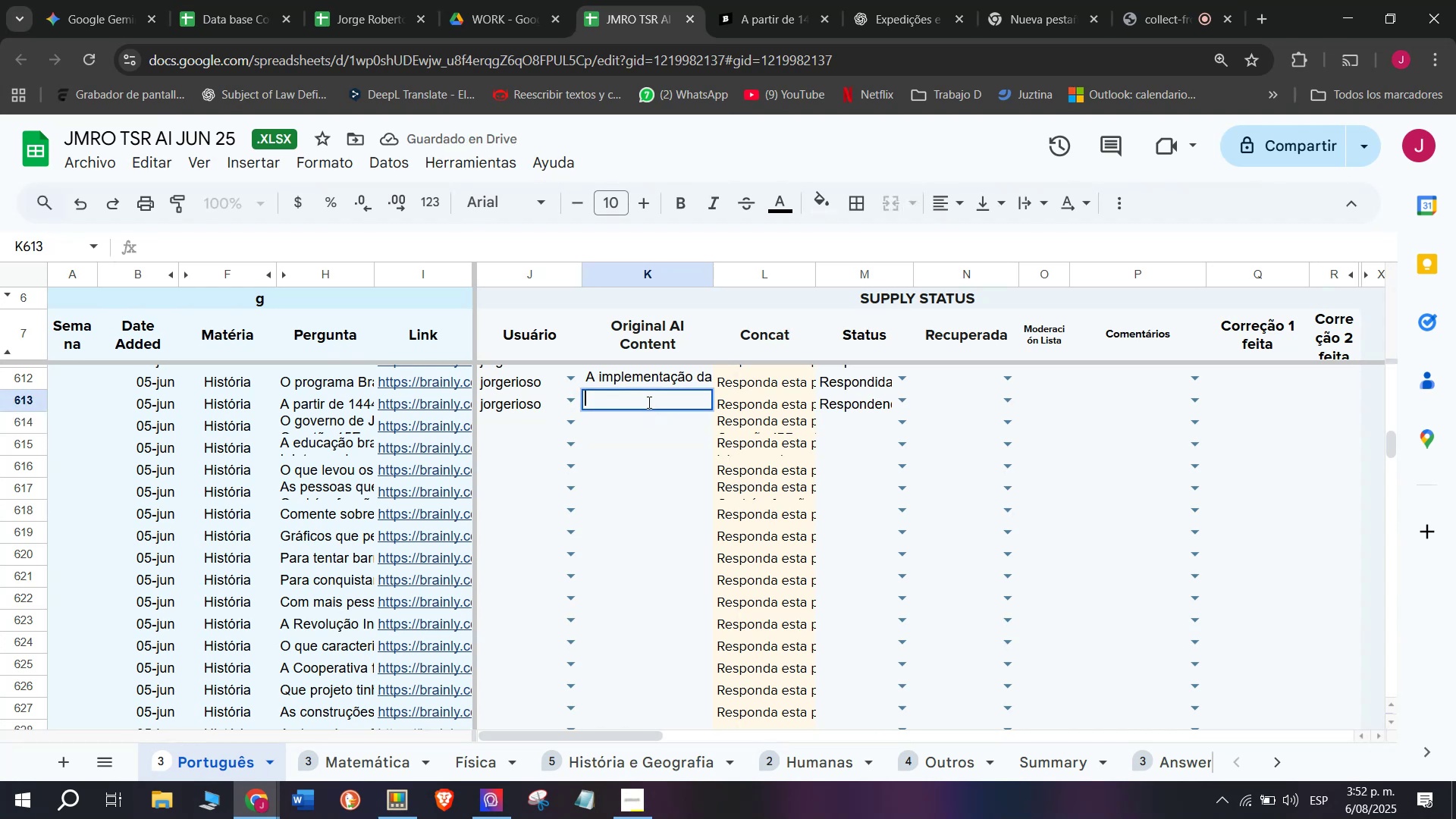 
key(Z)
 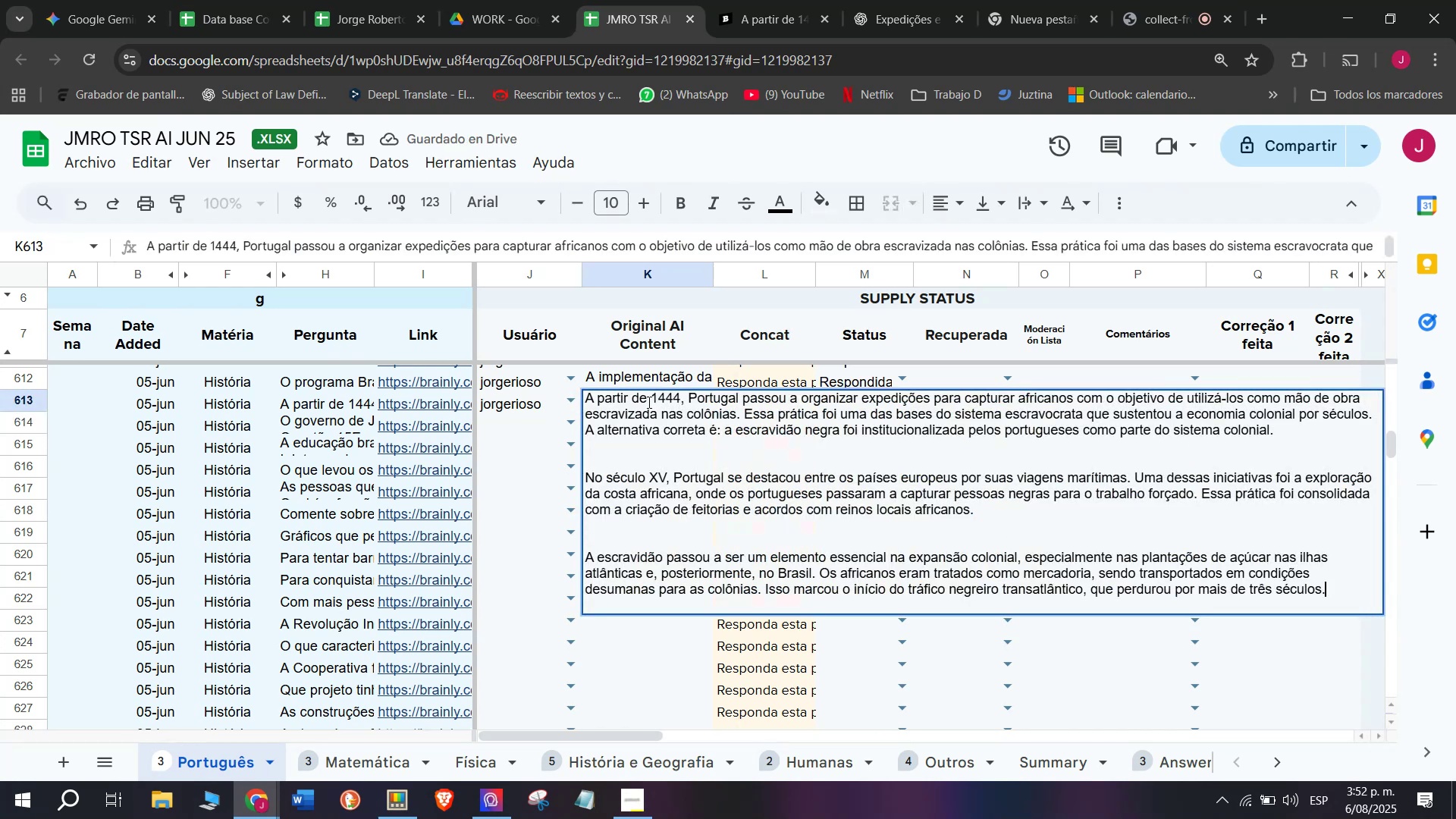 
key(Control+ControlLeft)
 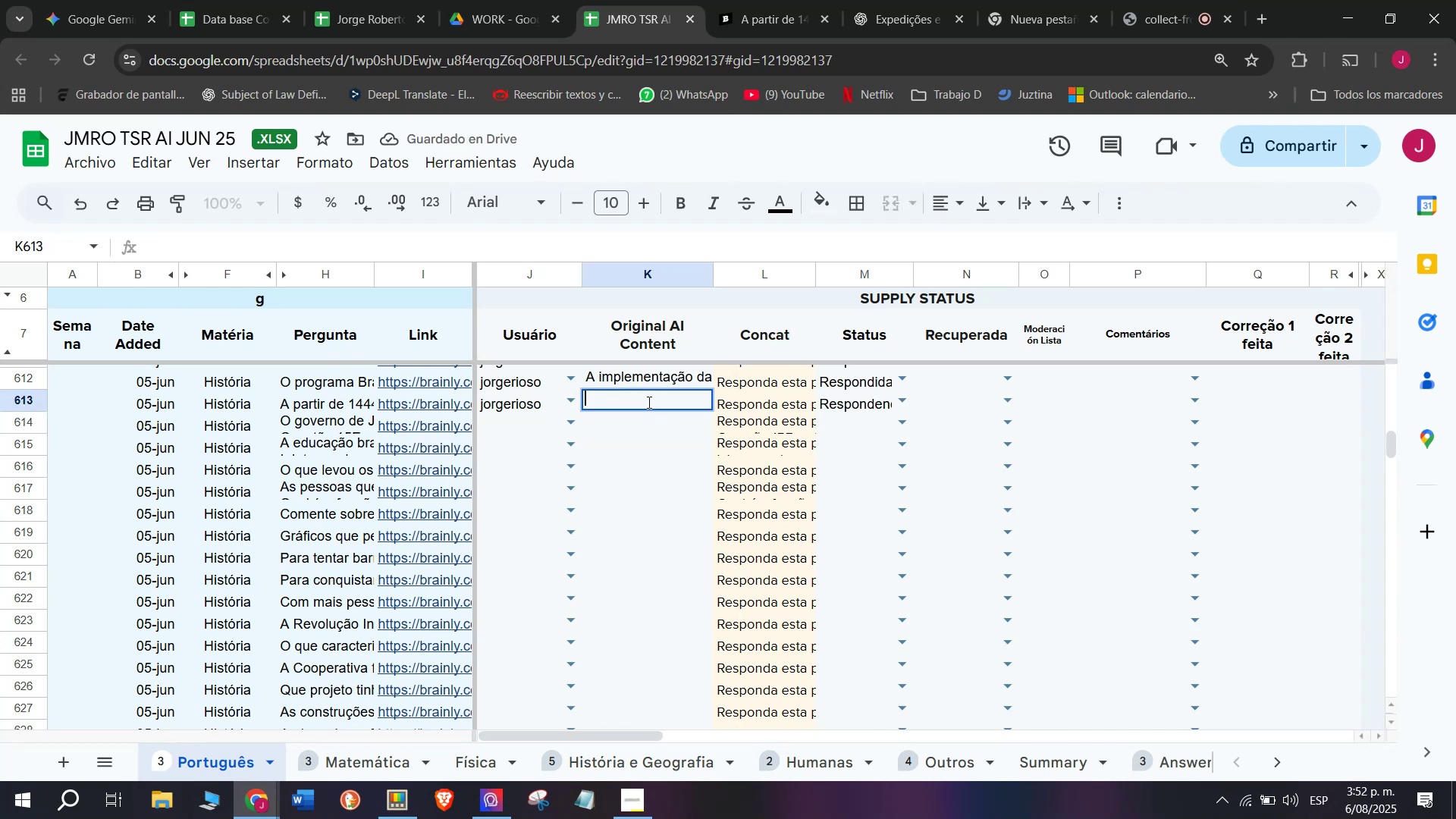 
key(Control+V)
 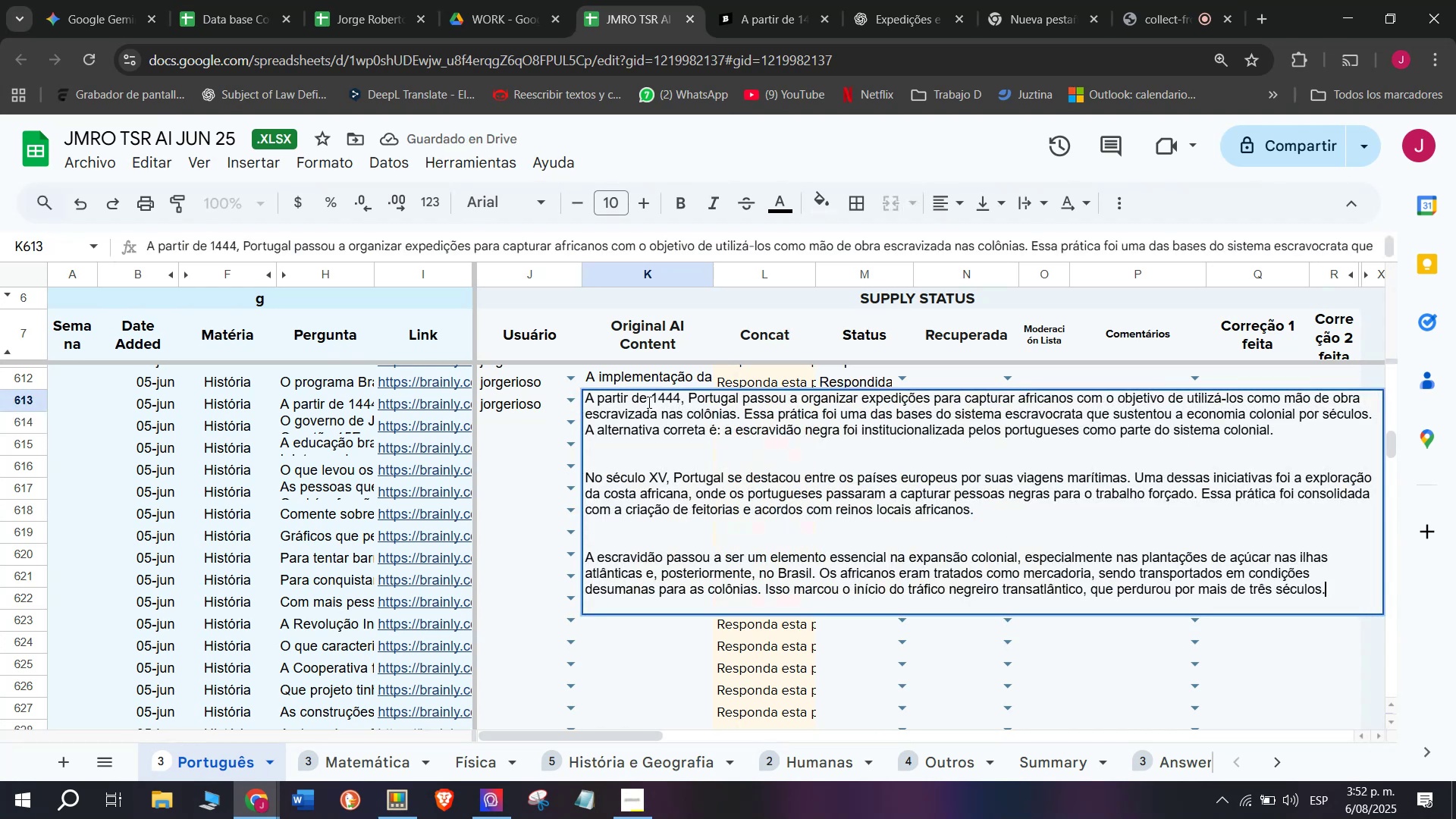 
key(Enter)
 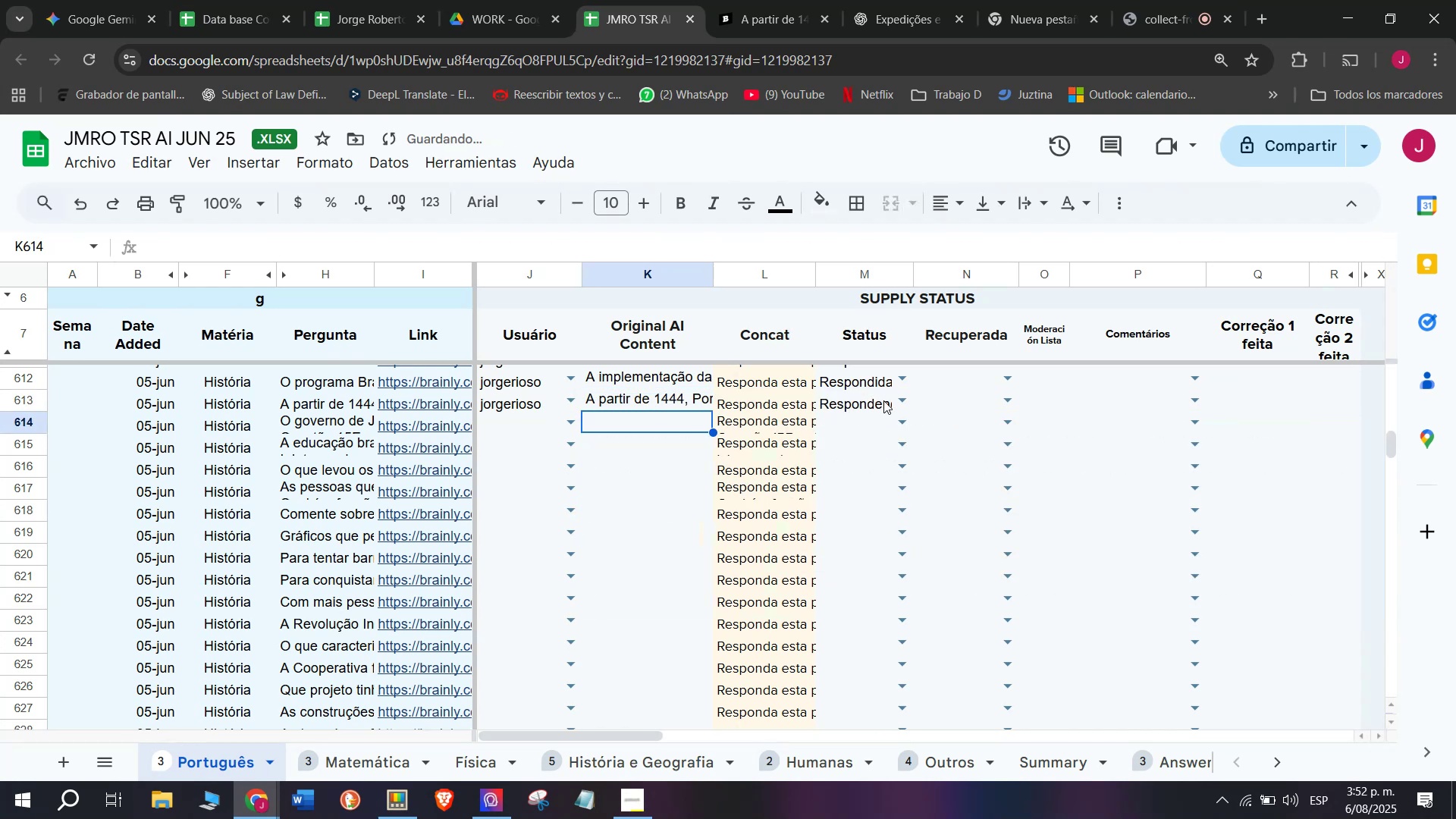 
left_click([897, 402])
 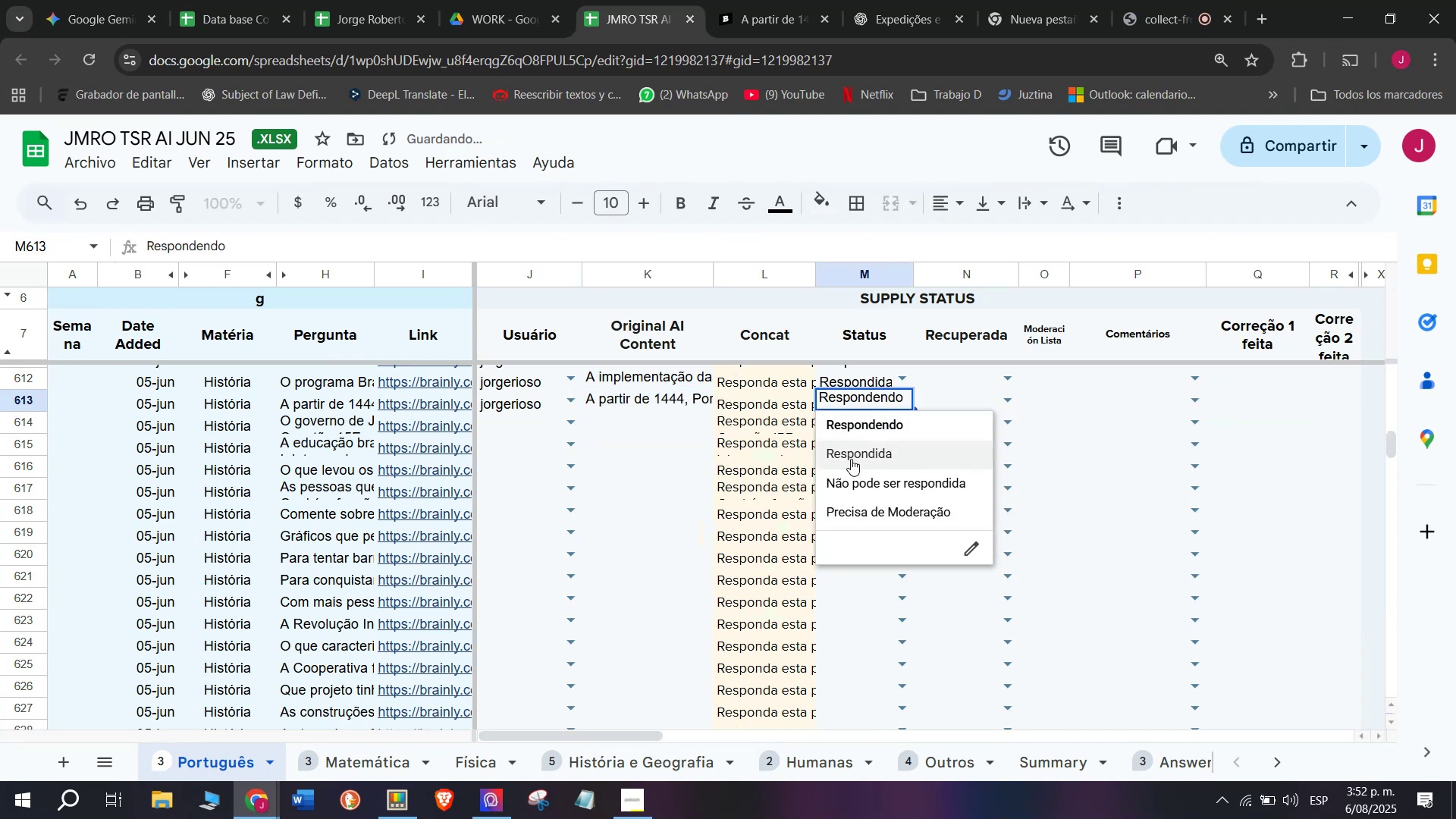 
left_click([851, 459])
 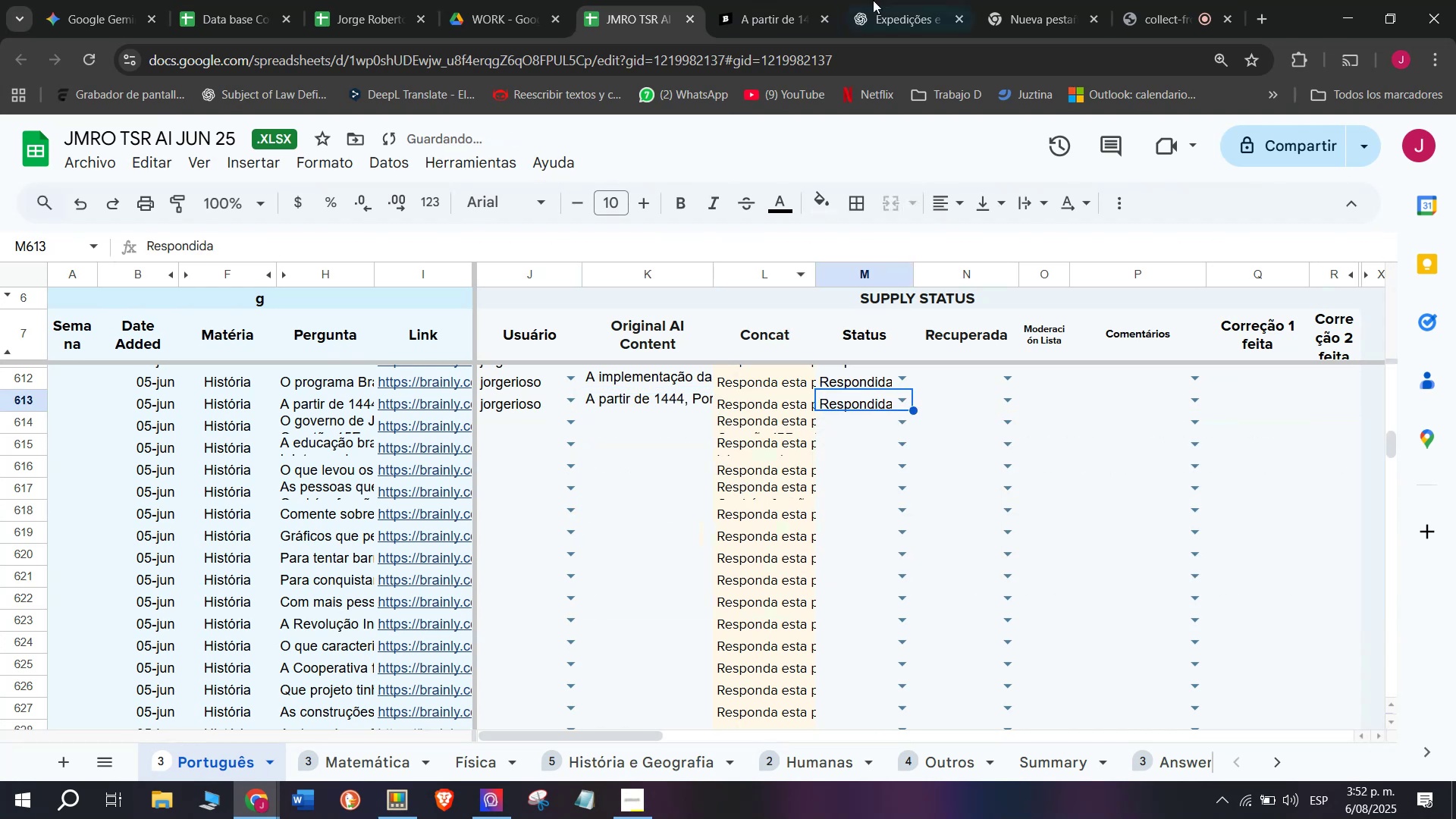 
left_click([913, 0])
 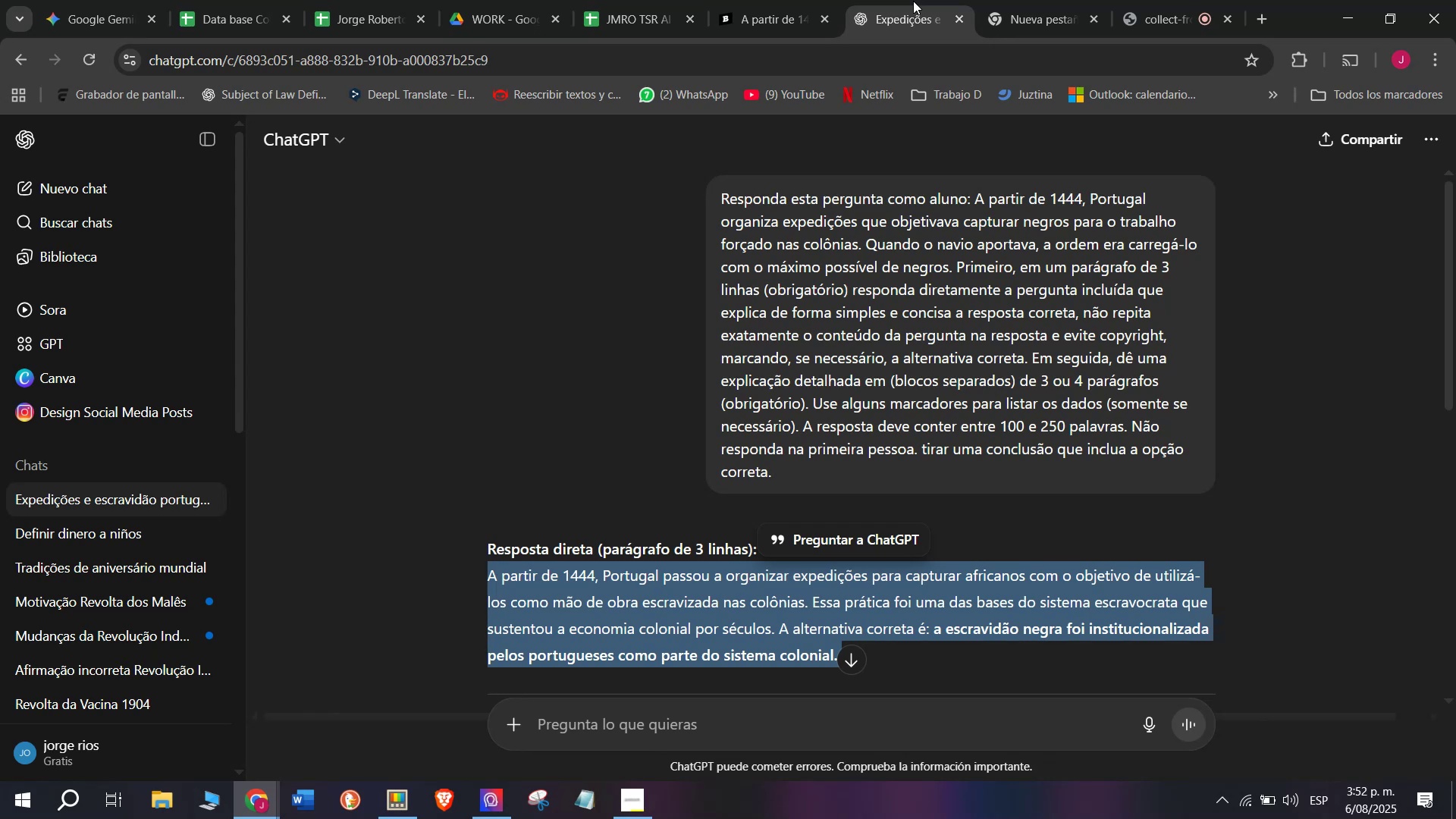 
wait(8.16)
 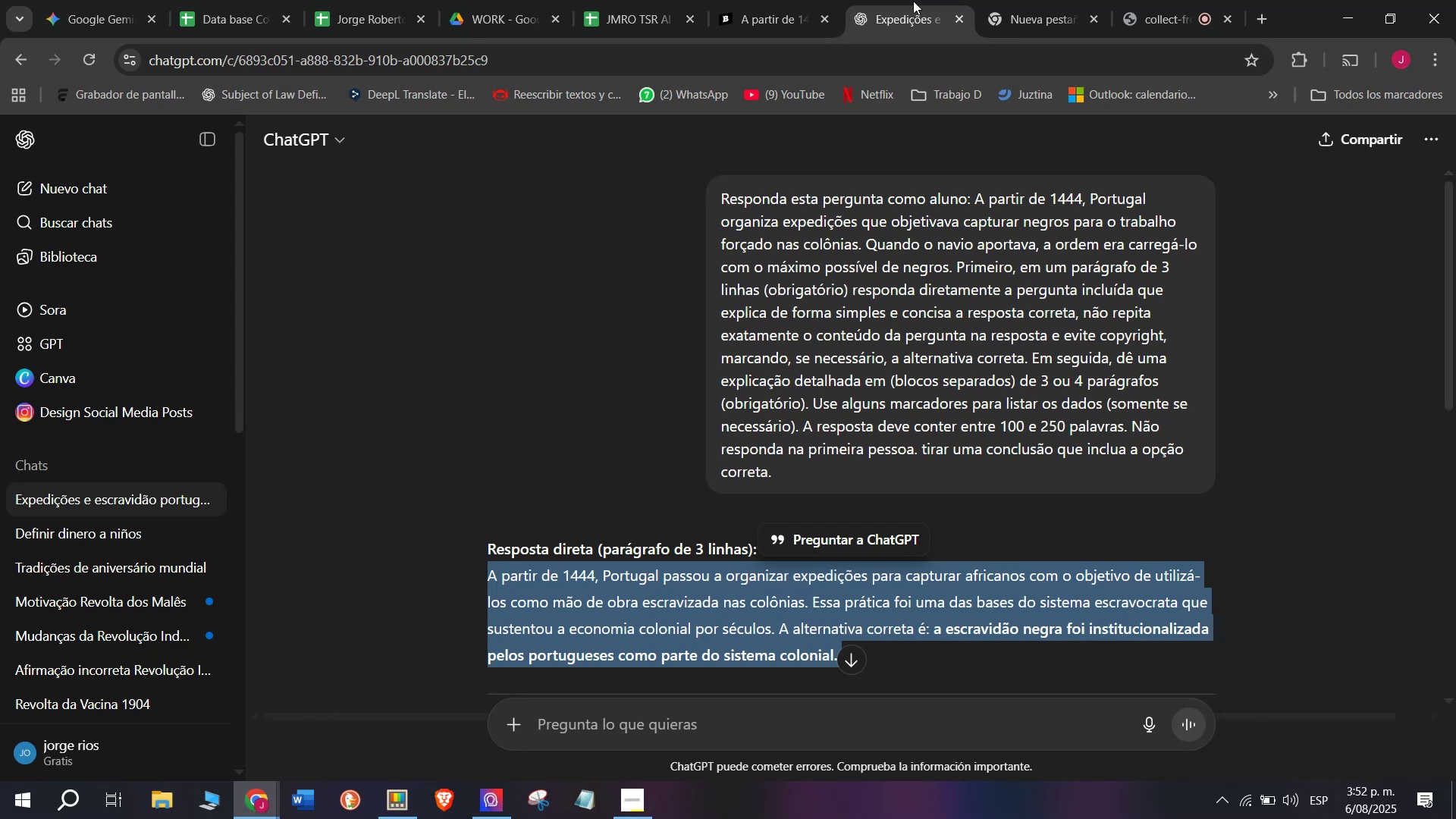 
left_click([913, 1])
 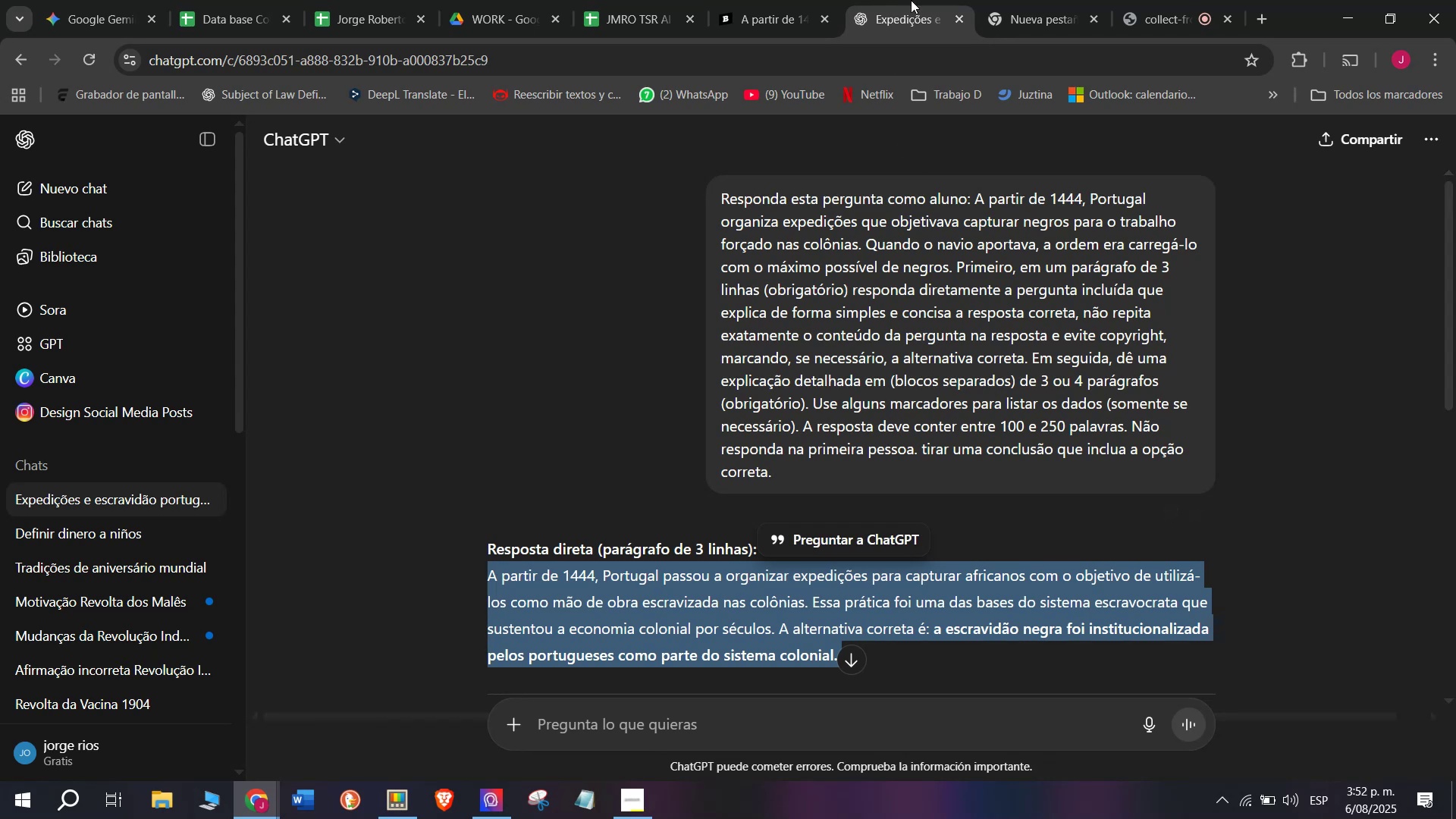 
left_click([762, 0])
 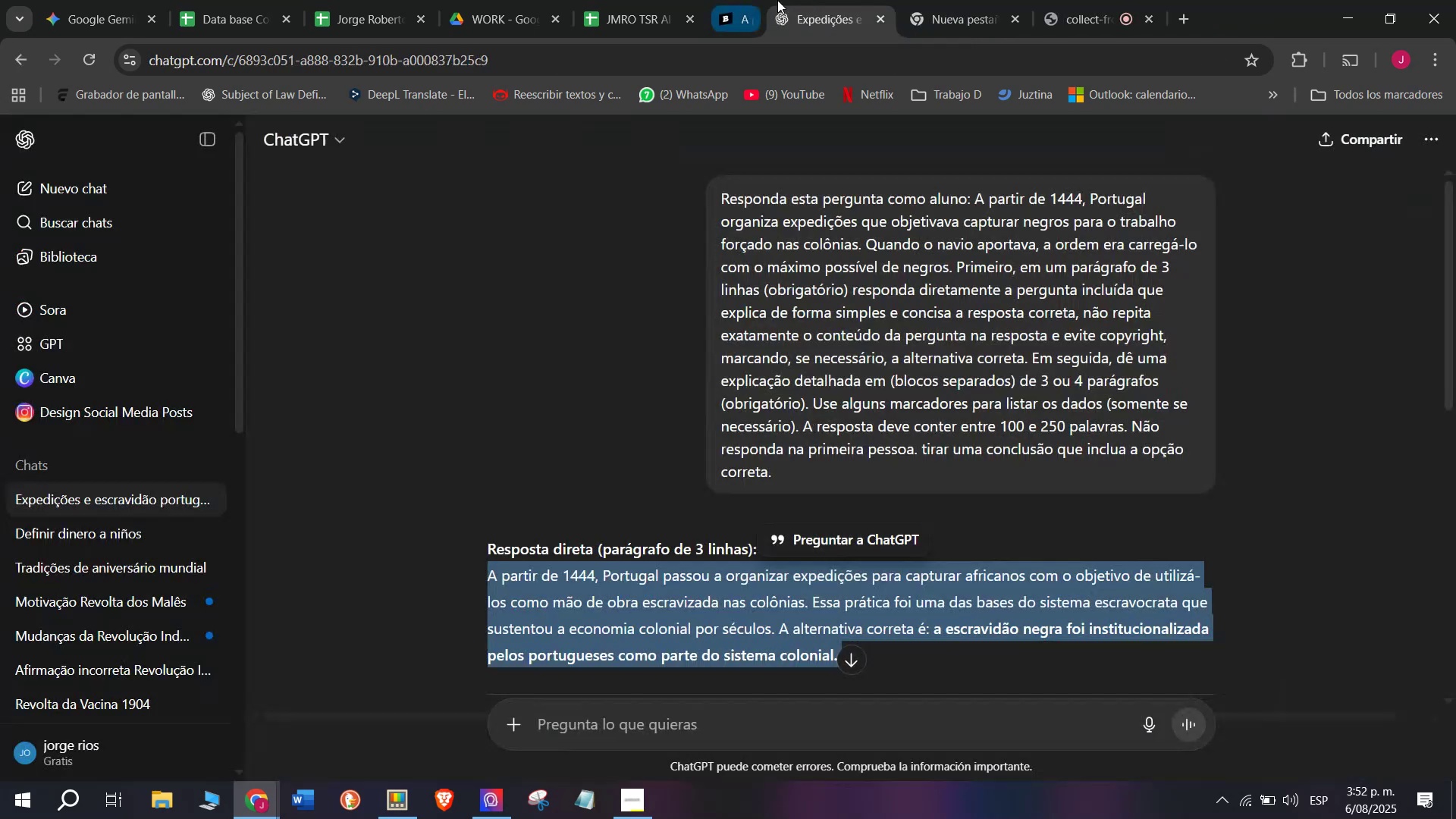 
double_click([660, 0])
 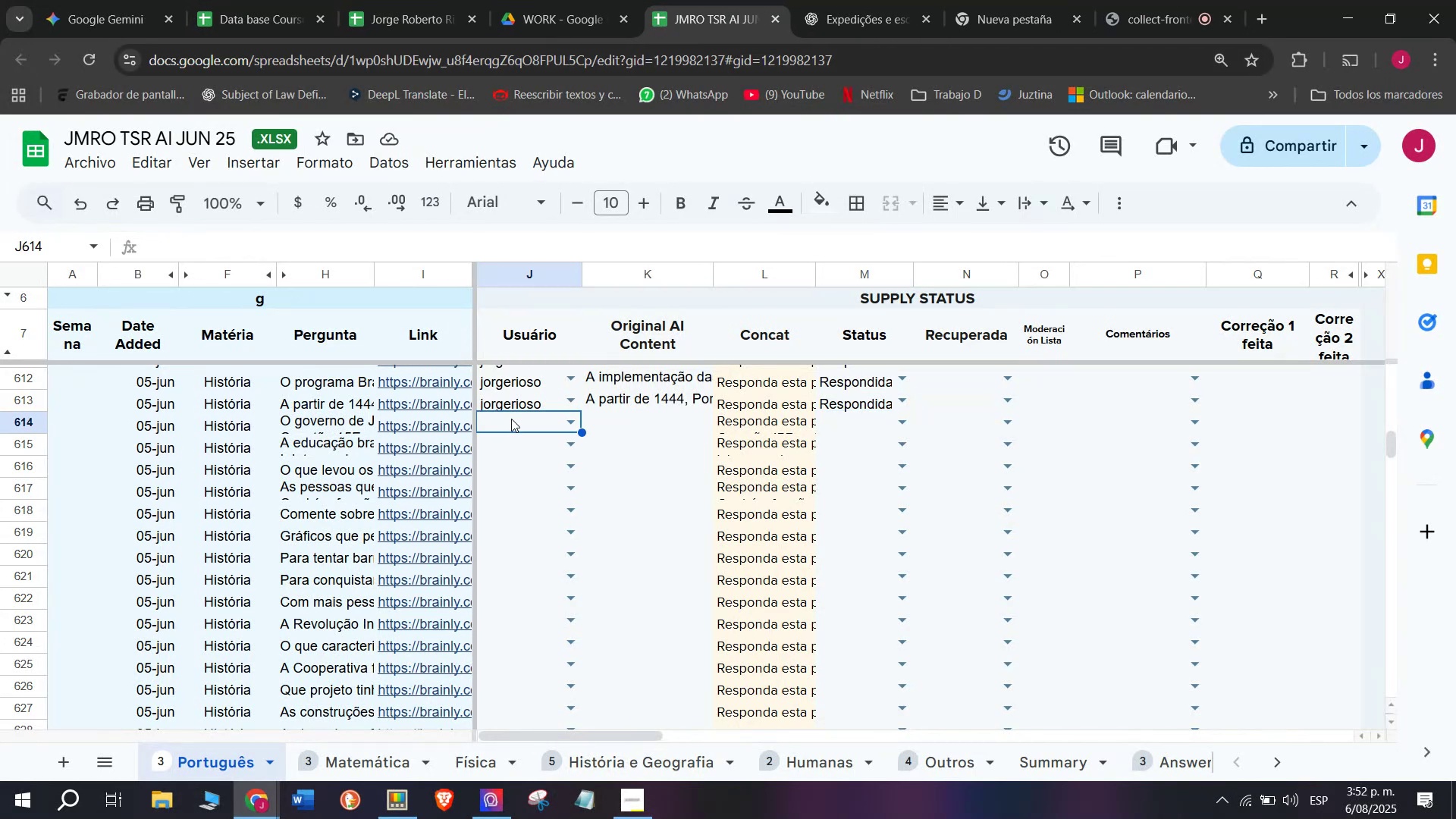 
wait(5.23)
 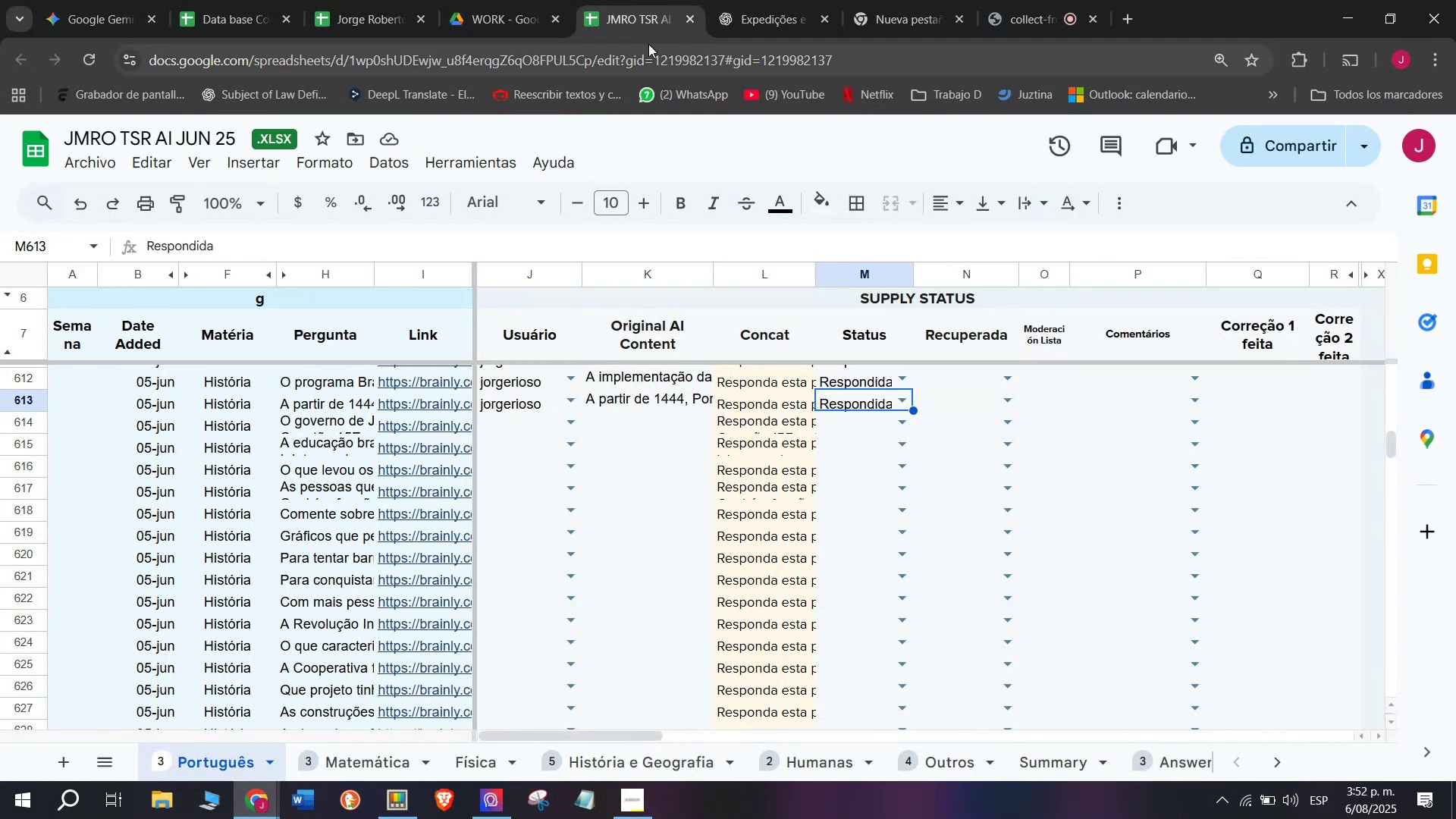 
key(J)
 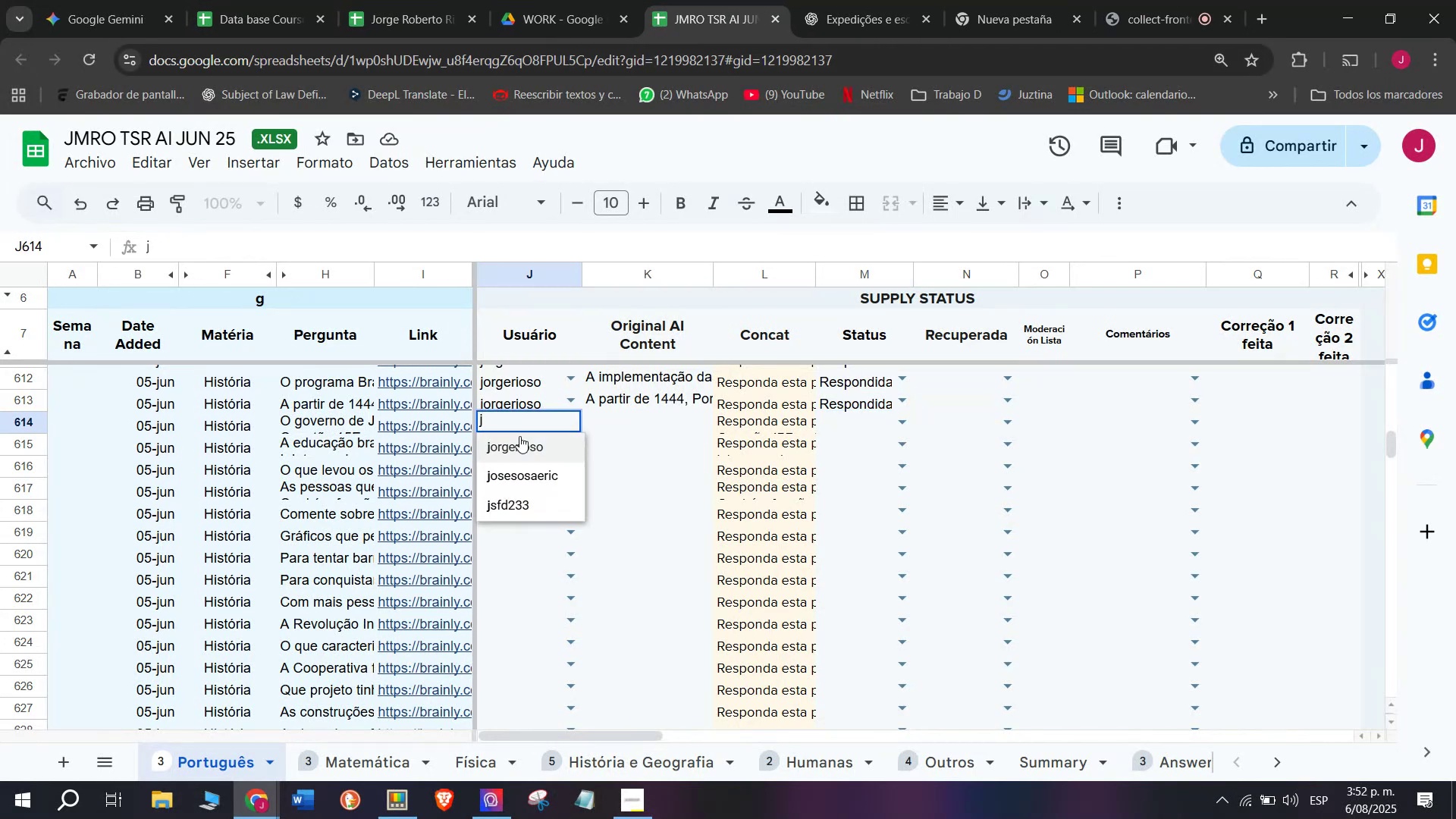 
left_click([520, 444])
 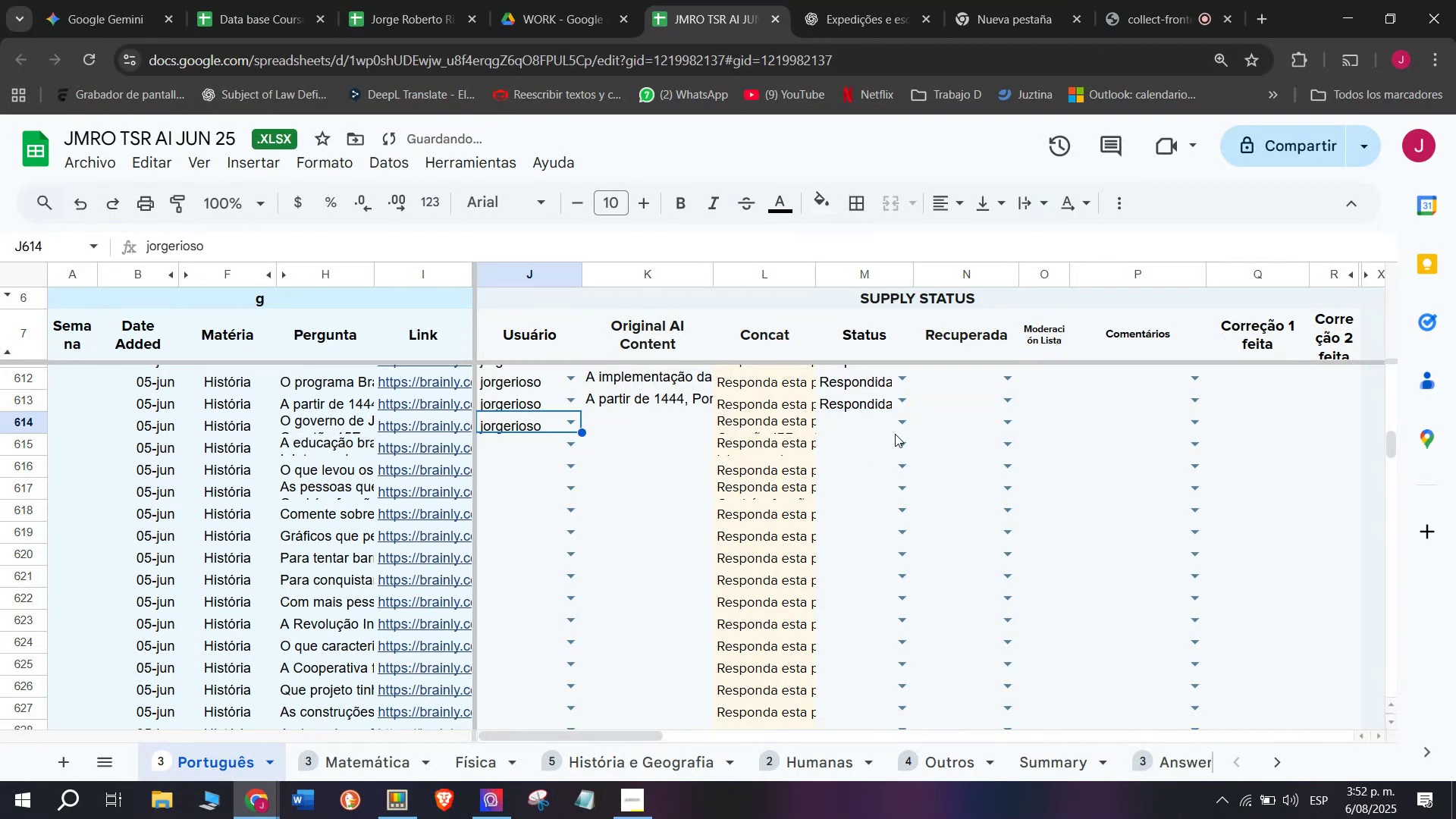 
left_click([911, 425])
 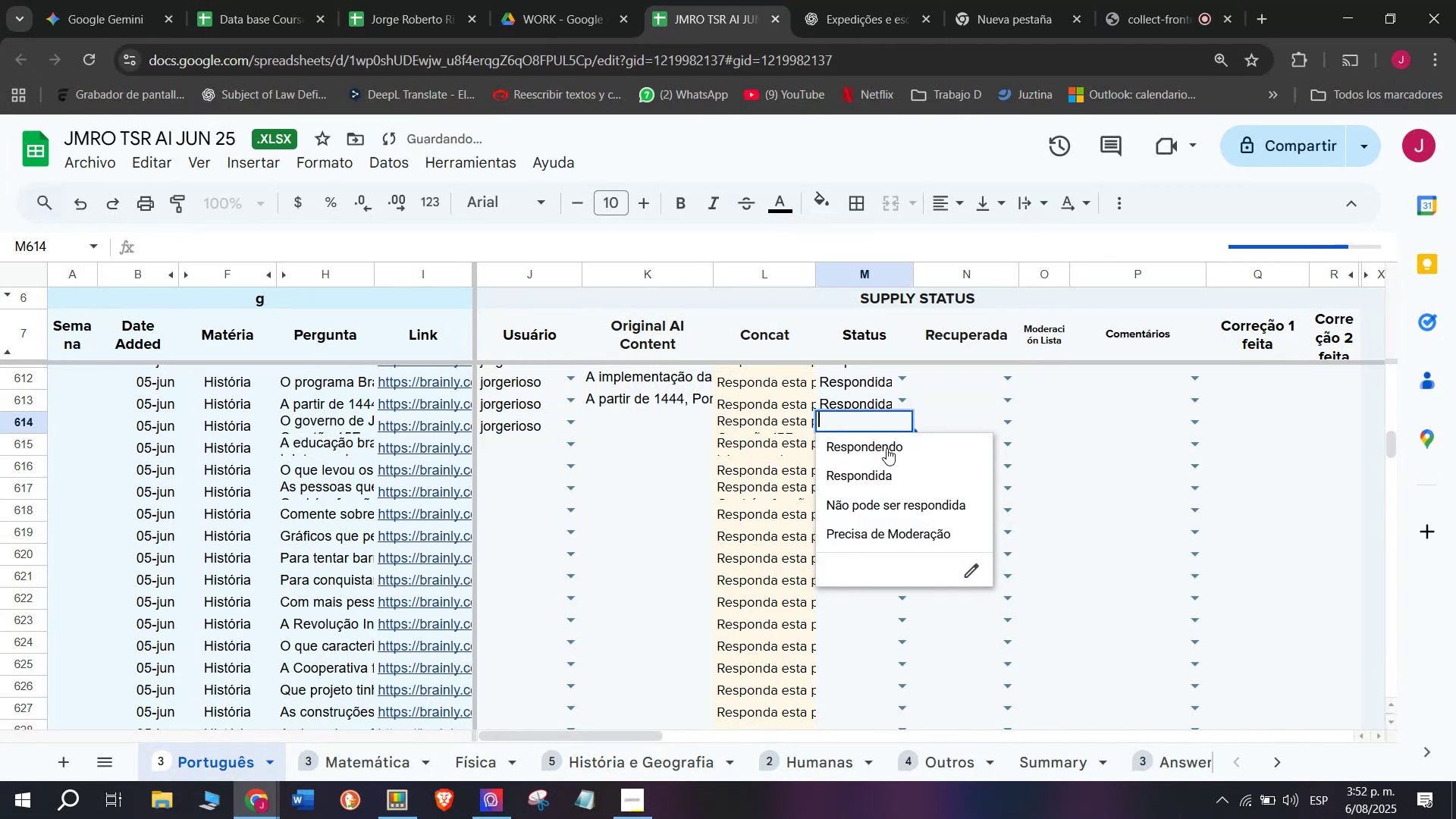 
left_click([886, 448])
 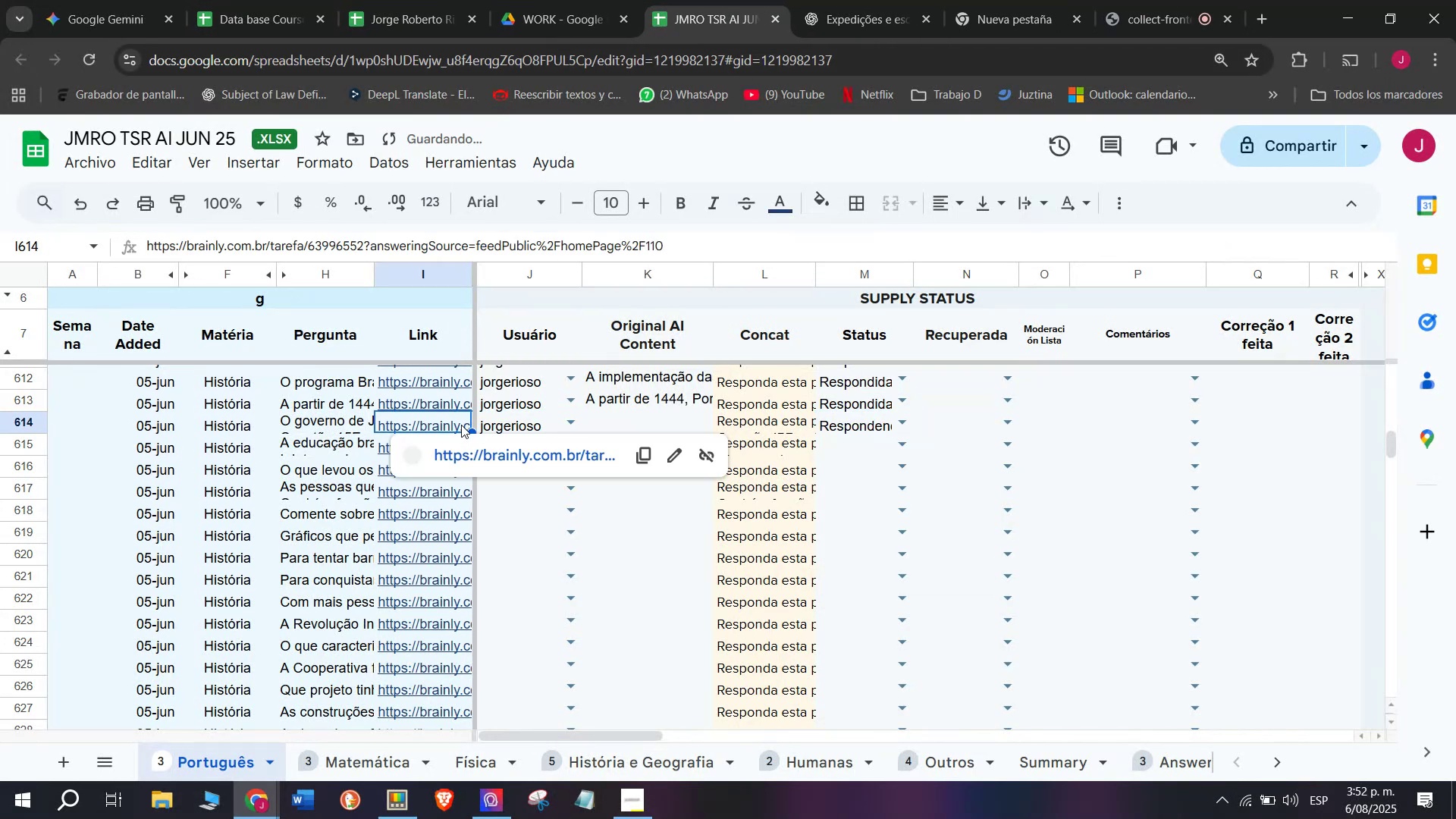 
left_click([477, 457])
 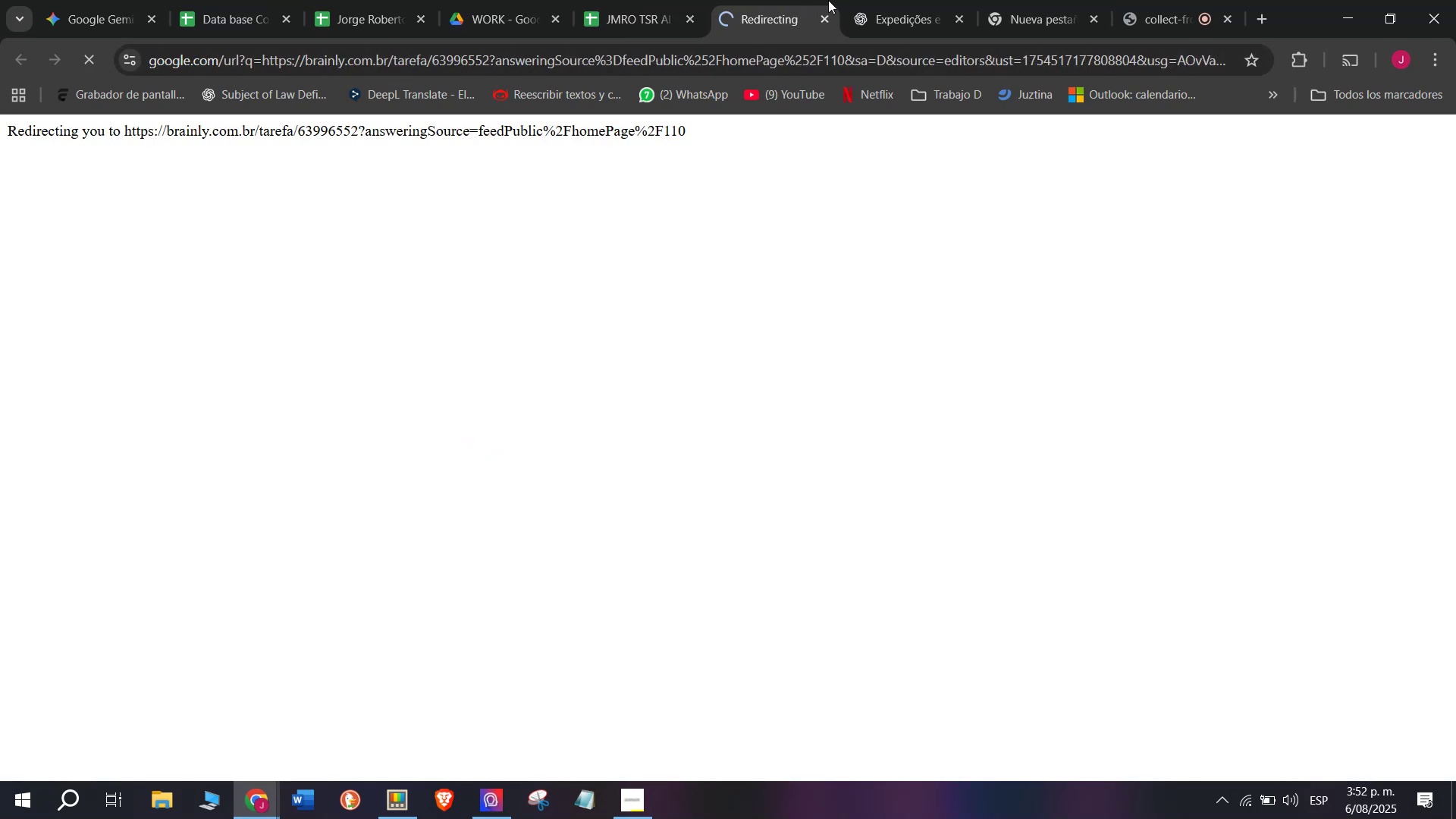 
left_click([786, 0])
 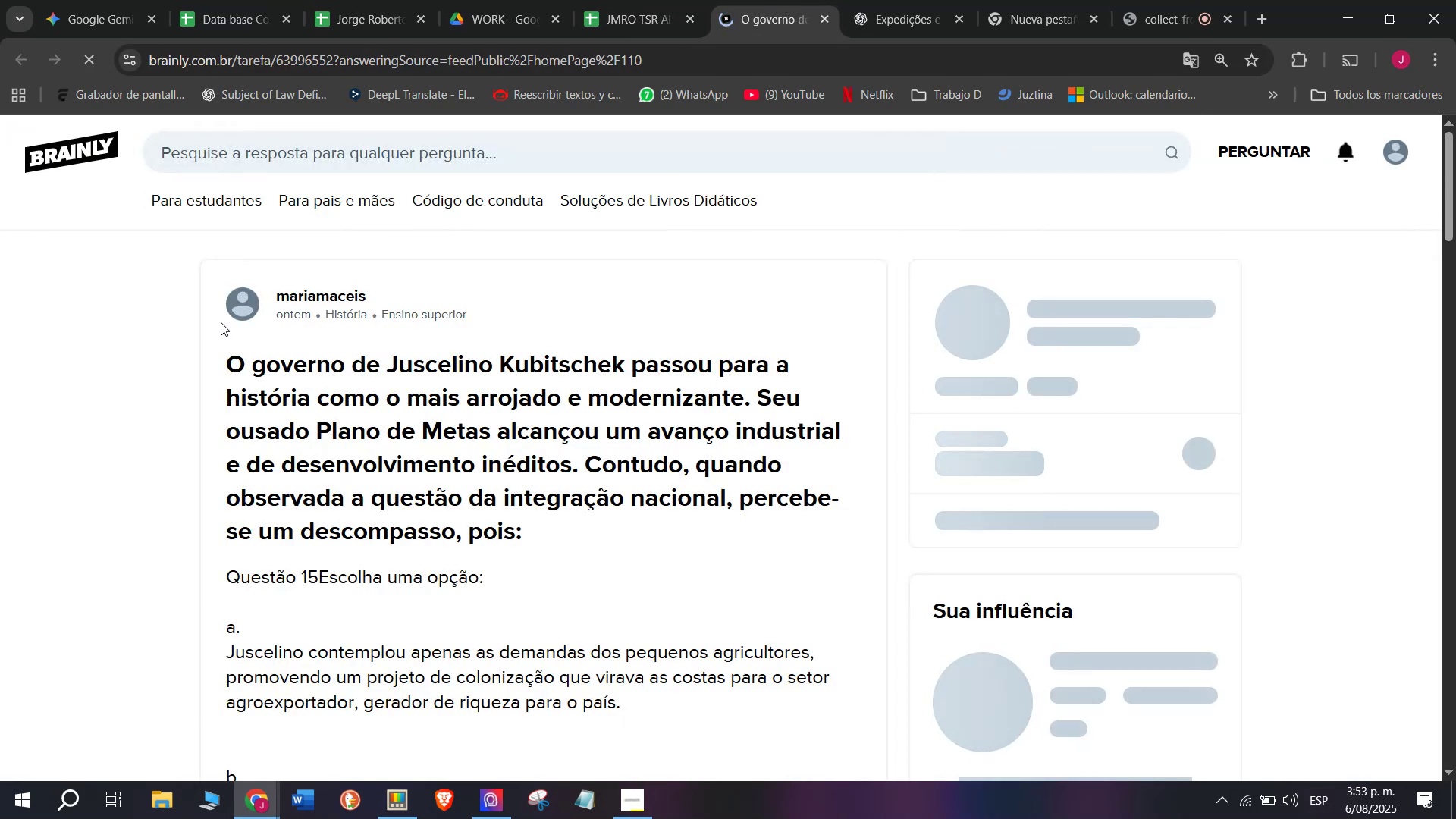 
left_click_drag(start_coordinate=[221, 352], to_coordinate=[836, 244])
 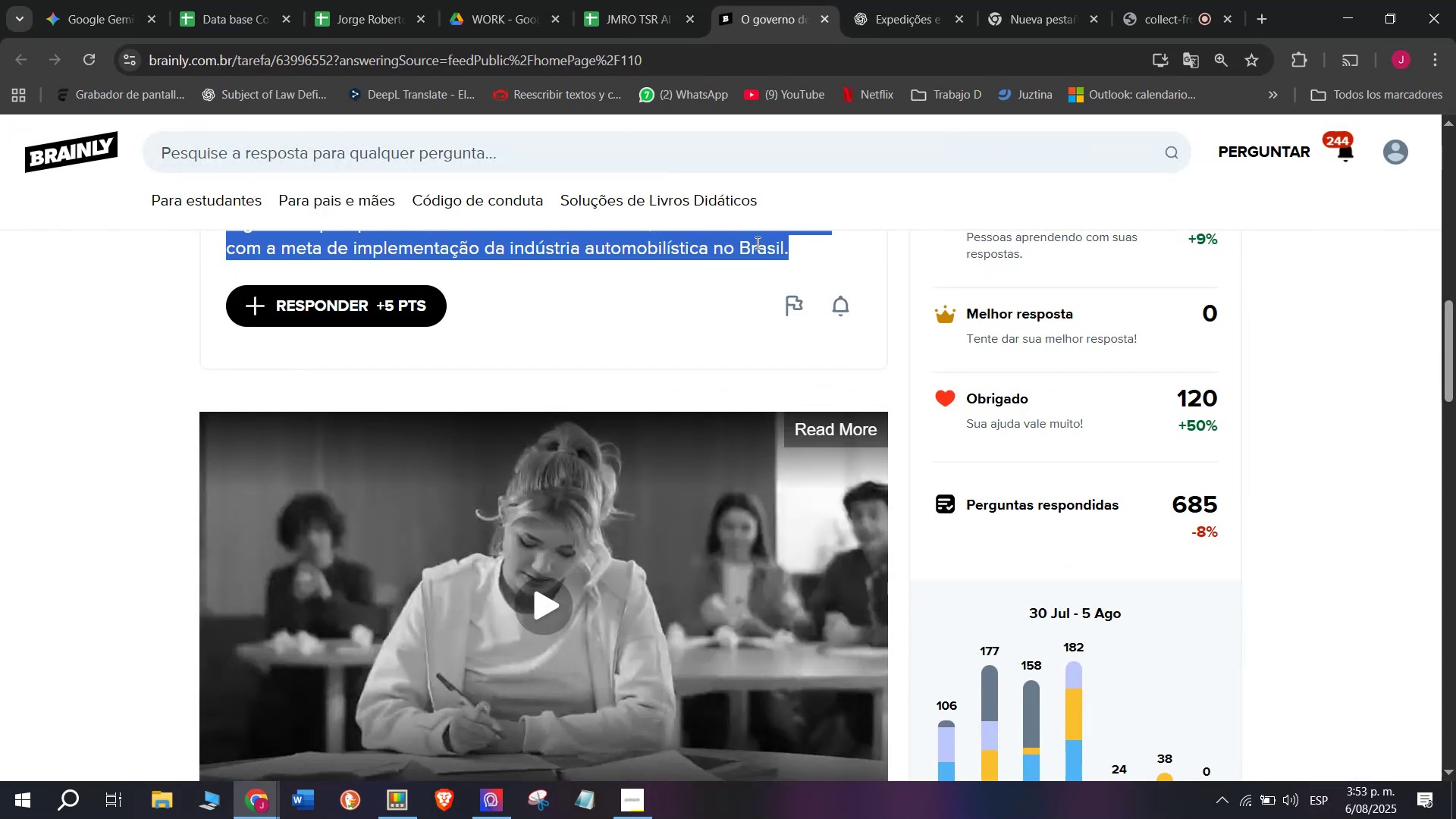 
key(Break)
 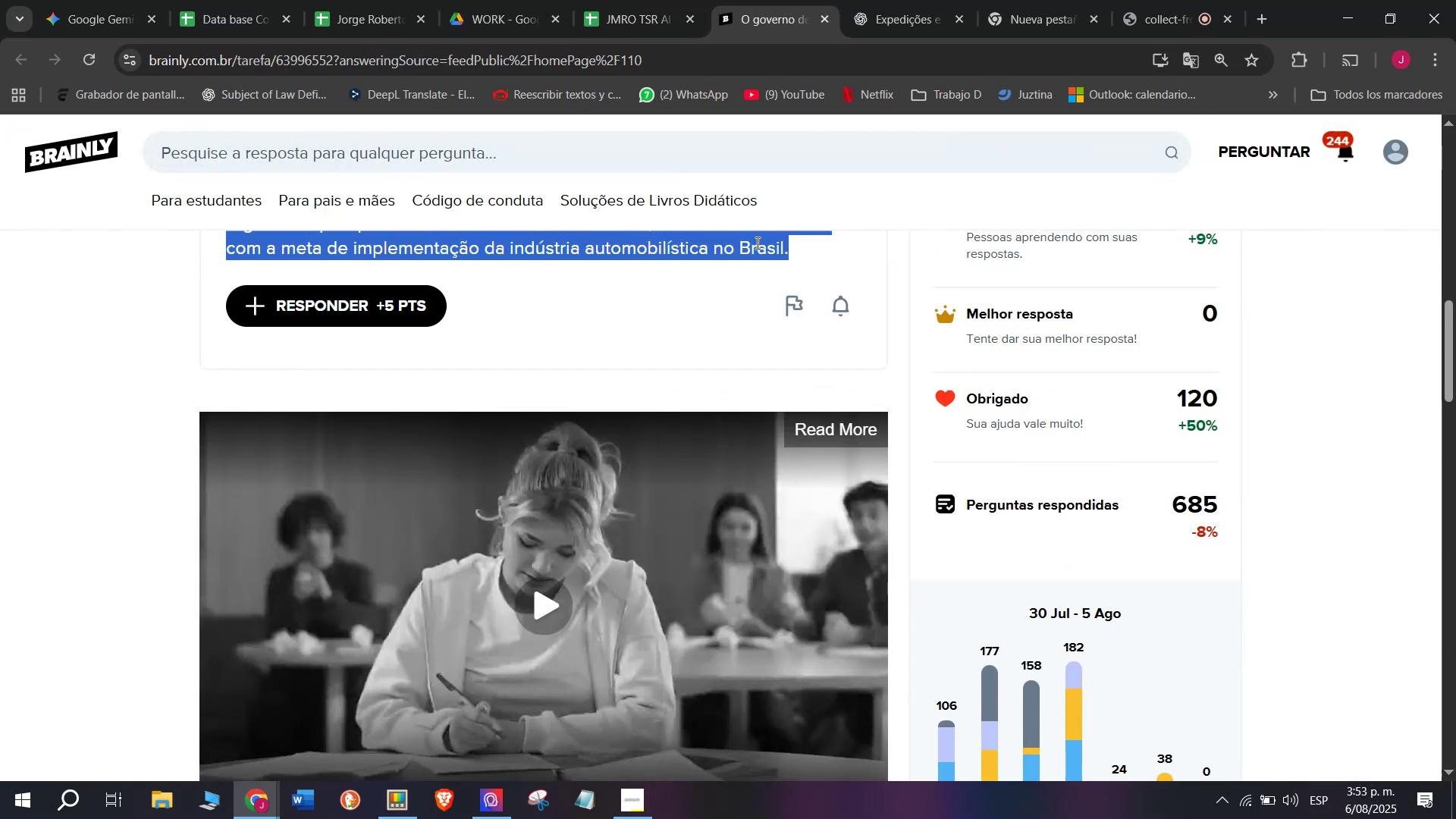 
key(Control+ControlLeft)
 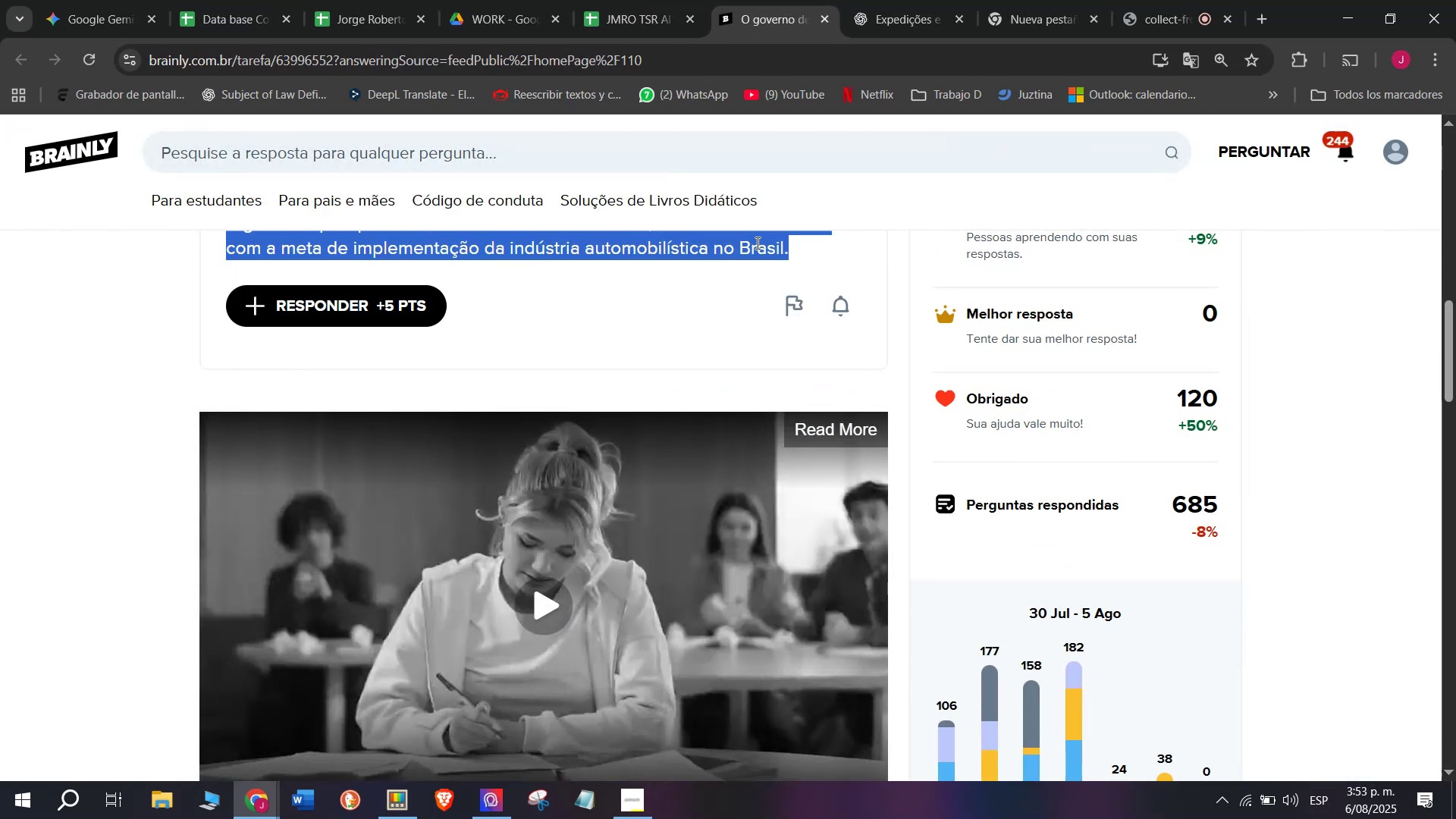 
key(Control+C)
 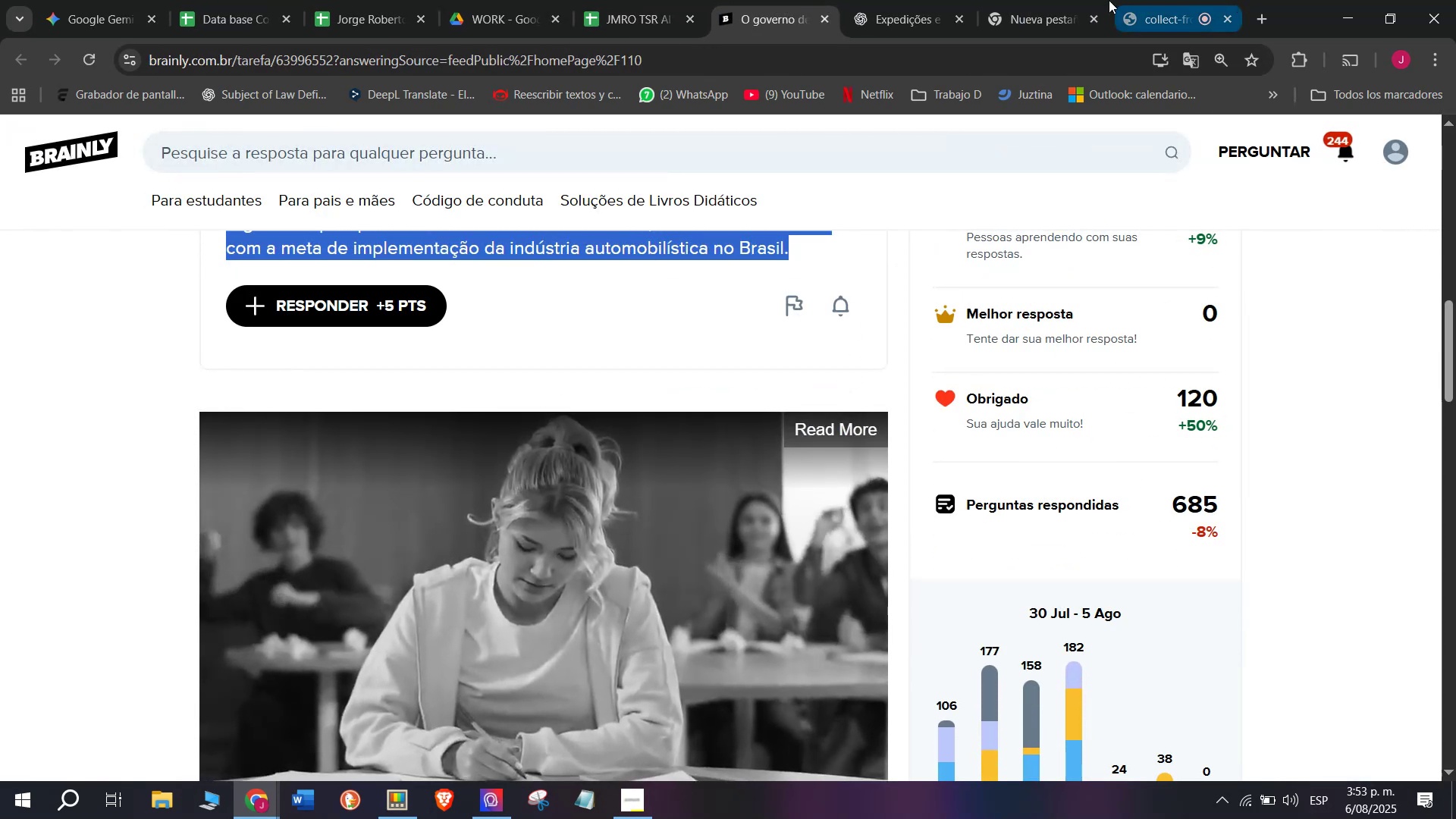 
left_click([916, 0])
 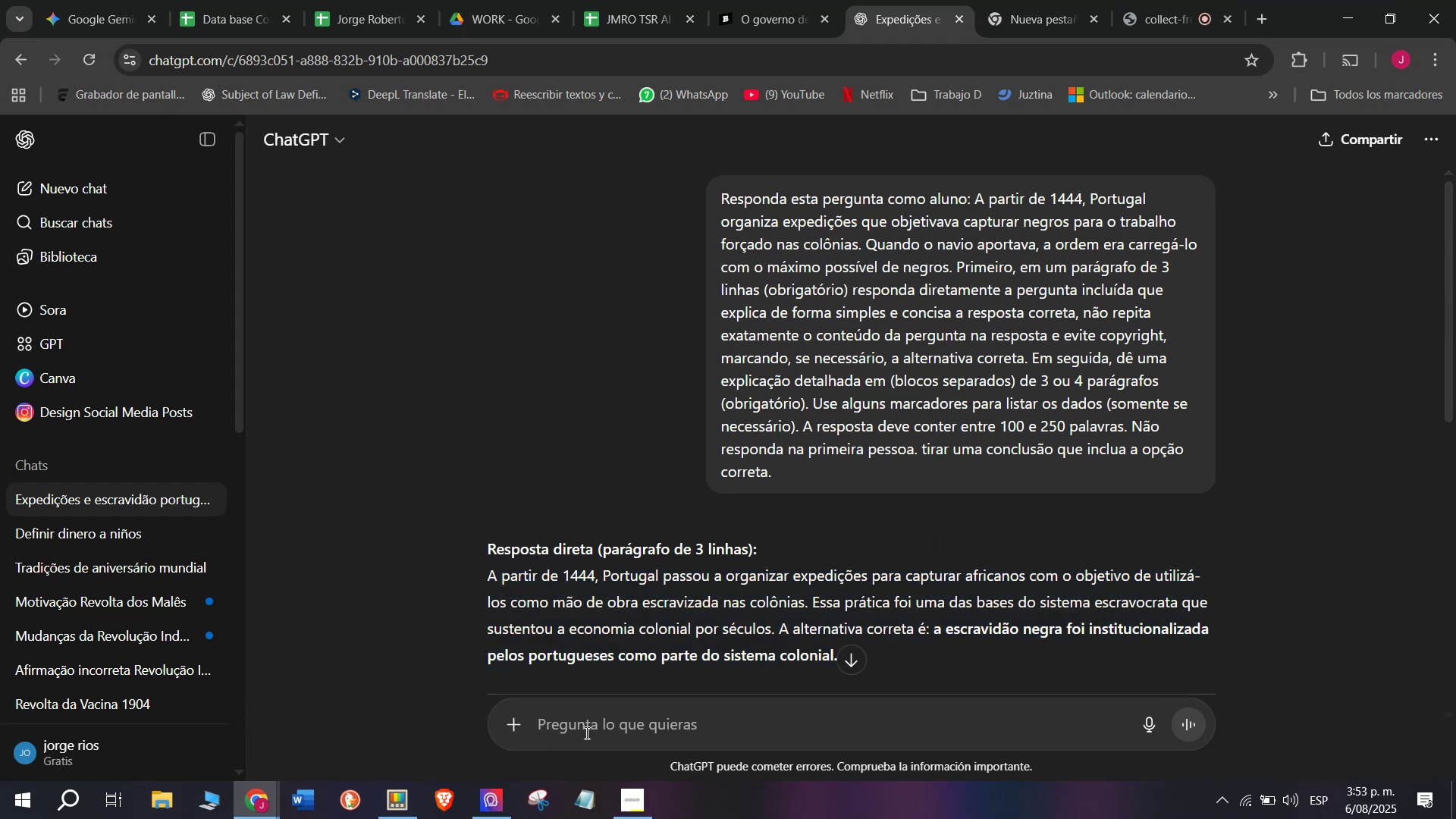 
key(C)
 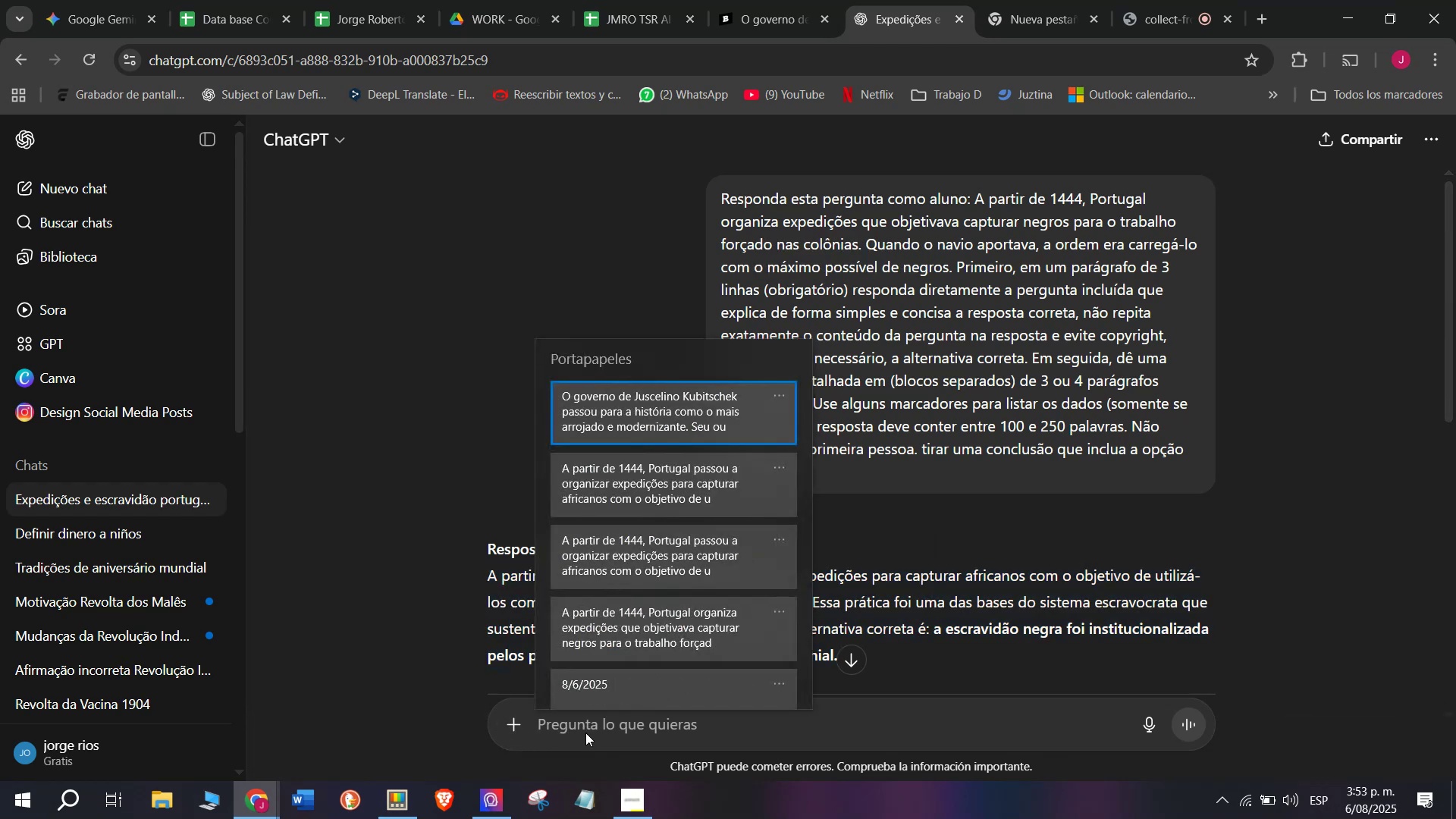 
key(Meta+MetaLeft)
 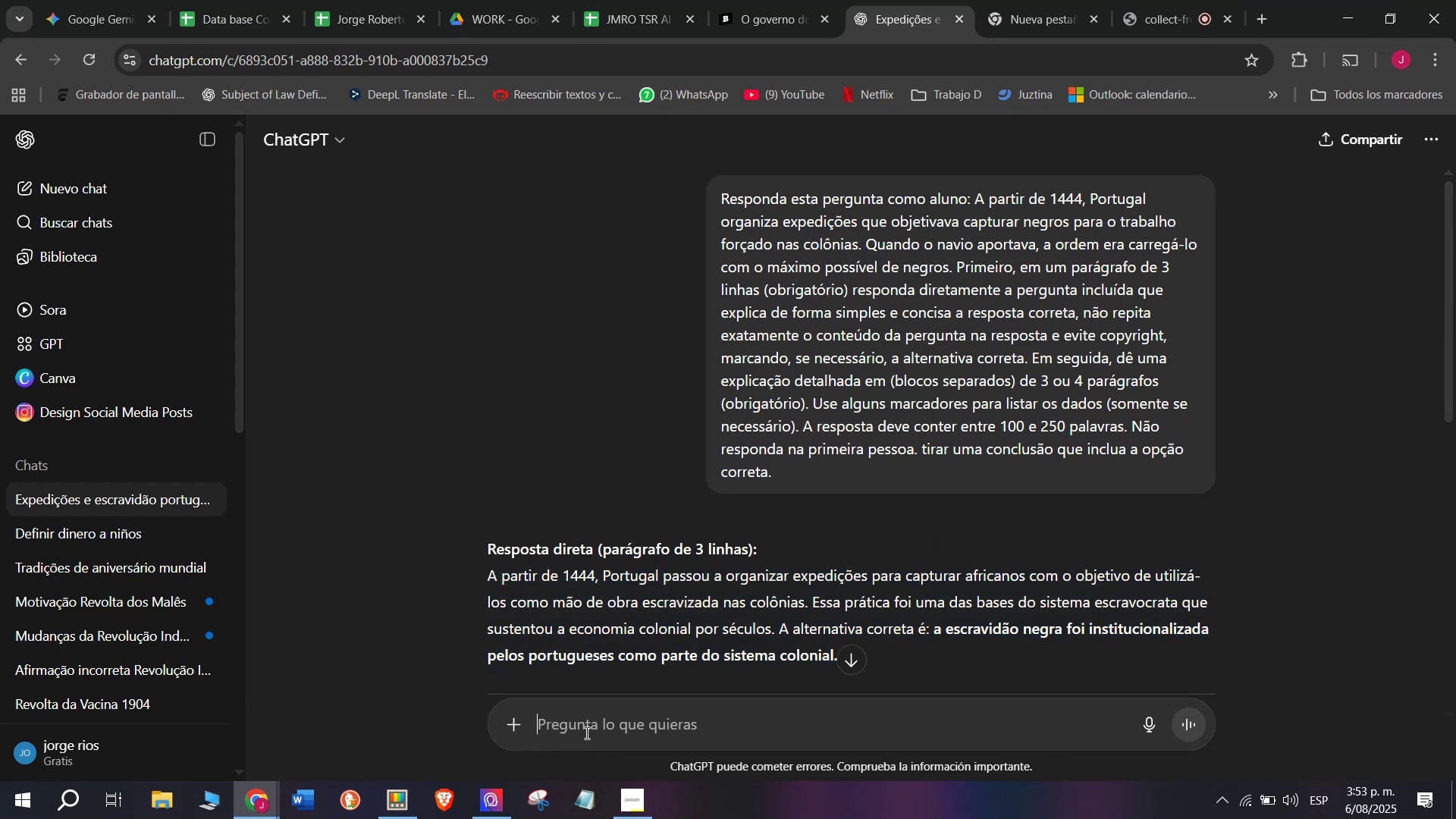 
key(Meta+V)
 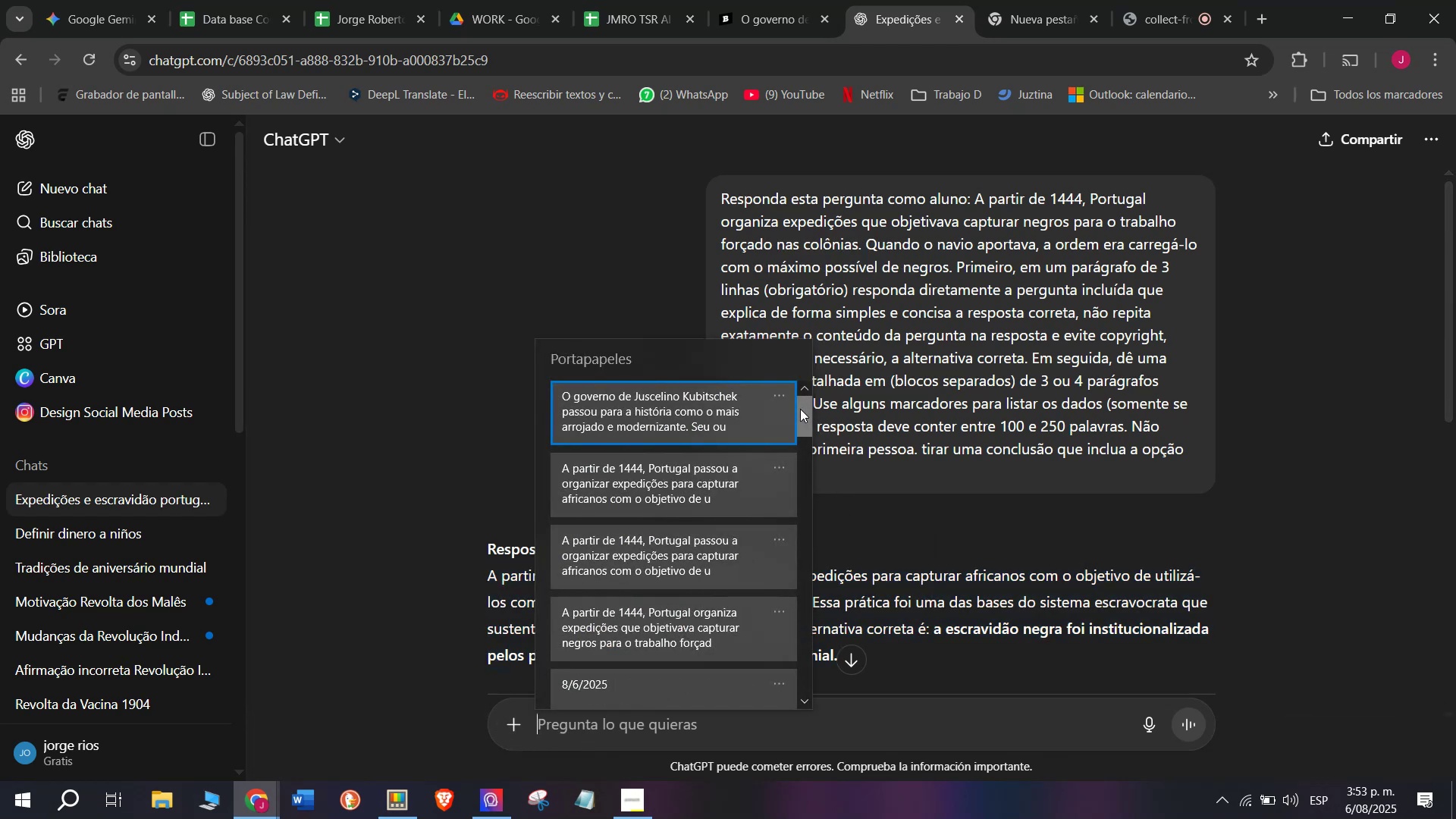 
wait(5.37)
 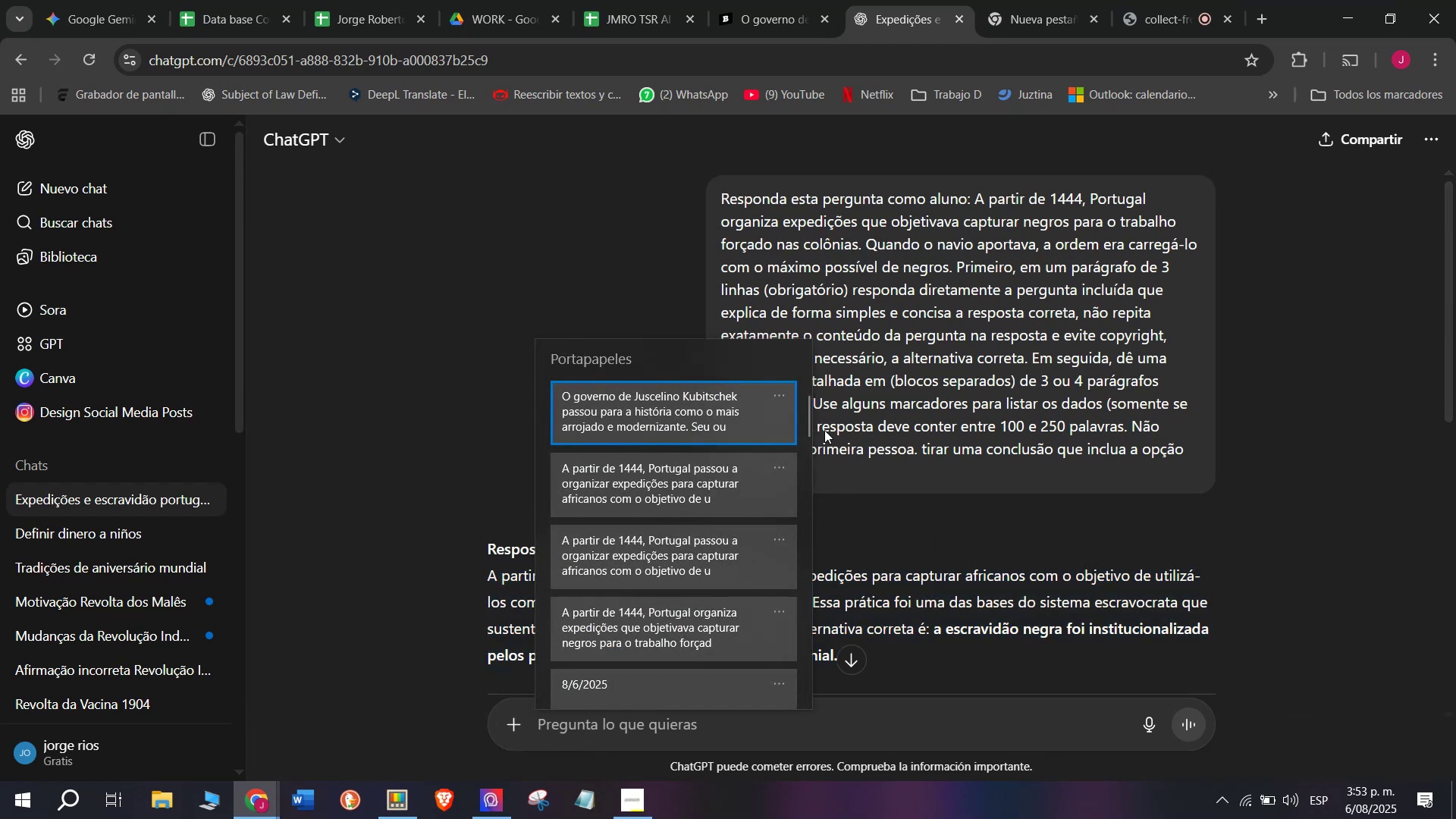 
left_click_drag(start_coordinate=[805, 419], to_coordinate=[821, 774])
 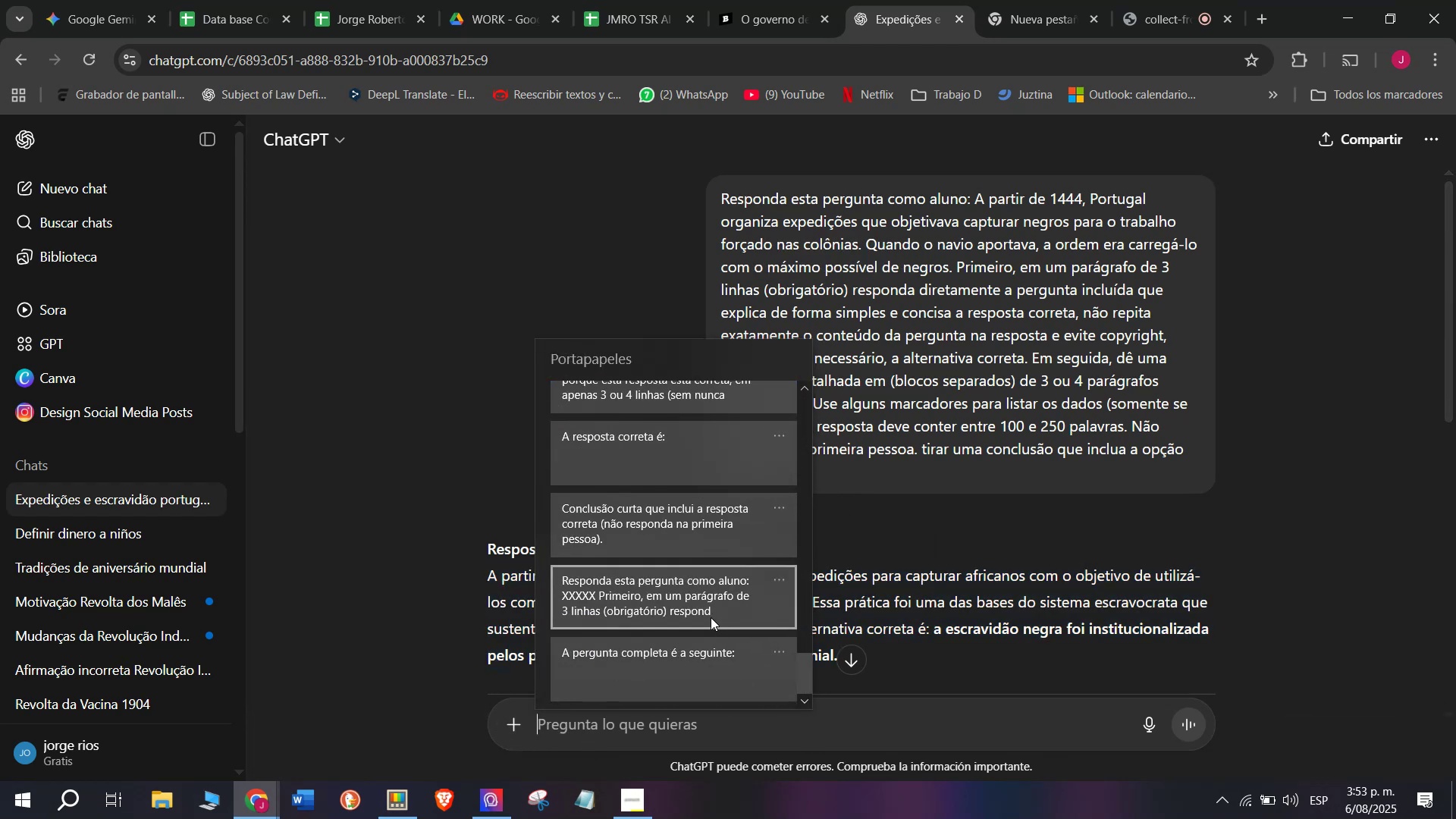 
key(Control+ControlLeft)
 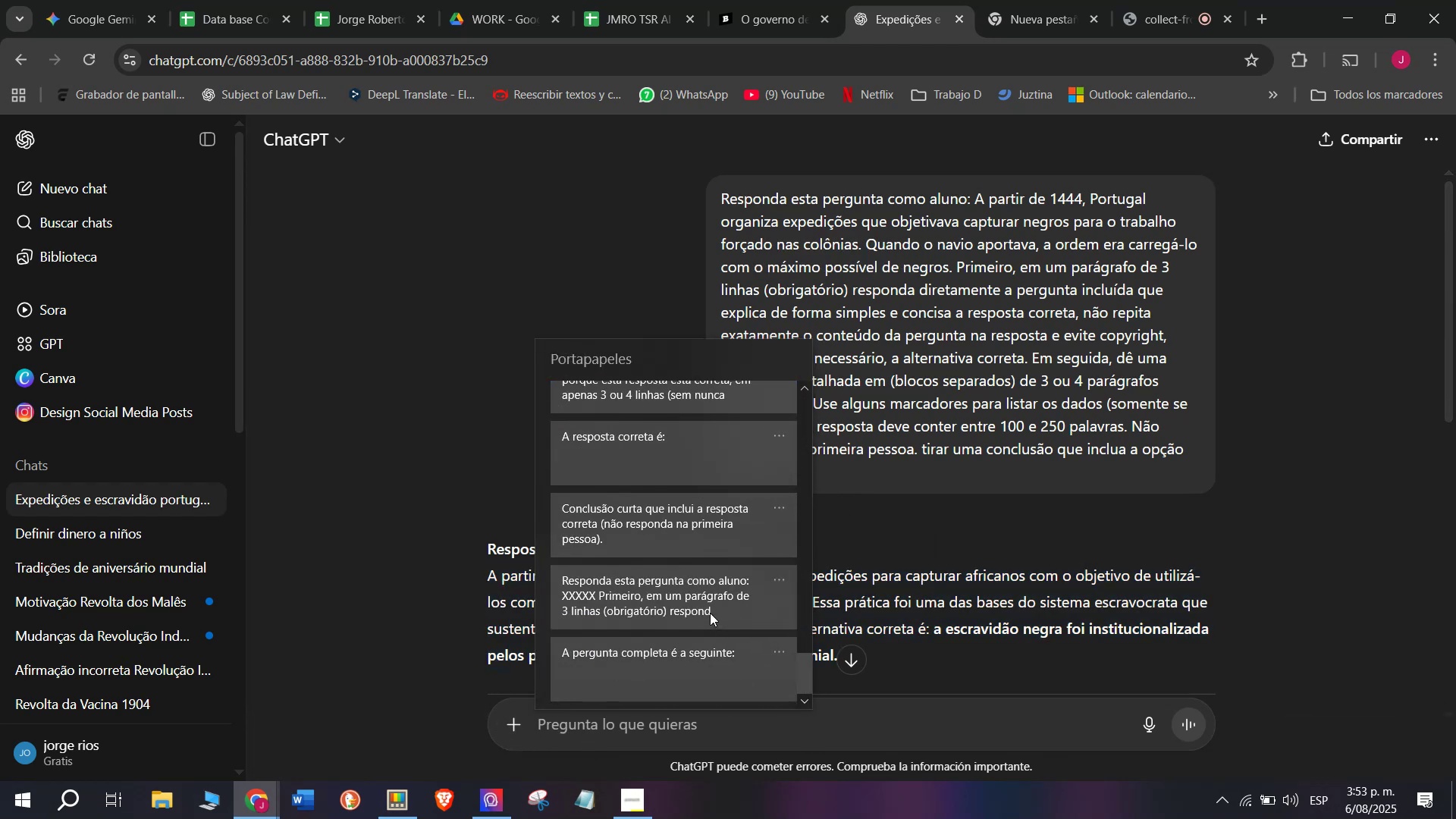 
key(Control+V)
 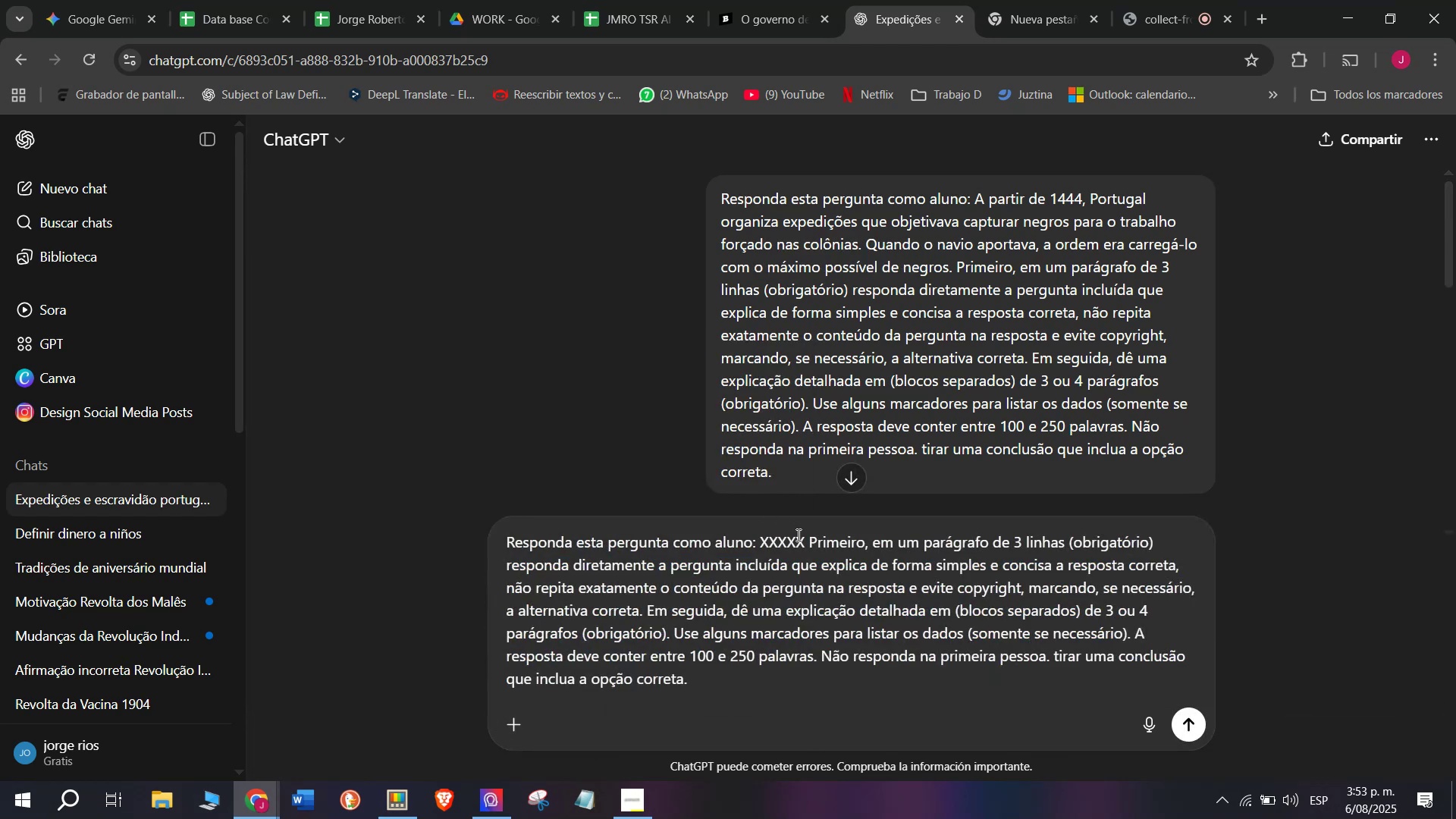 
left_click_drag(start_coordinate=[805, 541], to_coordinate=[761, 529])
 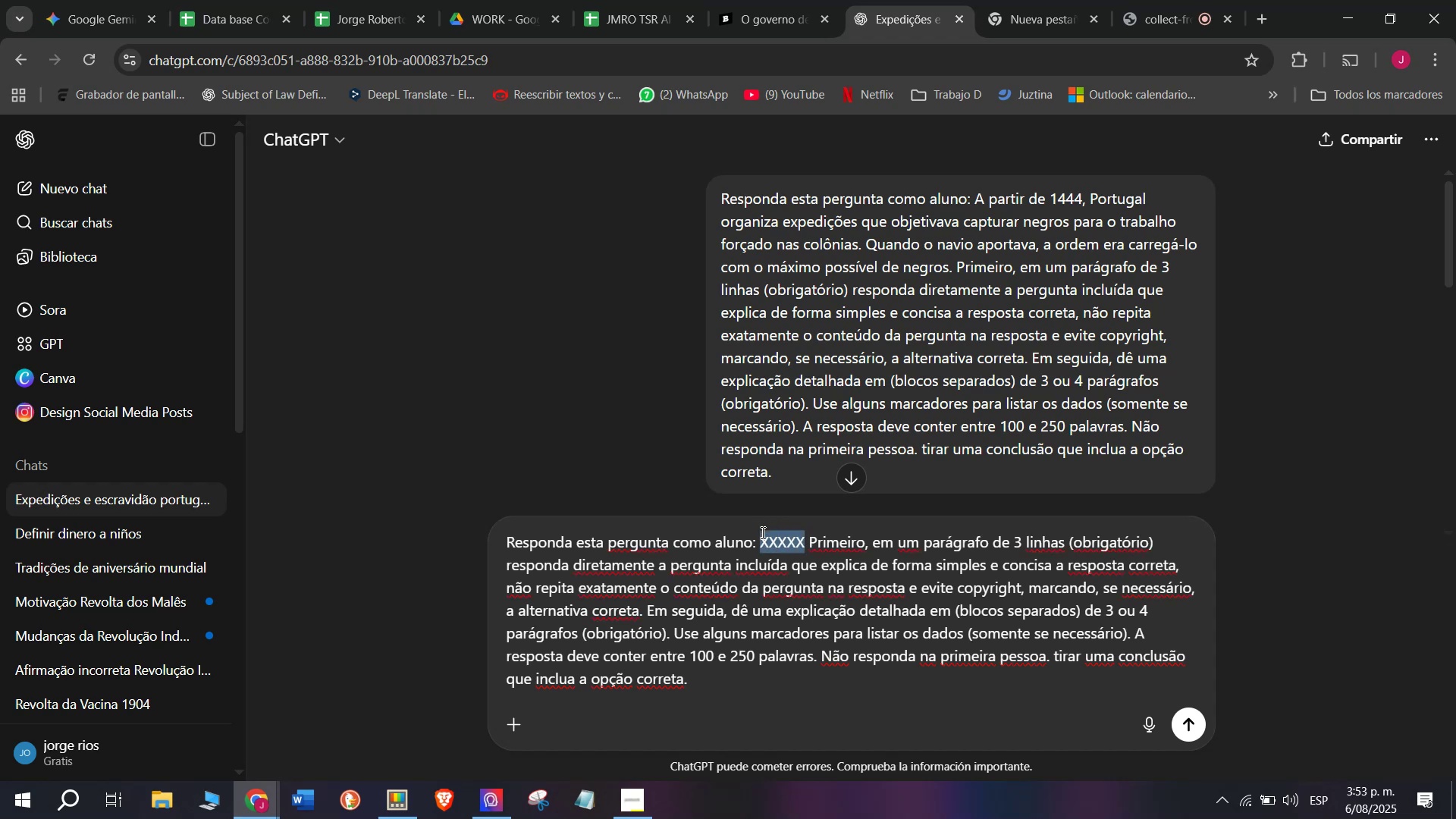 
key(Break)
 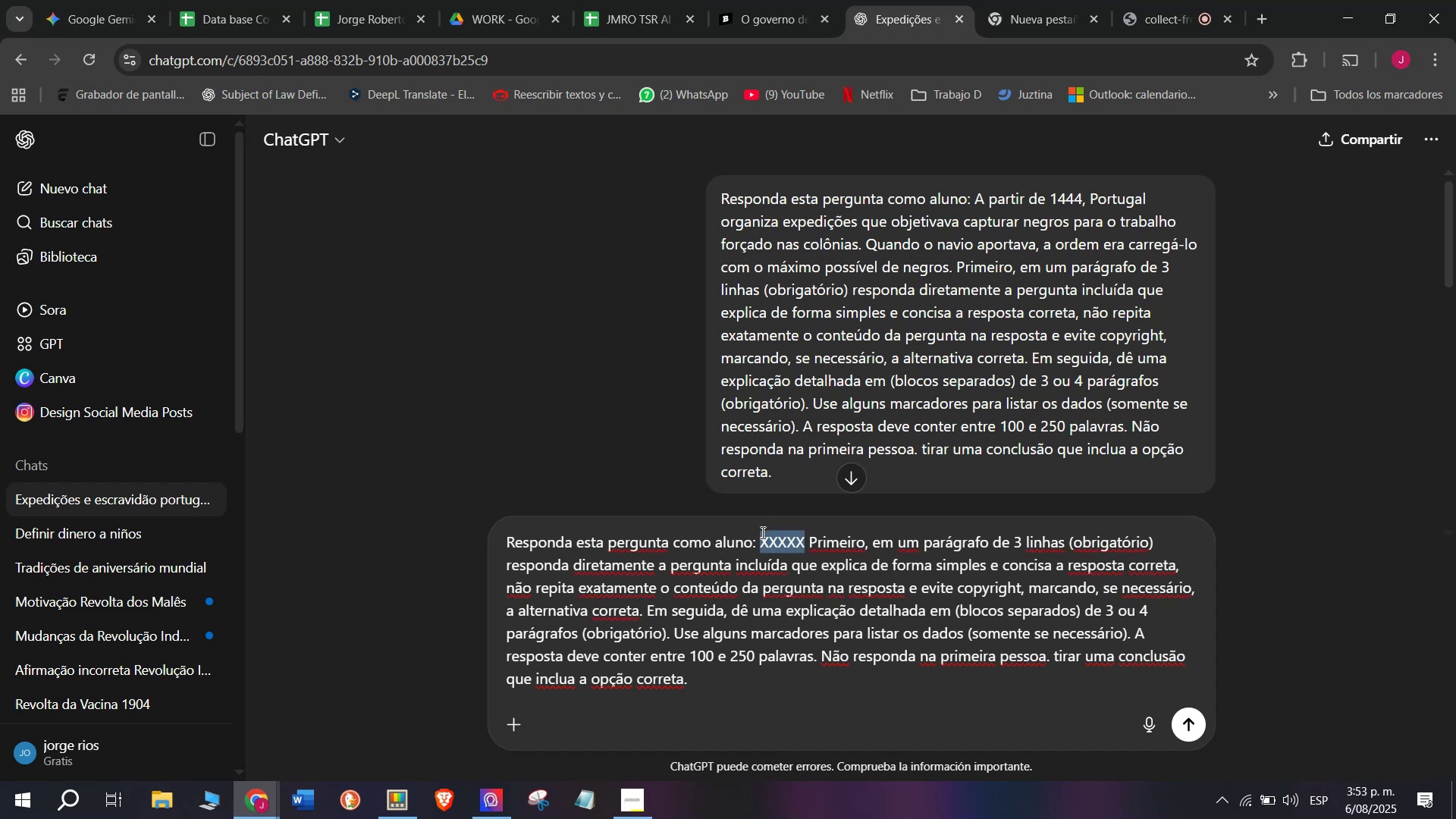 
key(Control+ControlLeft)
 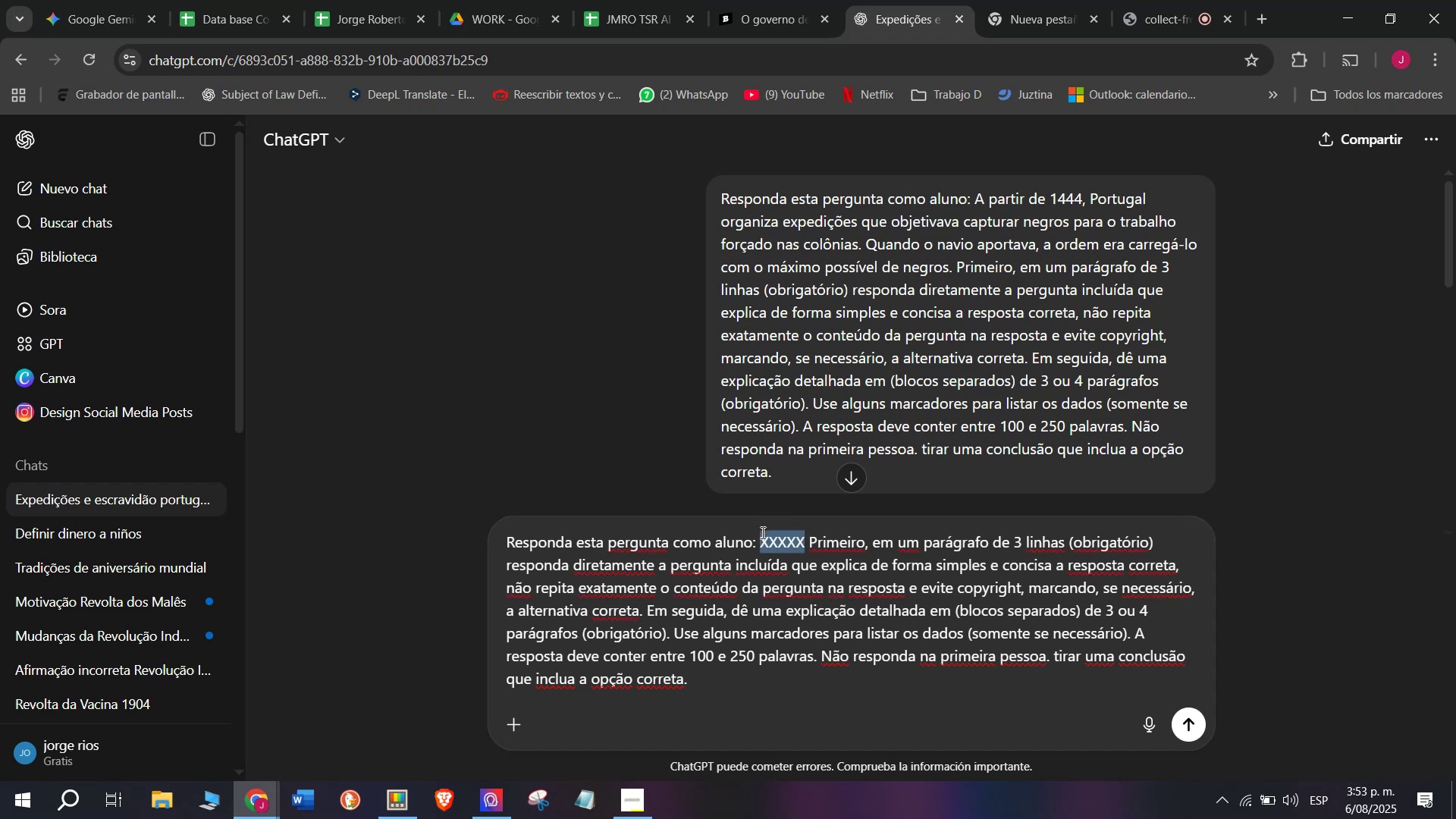 
key(Control+C)
 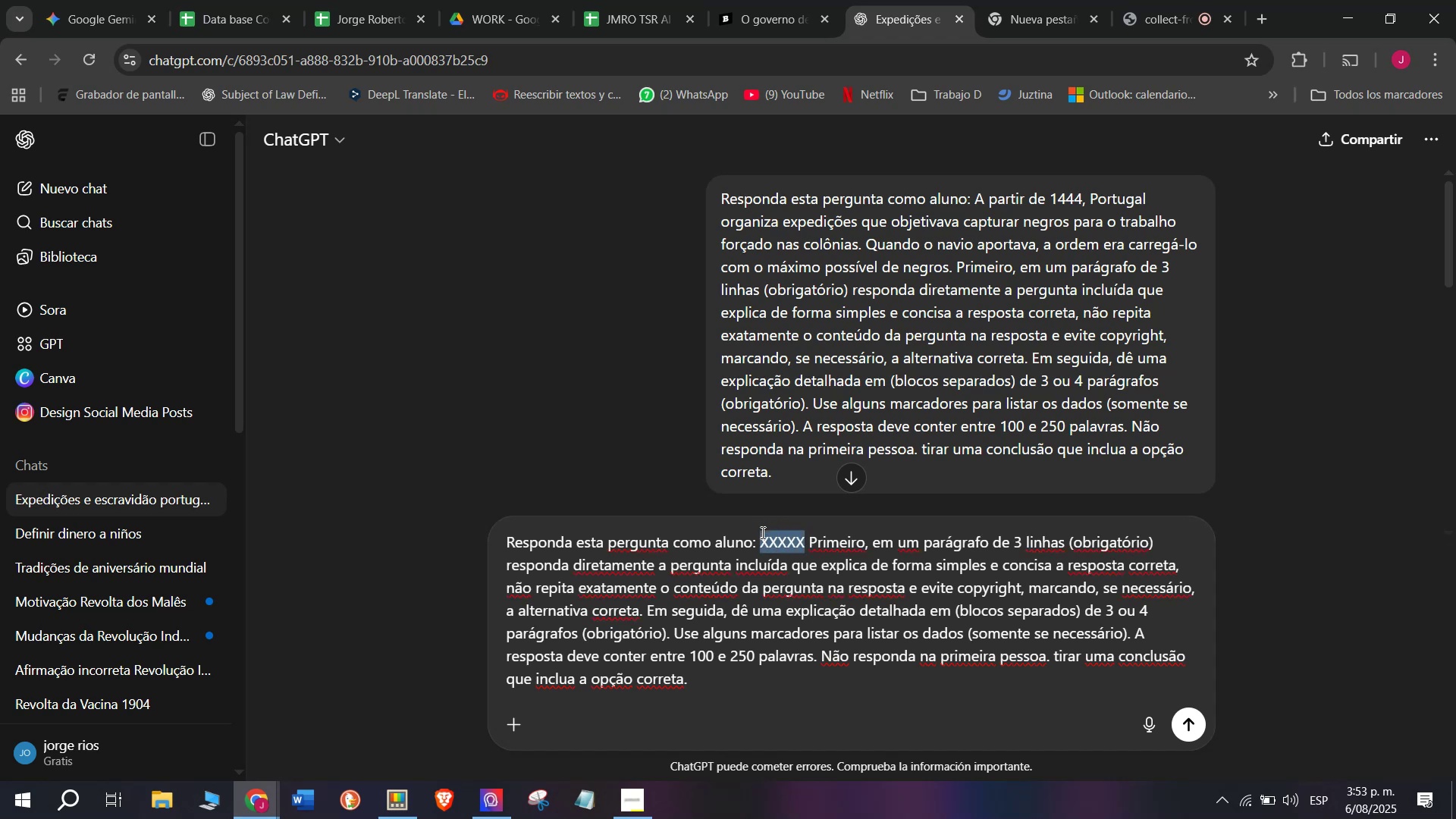 
key(Break)
 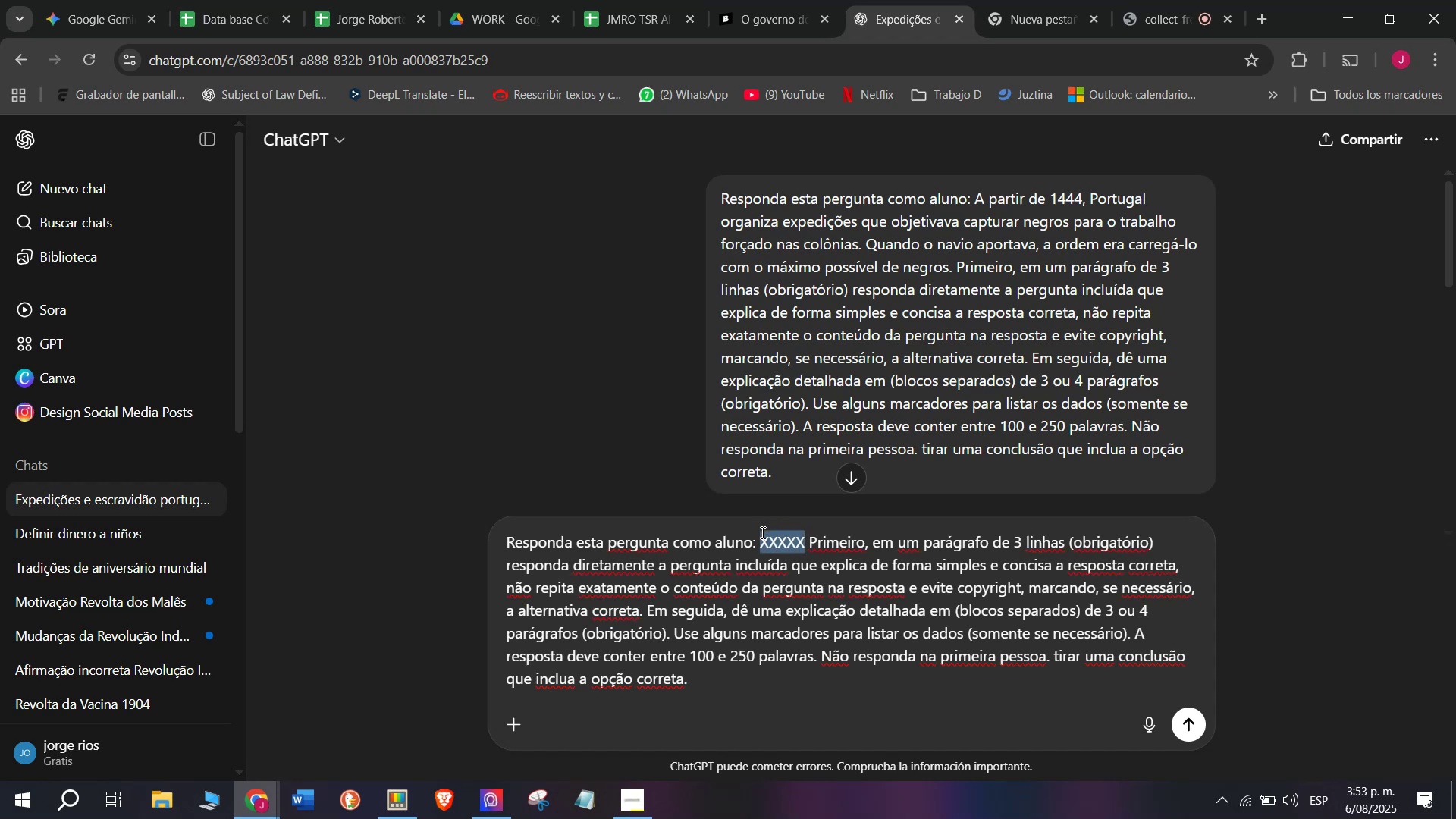 
key(Control+ControlLeft)
 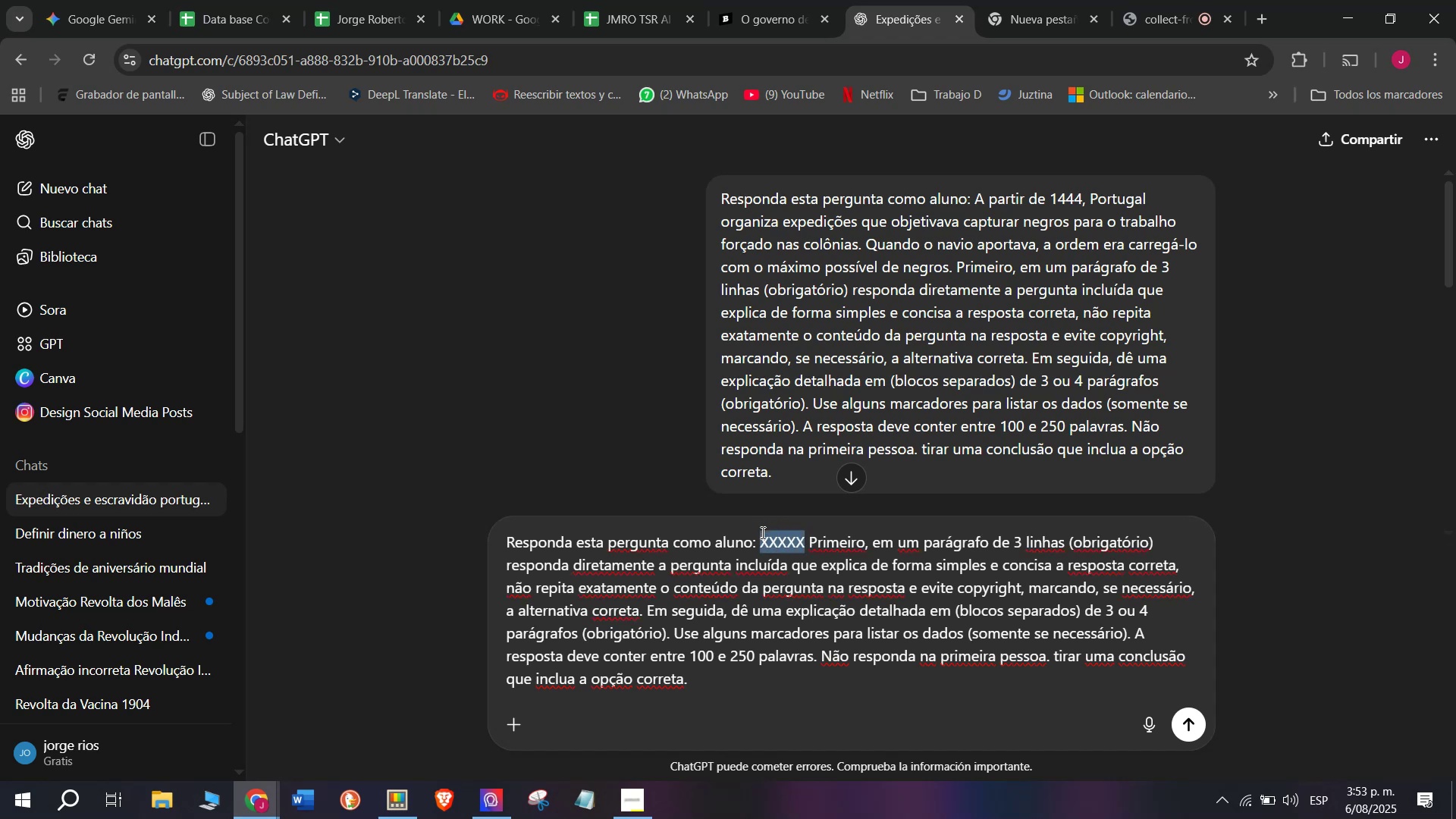 
key(Control+C)
 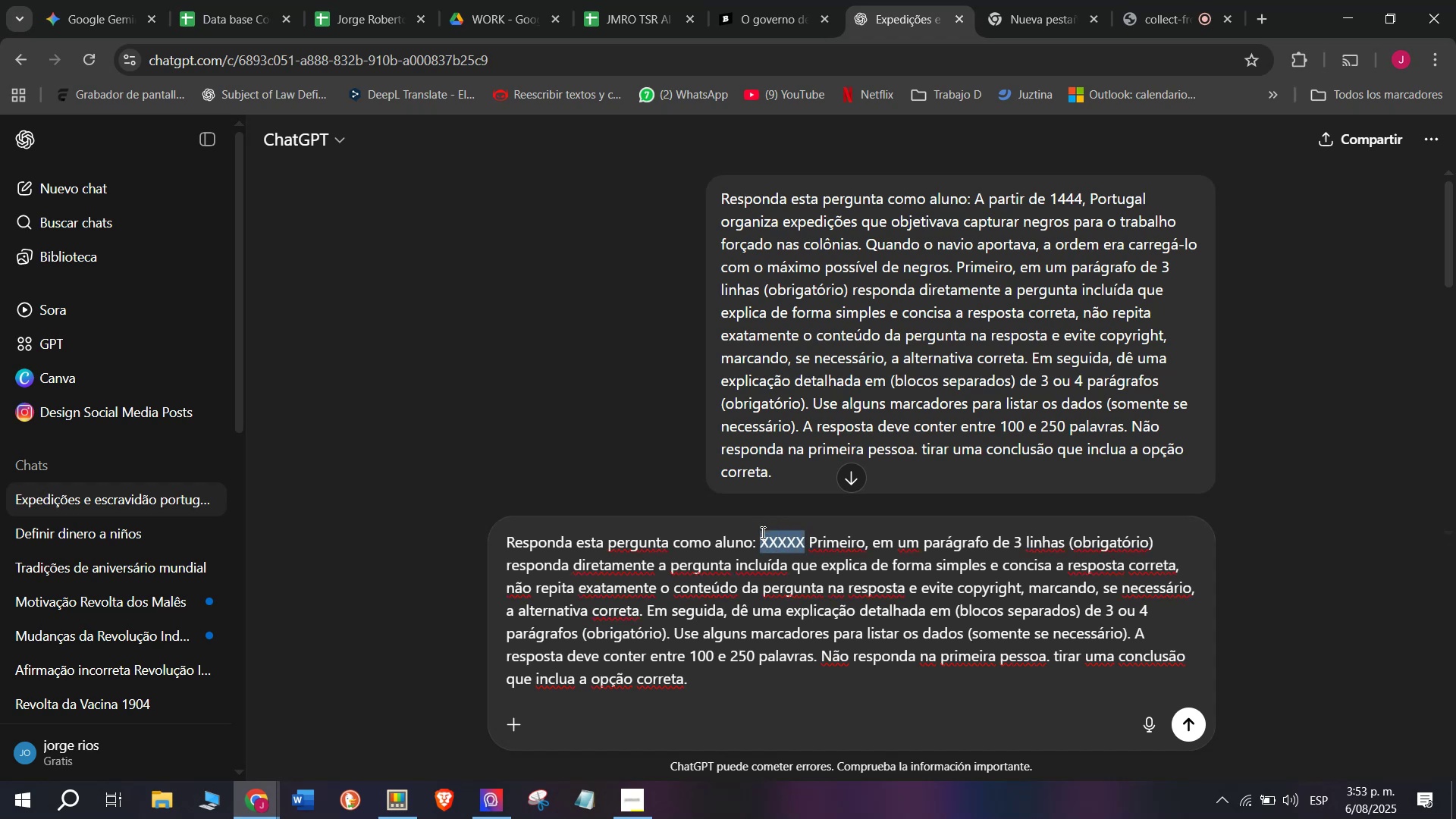 
key(Meta+MetaLeft)
 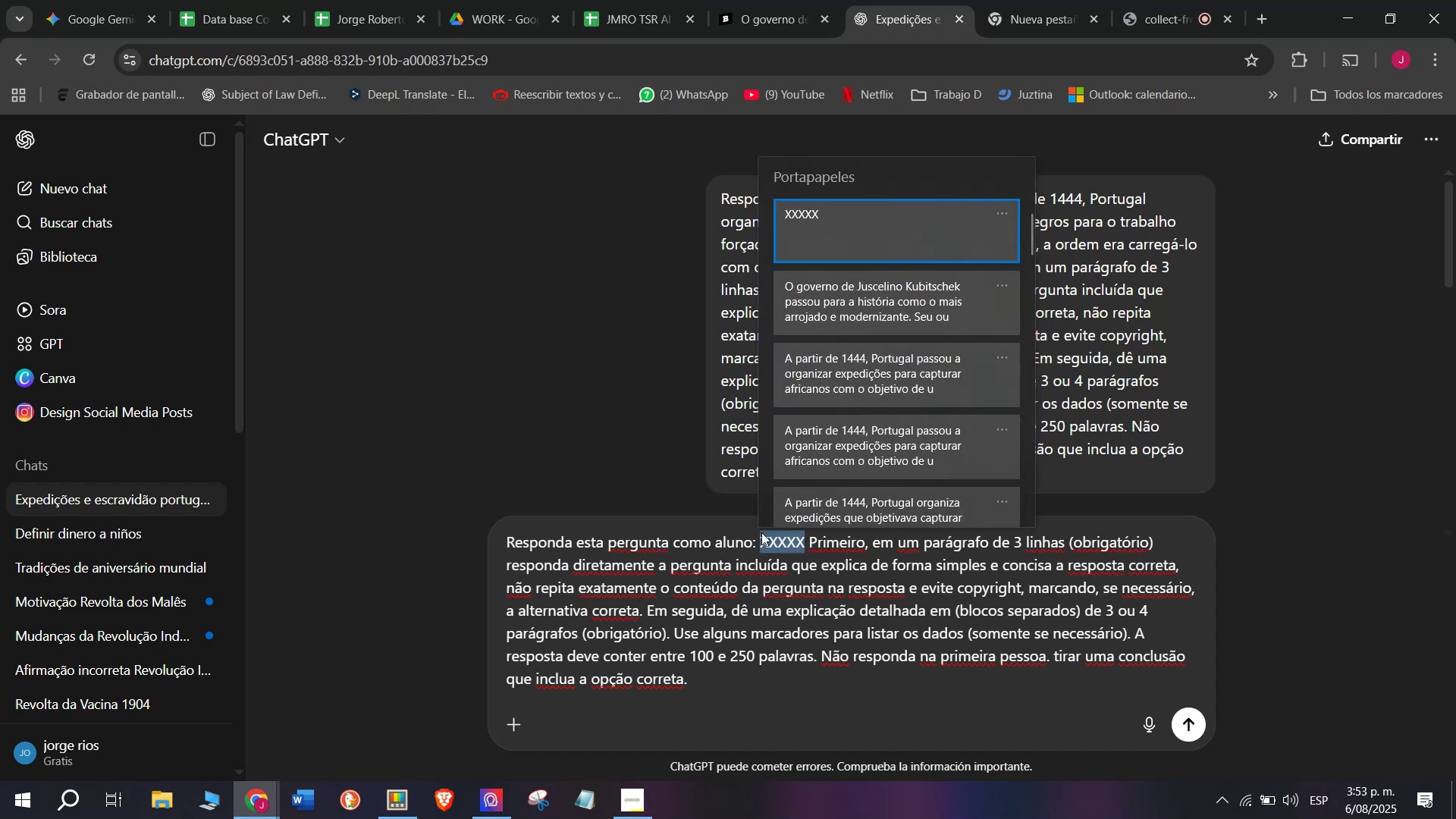 
key(C)
 